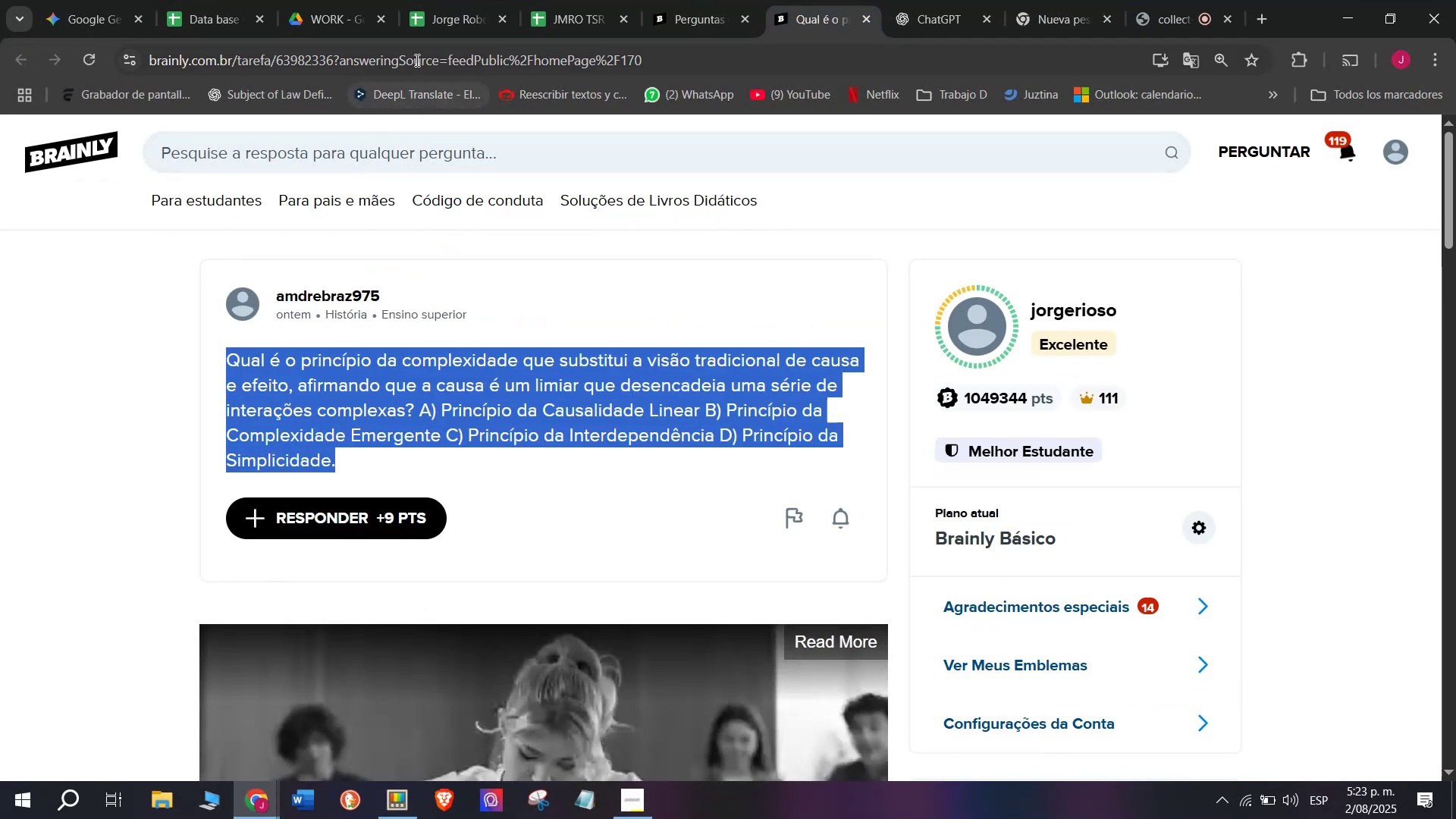 
double_click([416, 58])
 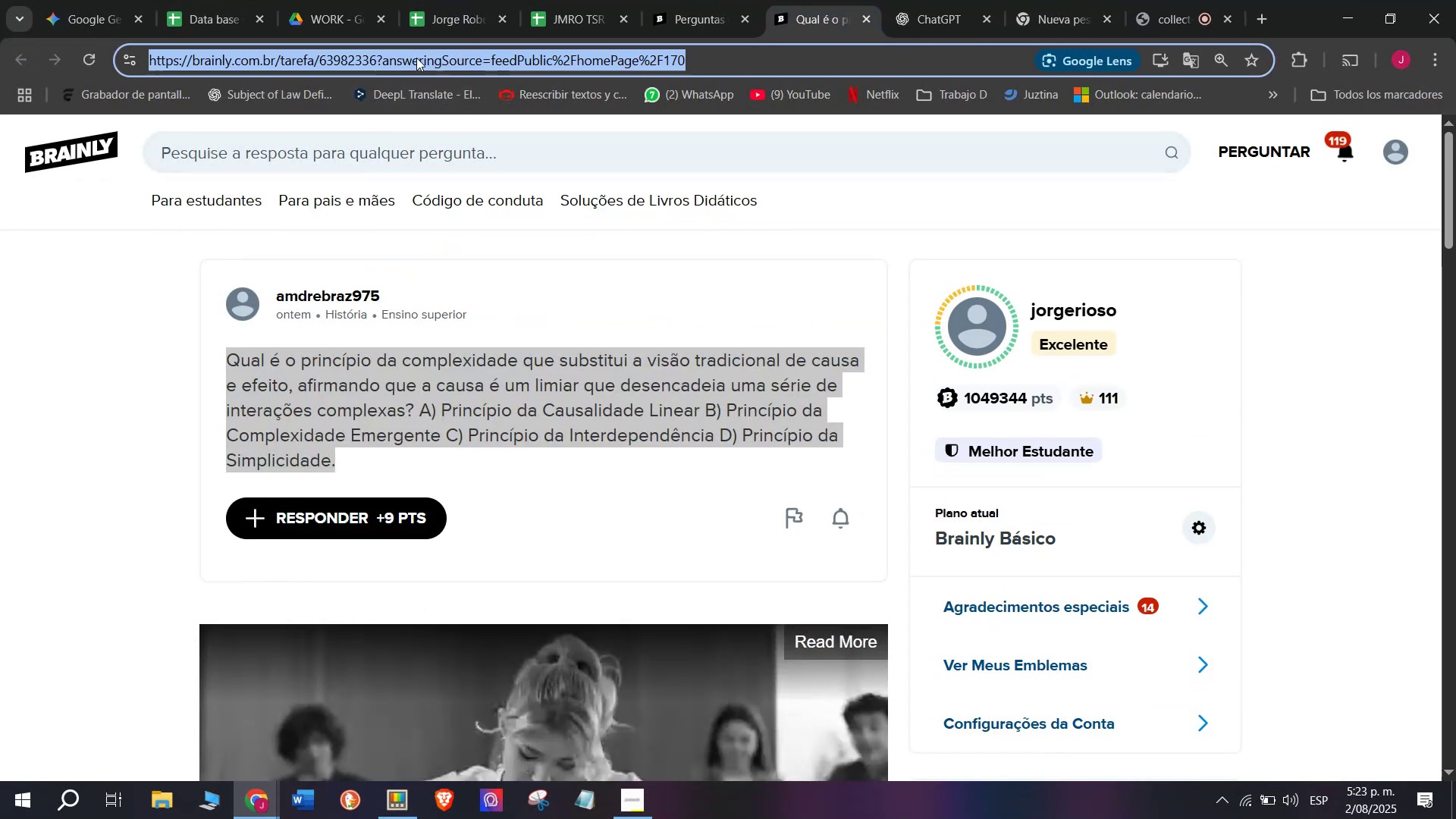 
triple_click([416, 58])
 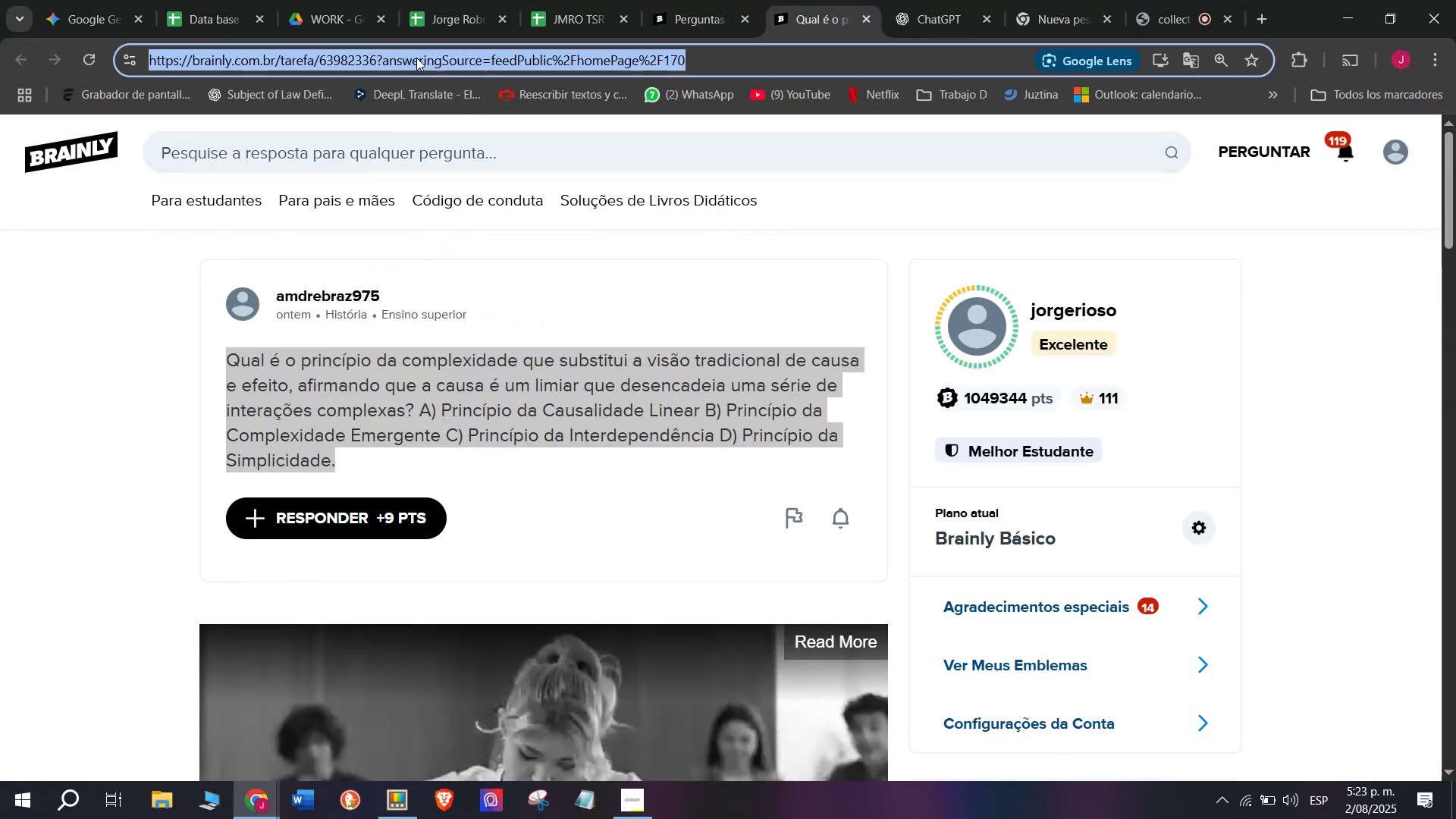 
key(Control+C)
 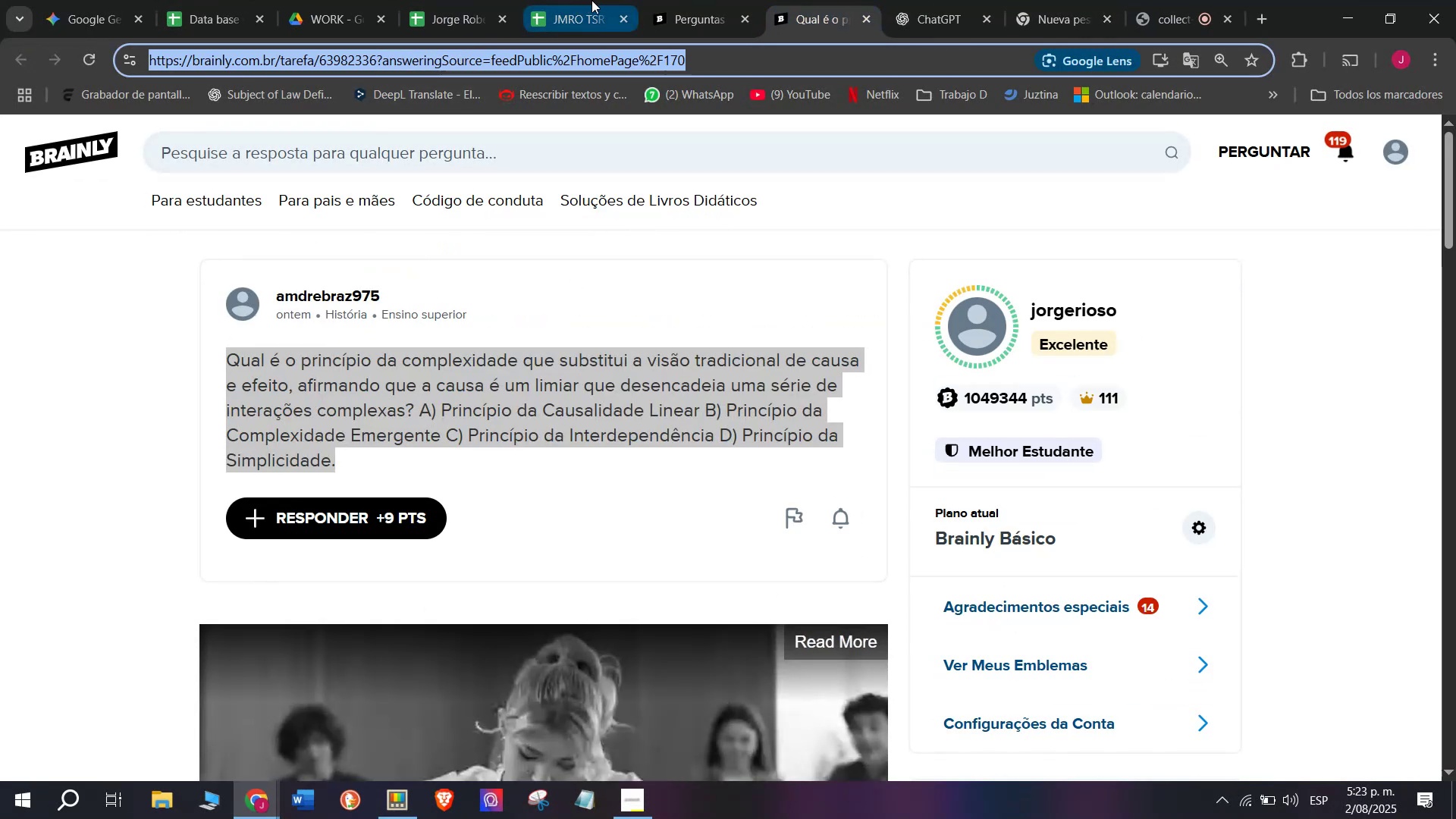 
left_click([592, 0])
 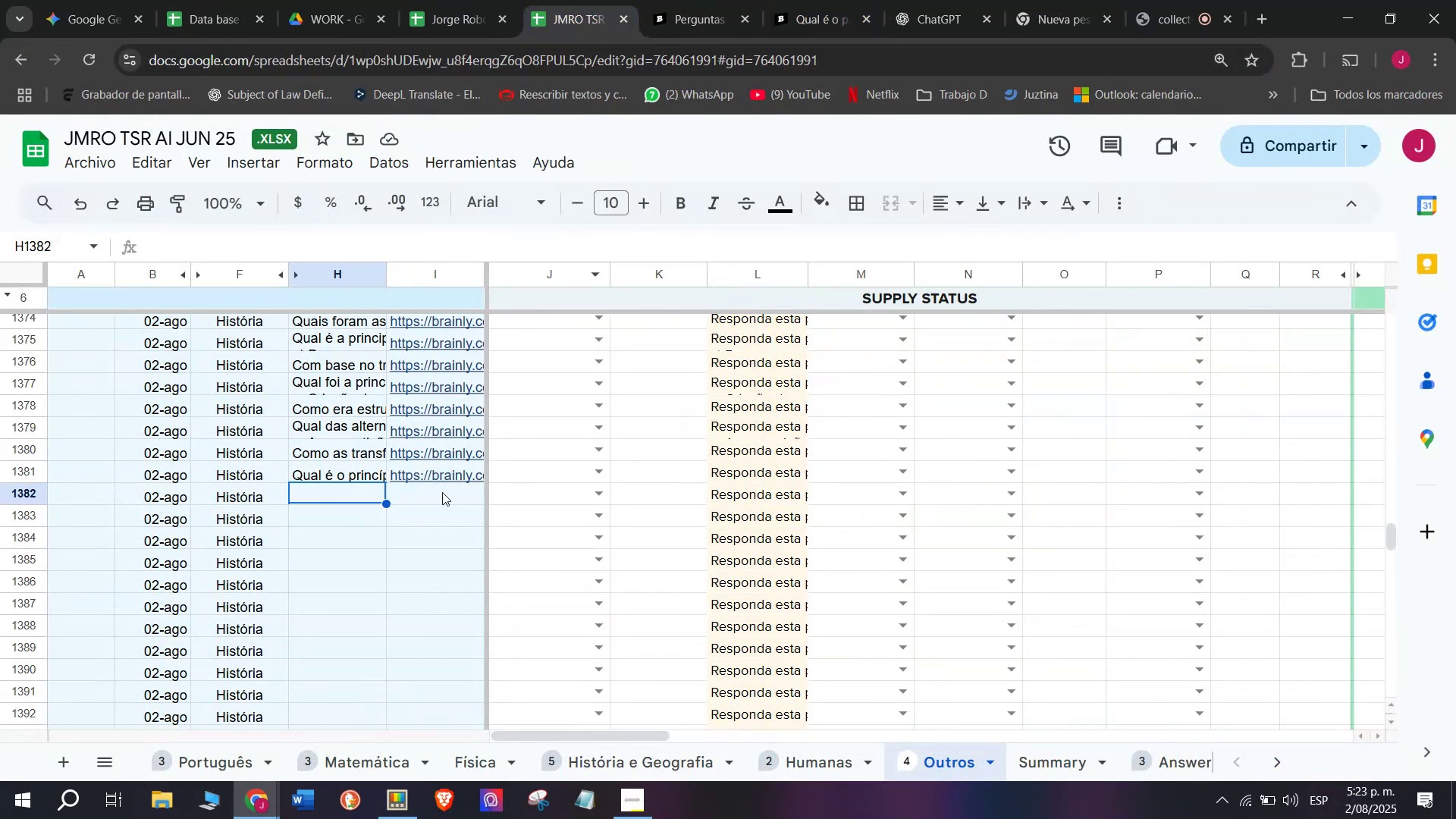 
double_click([438, 497])
 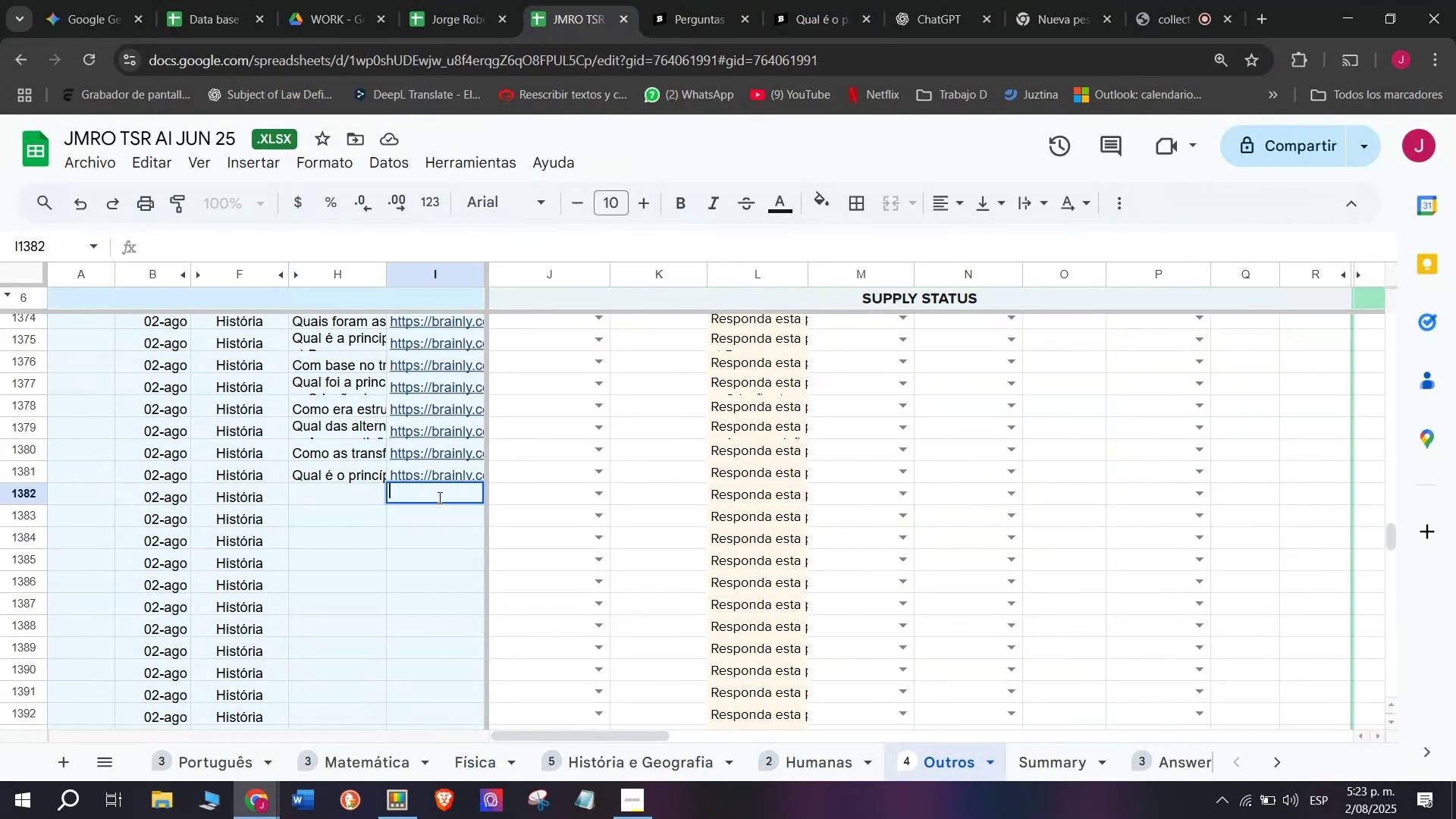 
key(Control+V)
 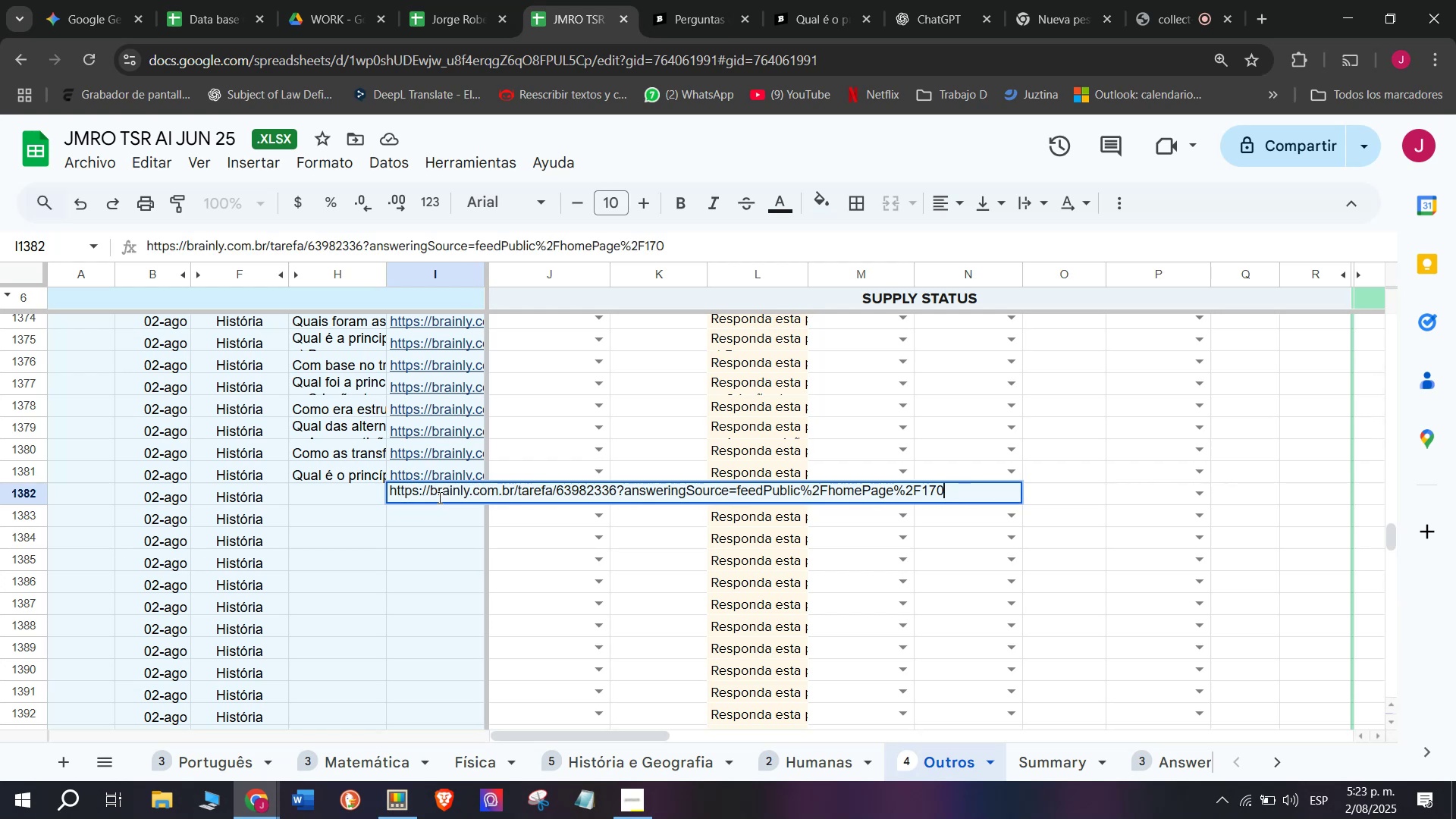 
key(Enter)
 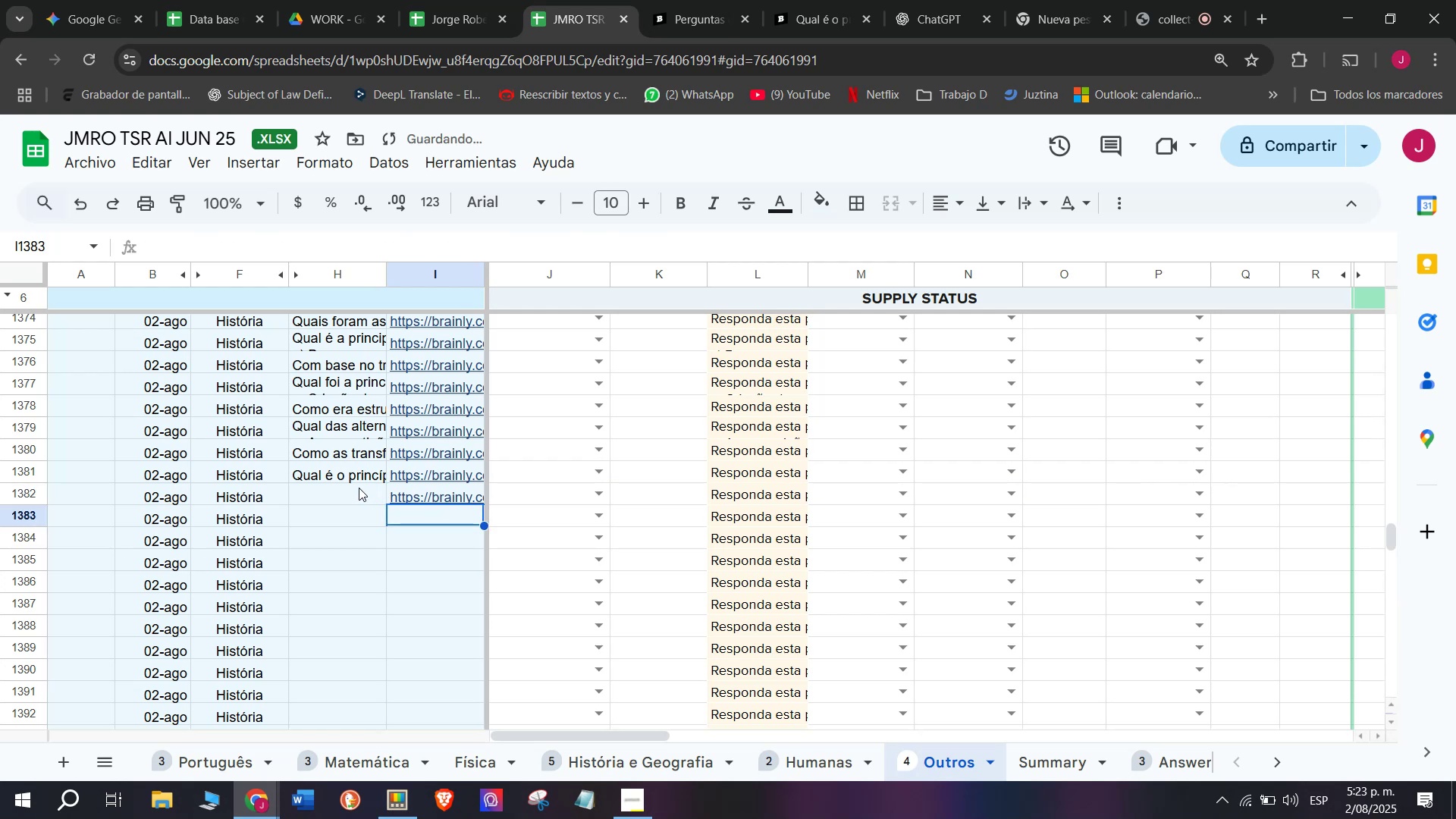 
double_click([358, 488])
 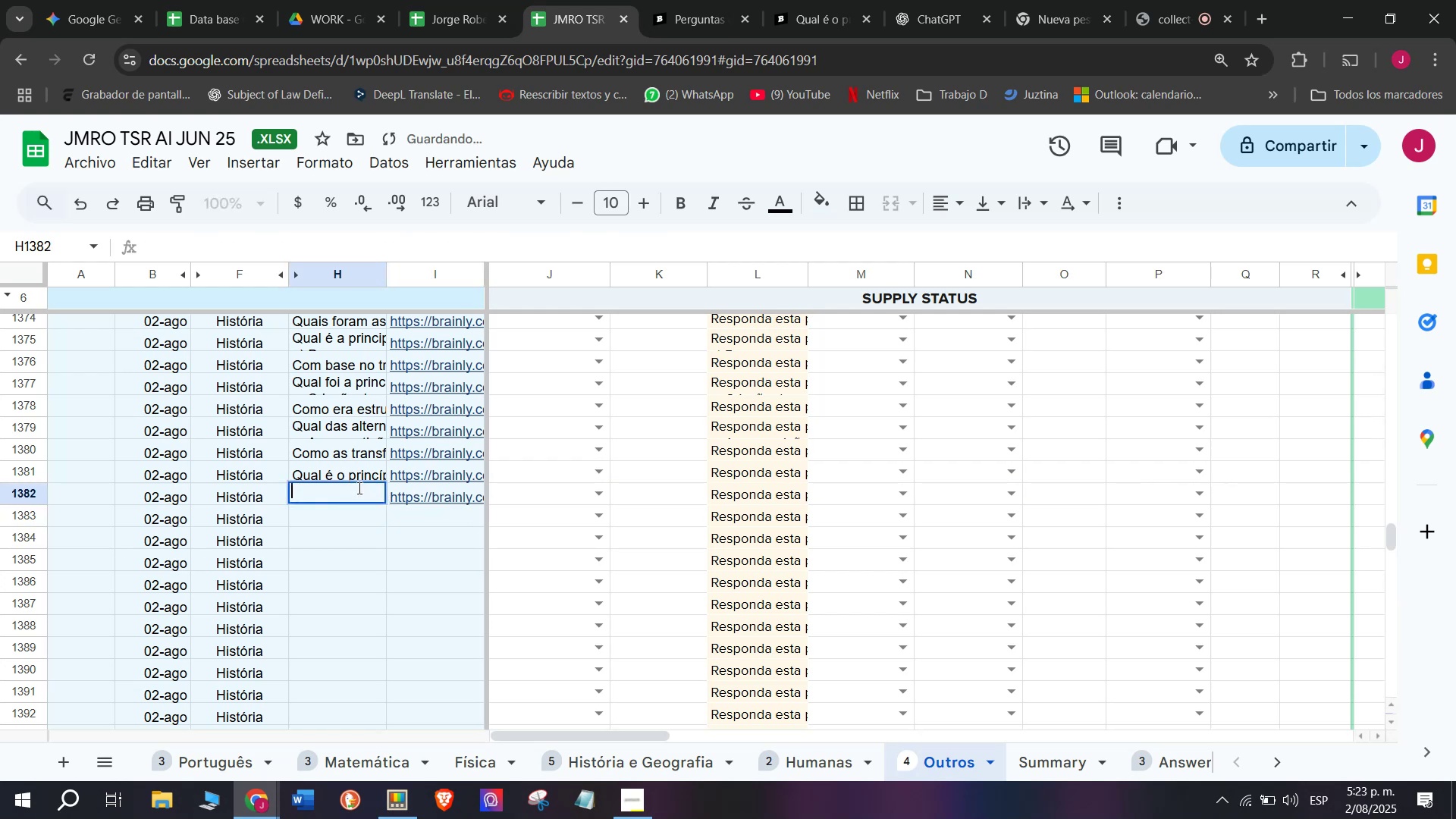 
key(Meta+MetaLeft)
 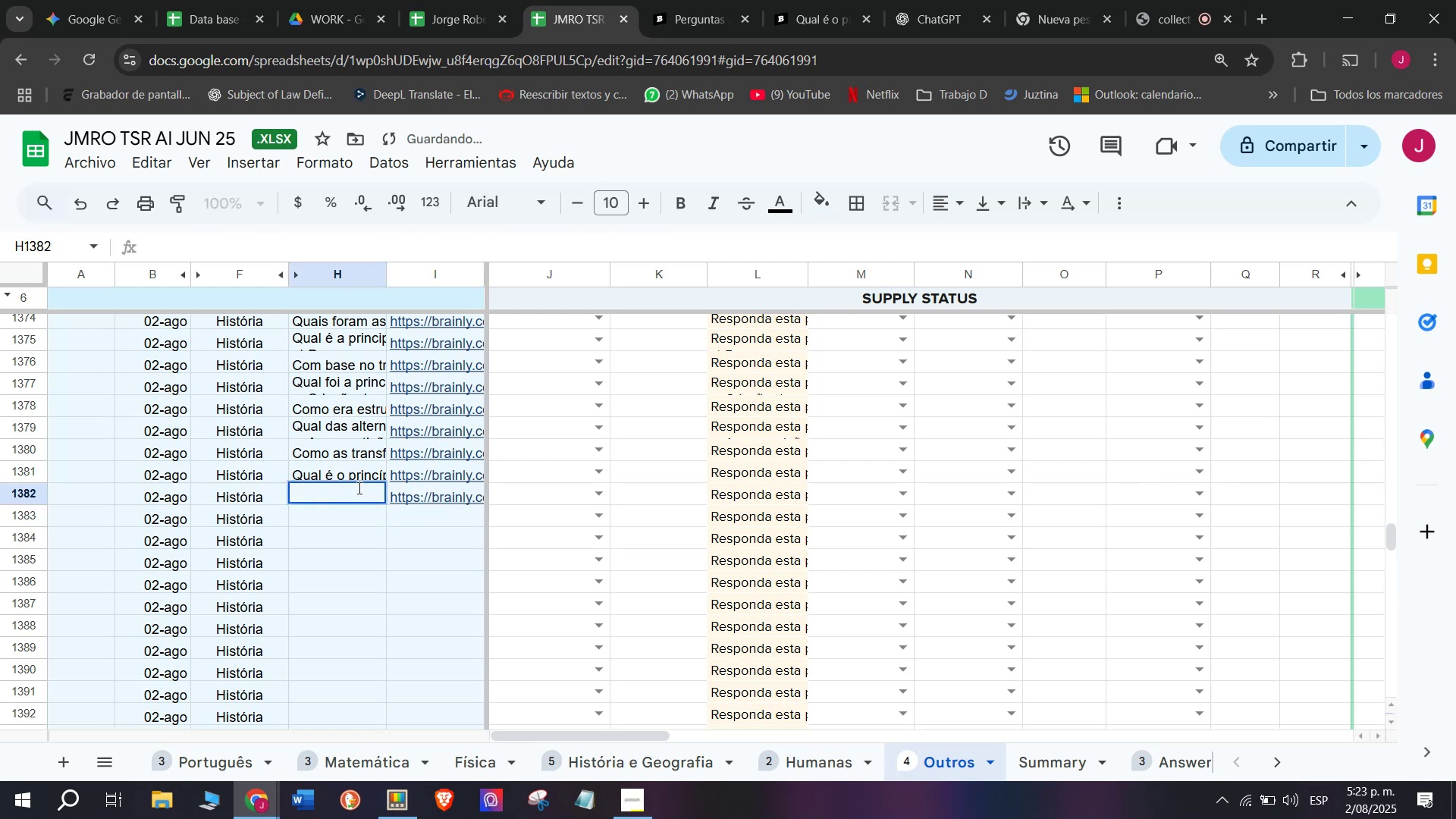 
key(Meta+V)
 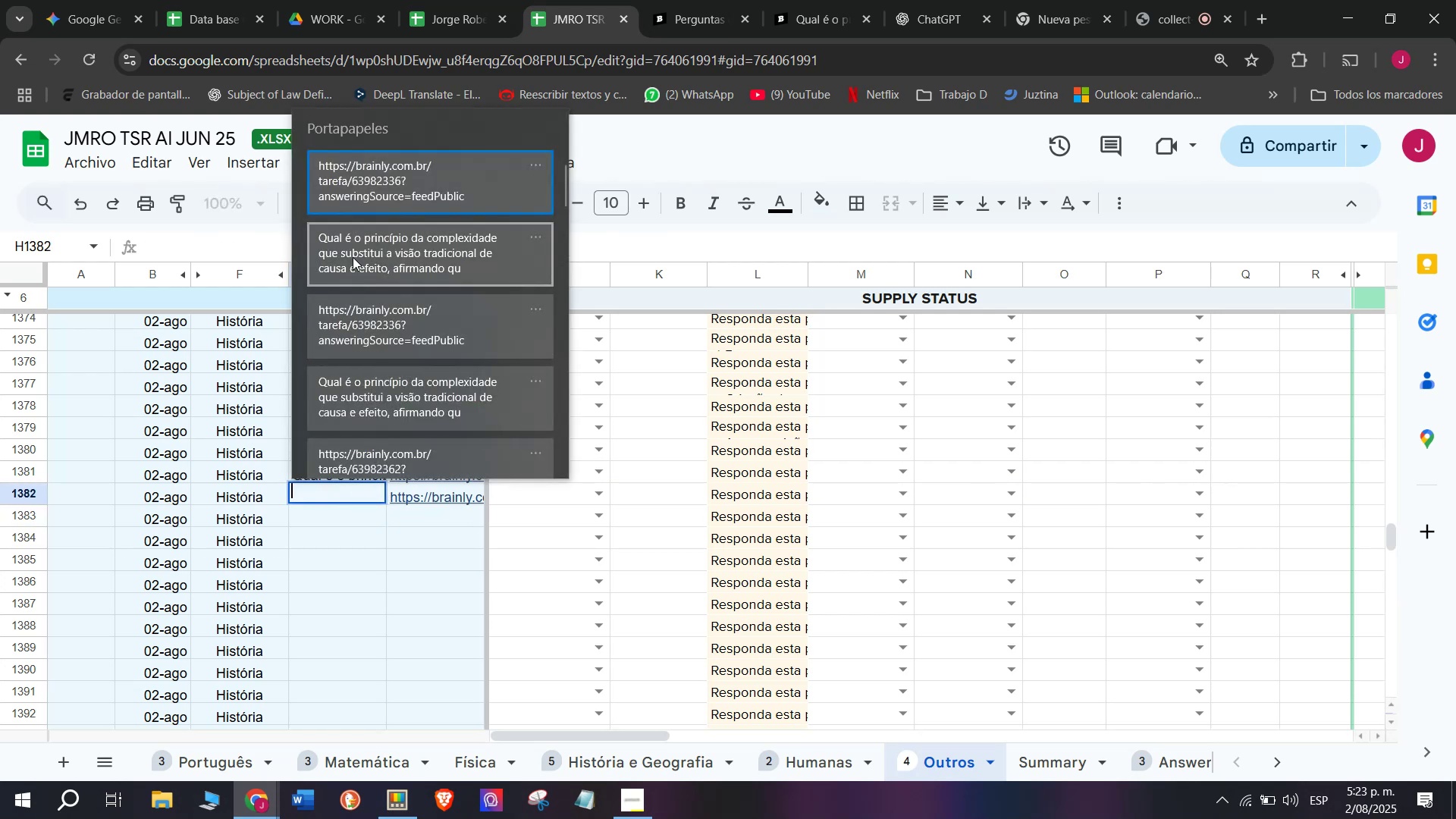 
left_click([353, 237])
 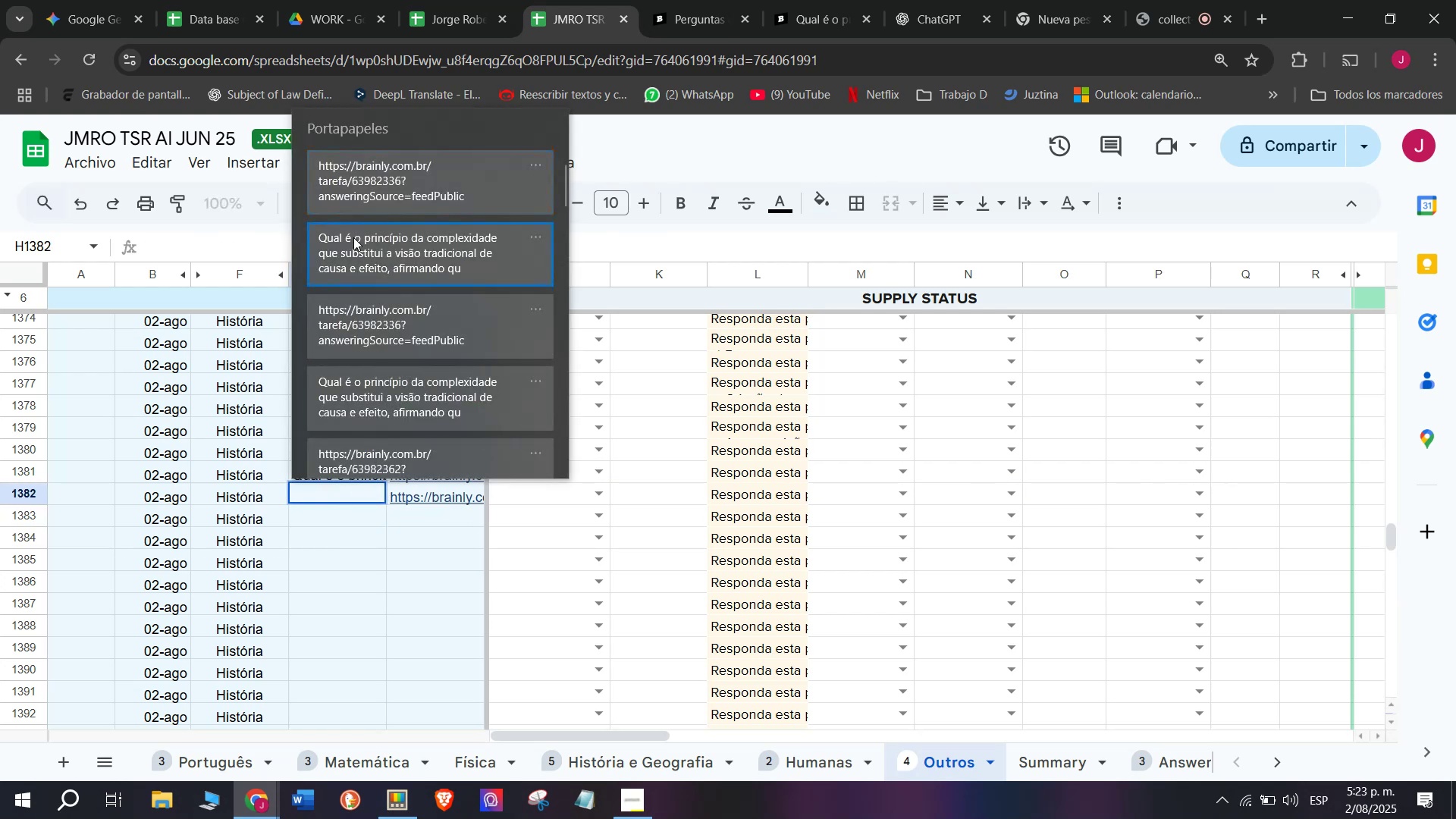 
key(Control+ControlLeft)
 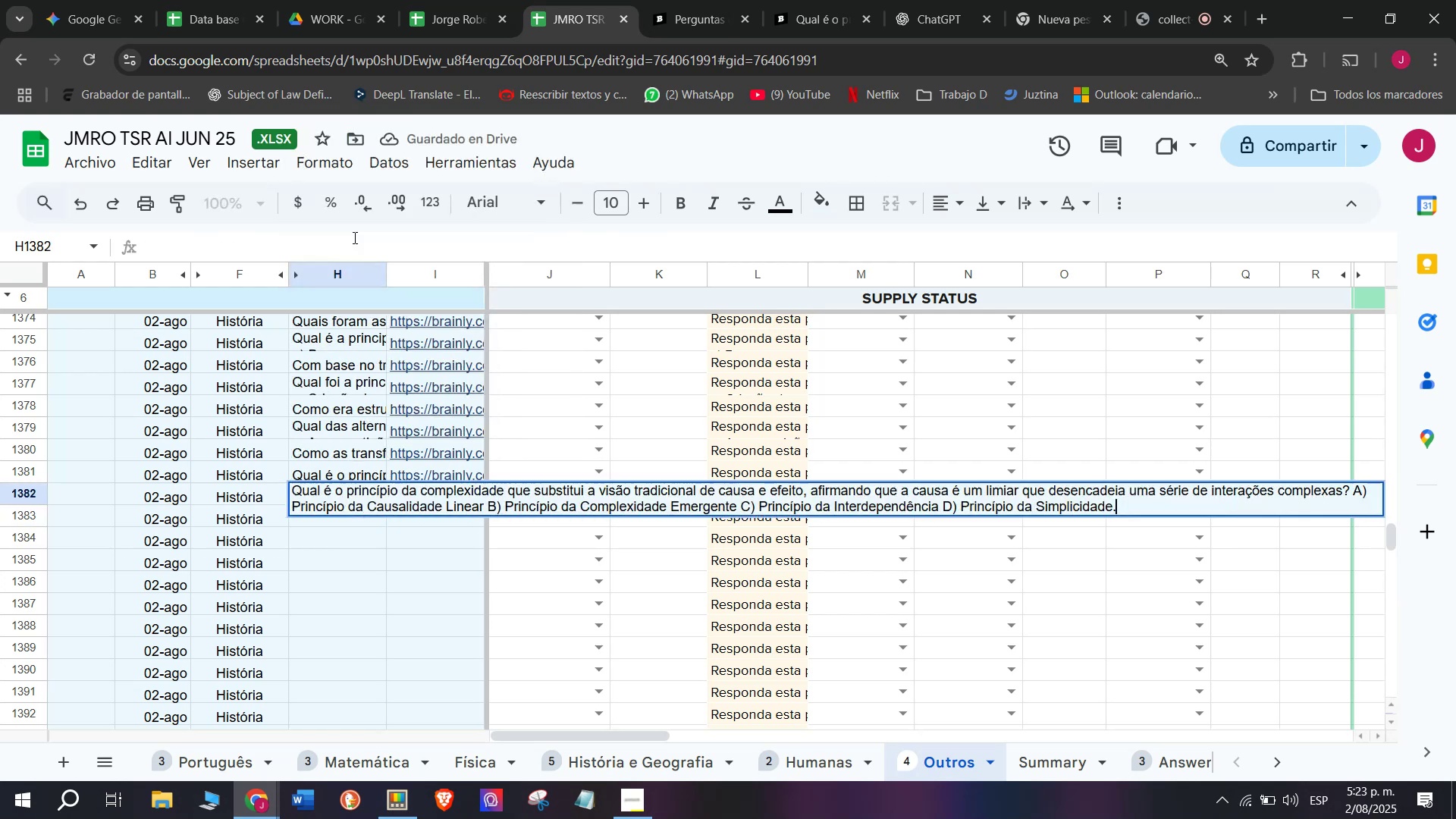 
key(Control+V)
 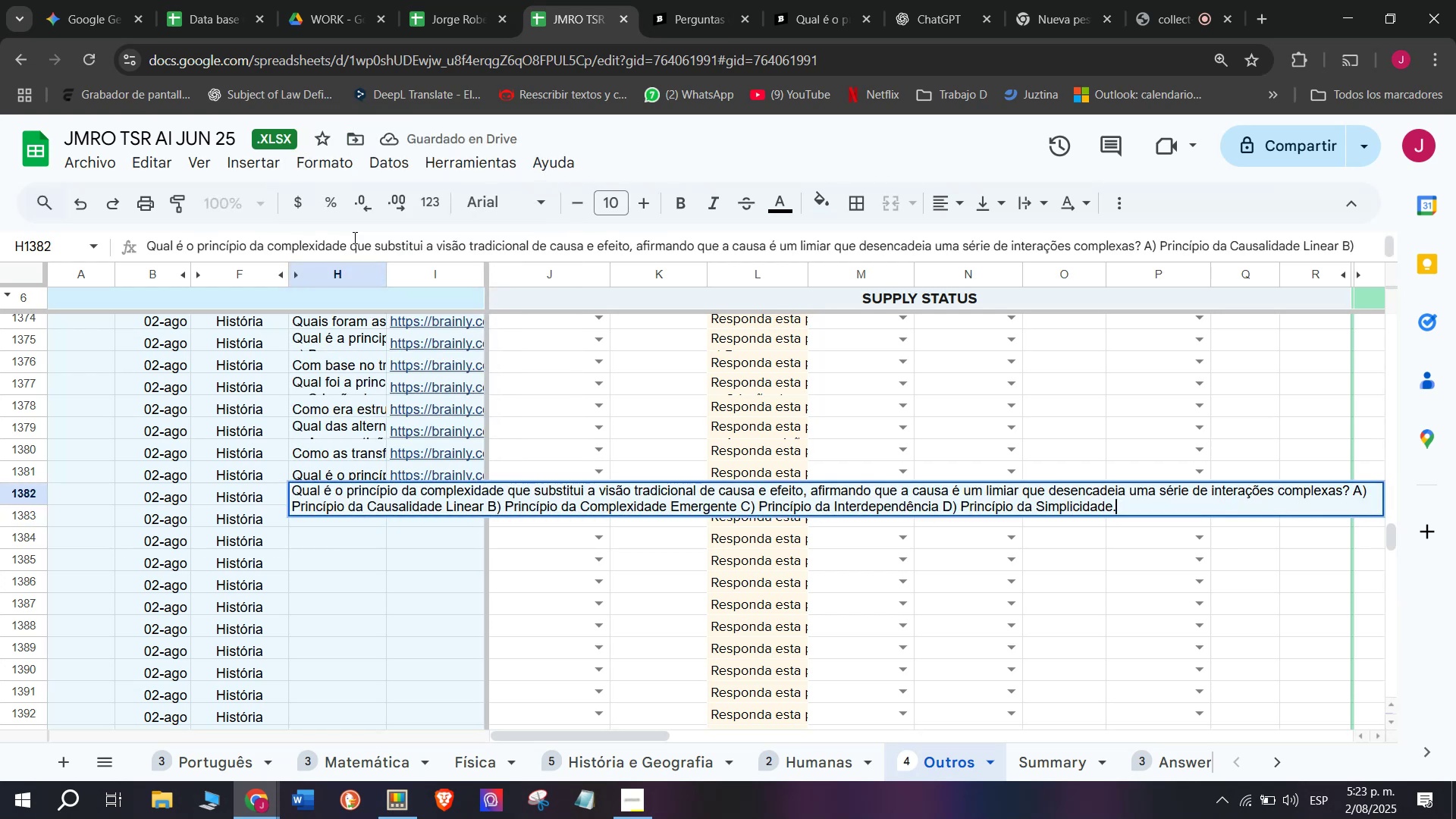 
key(Enter)
 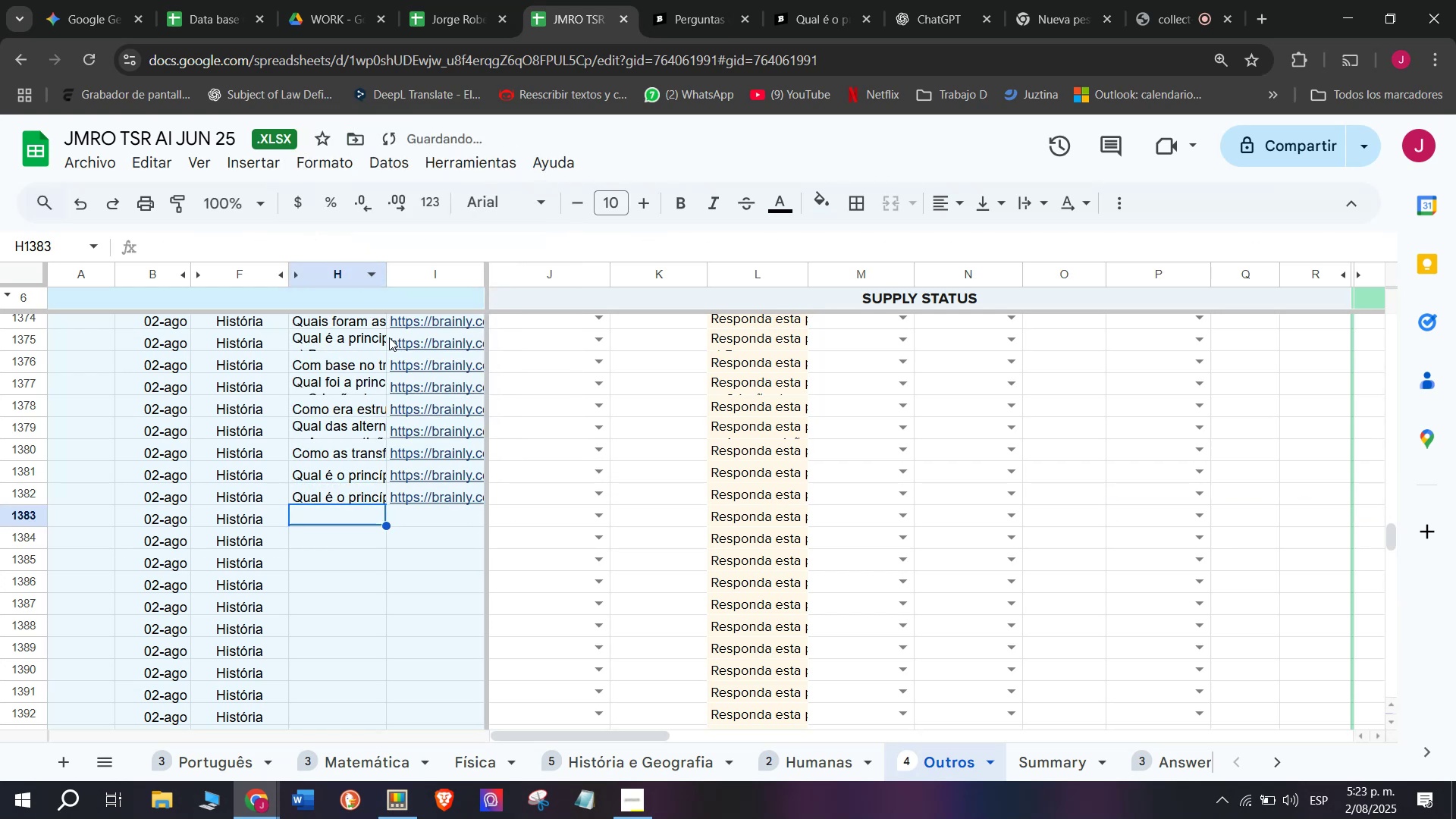 
mouse_move([473, 406])
 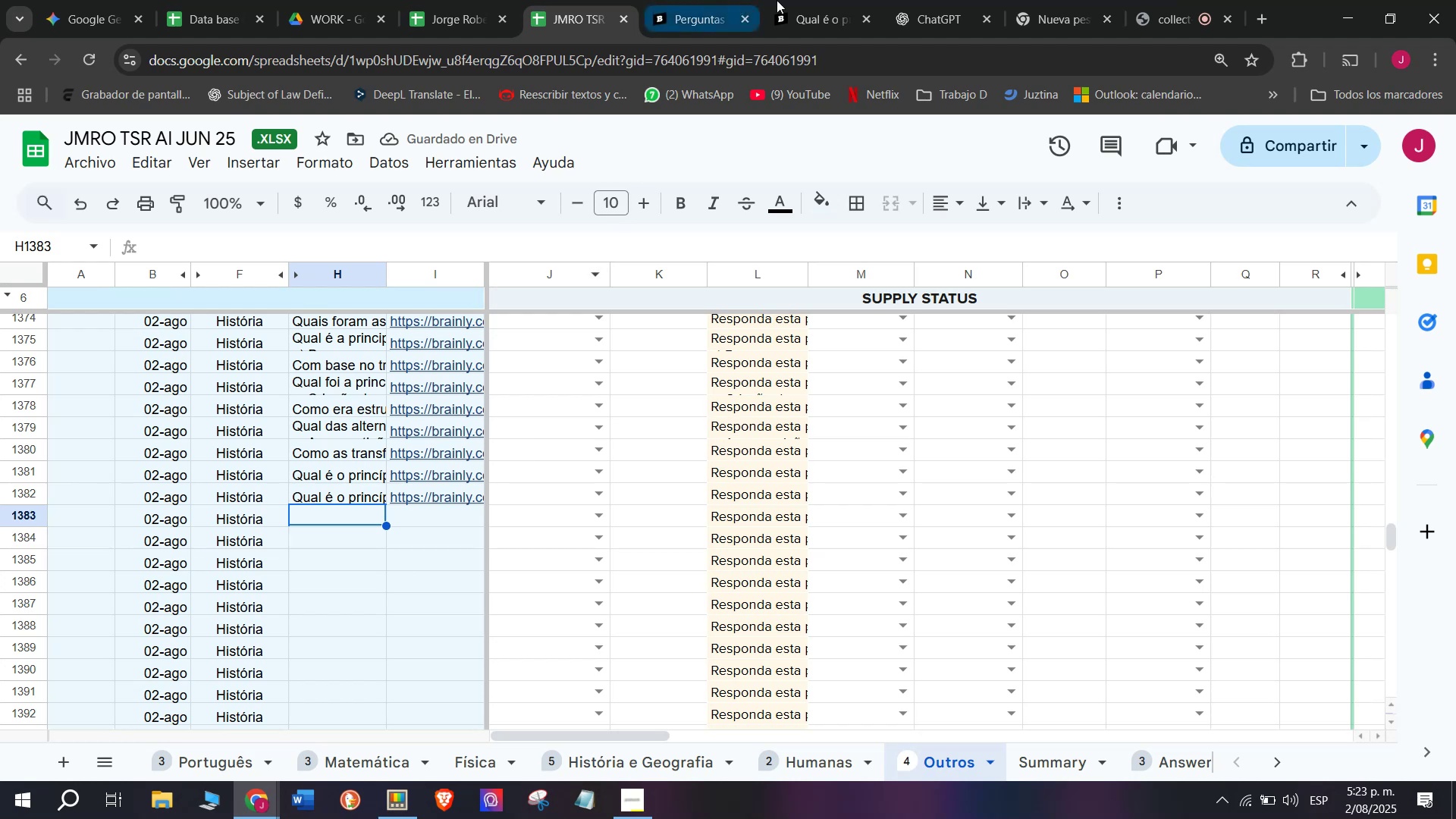 
left_click([816, 0])
 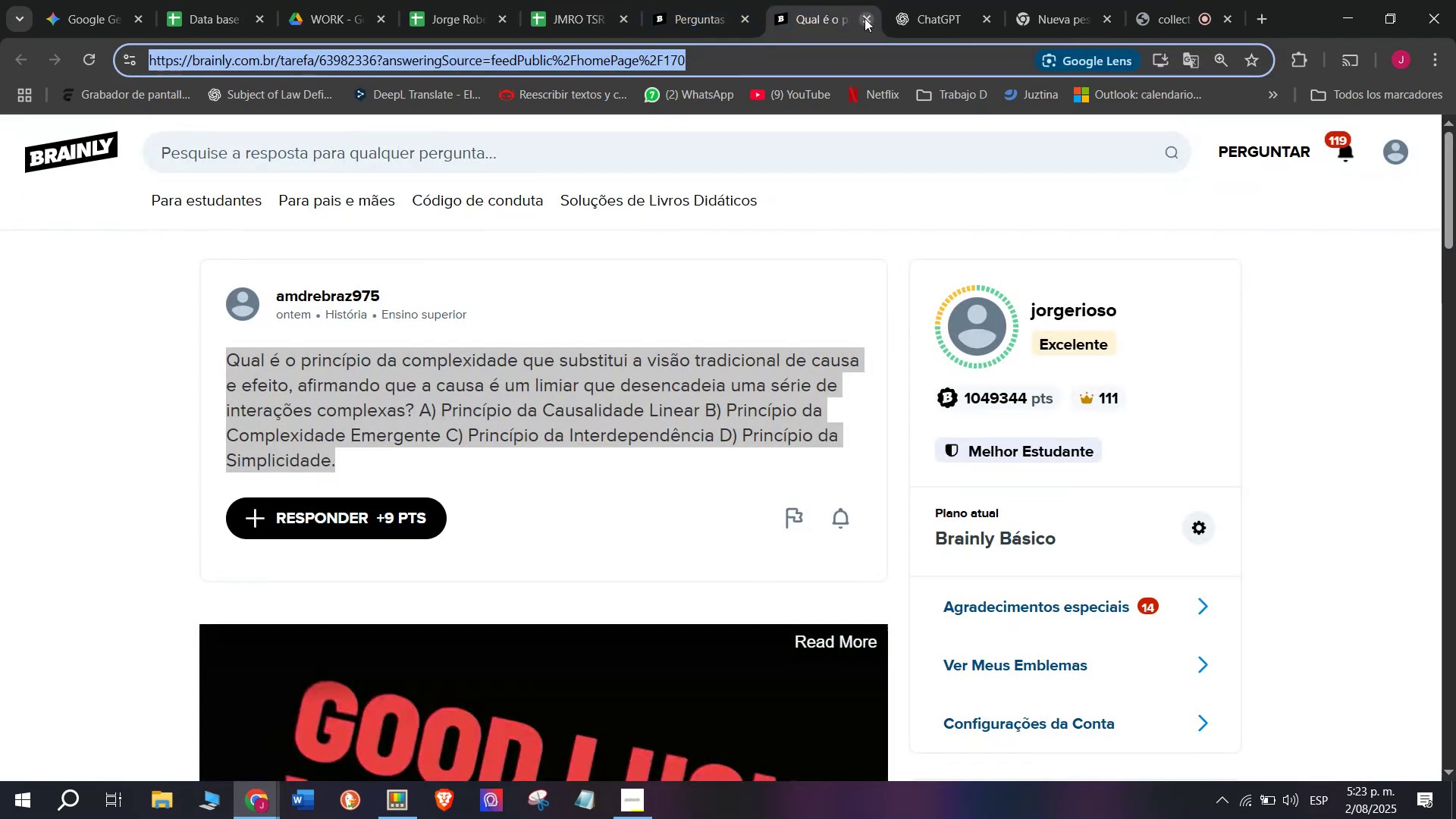 
double_click([665, 0])
 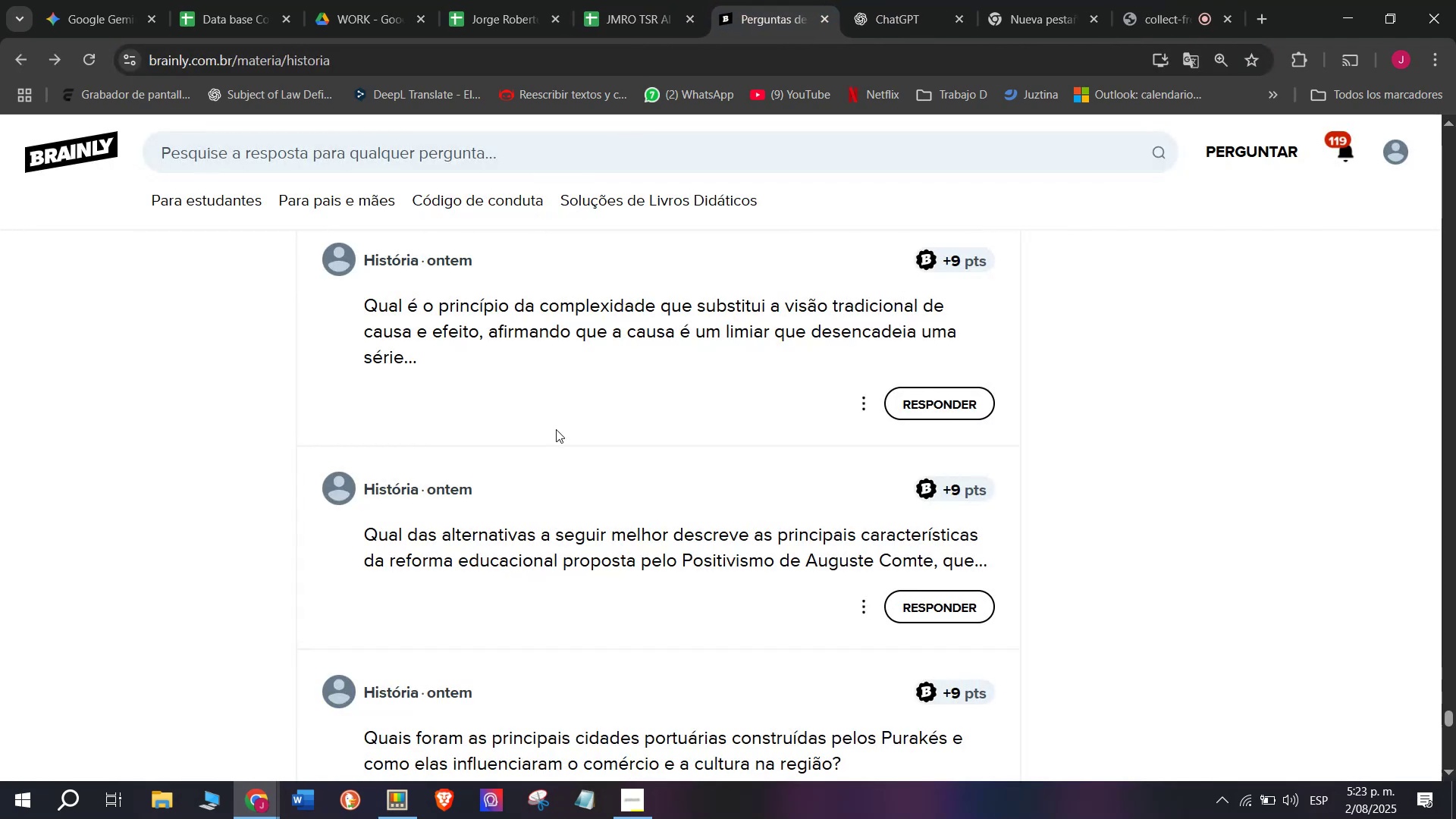 
scroll: coordinate [556, 429], scroll_direction: down, amount: 1.0
 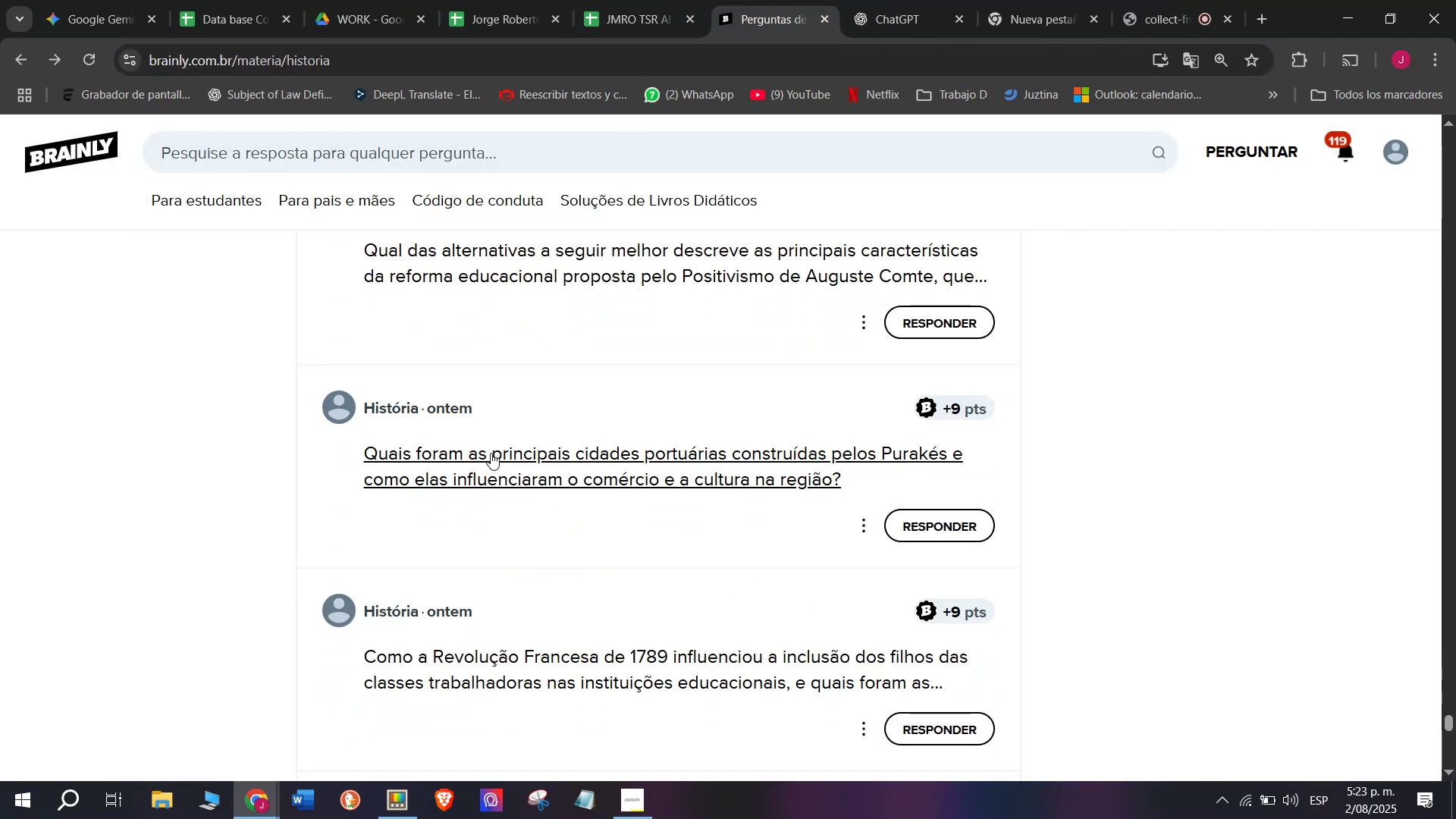 
right_click([491, 453])
 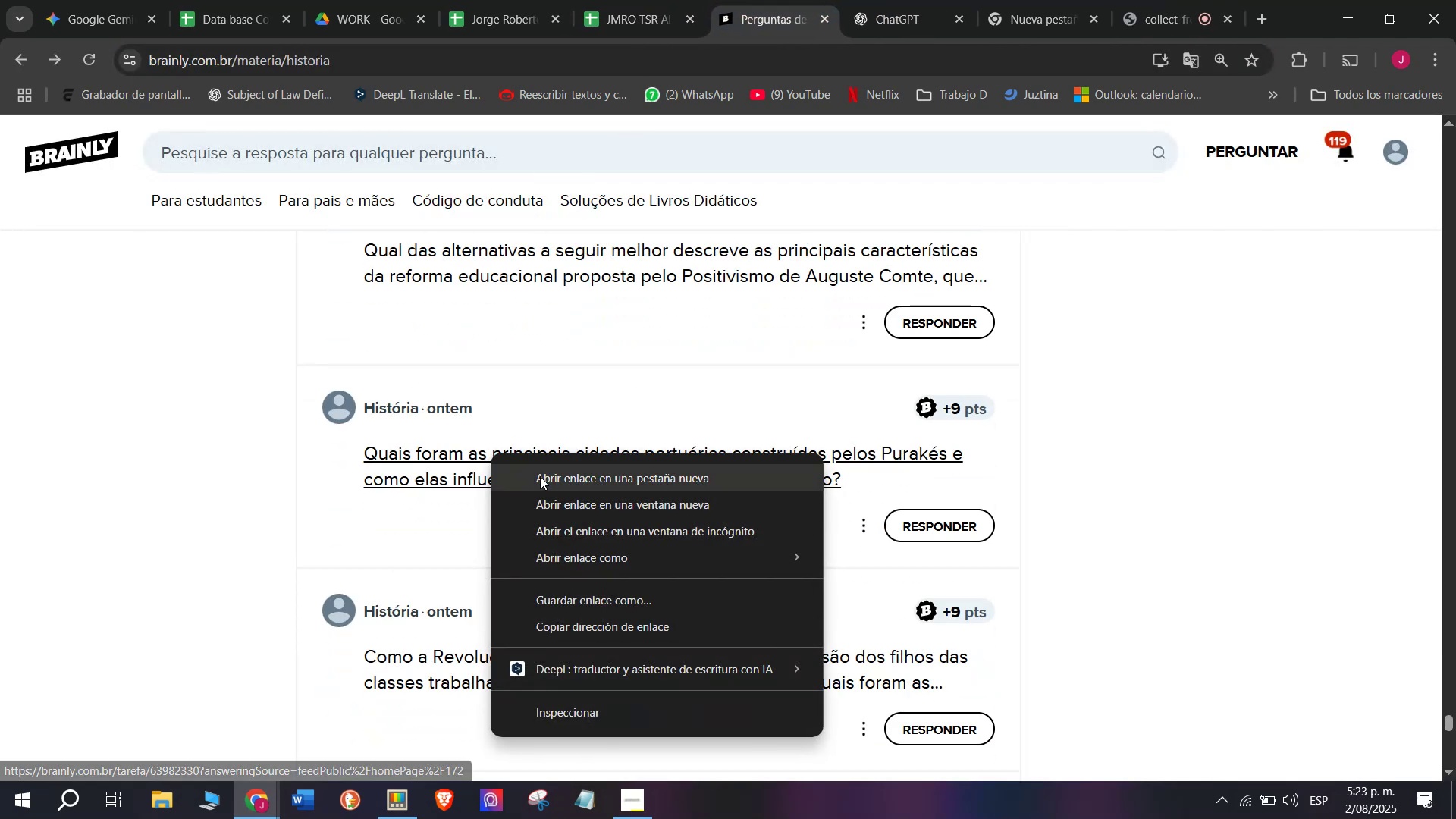 
left_click([541, 476])
 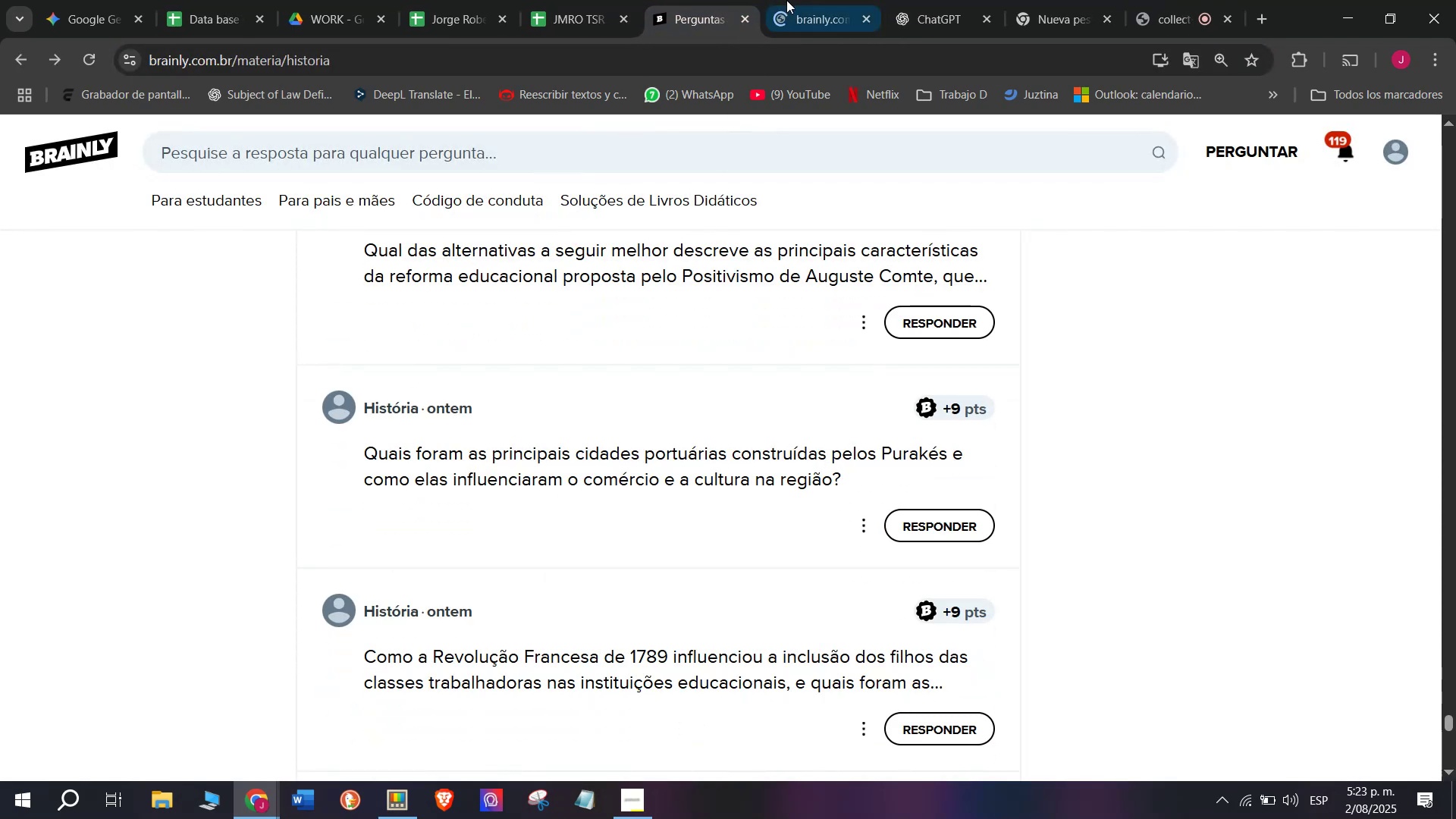 
left_click([792, 0])
 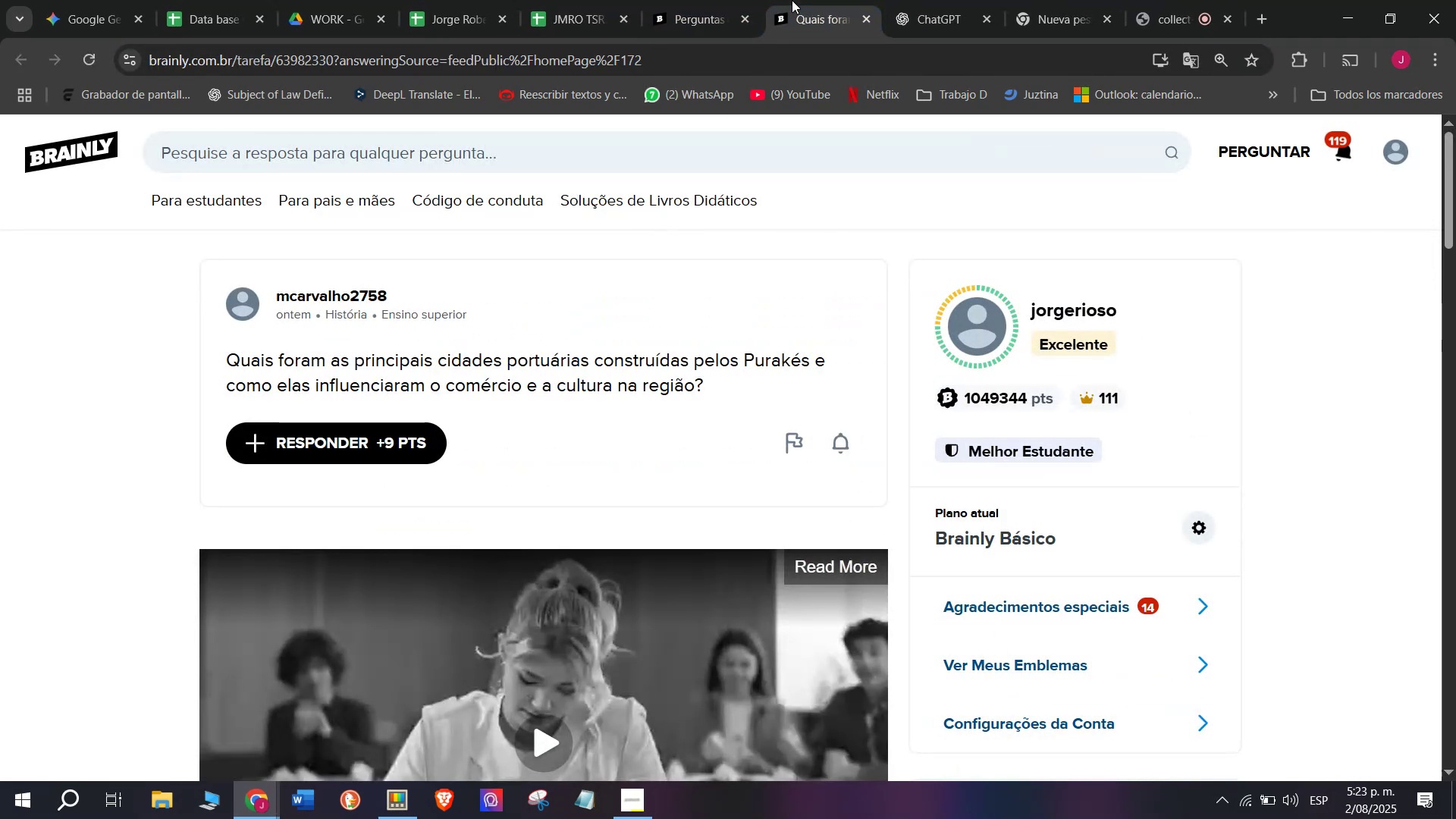 
left_click_drag(start_coordinate=[717, 397], to_coordinate=[225, 356])
 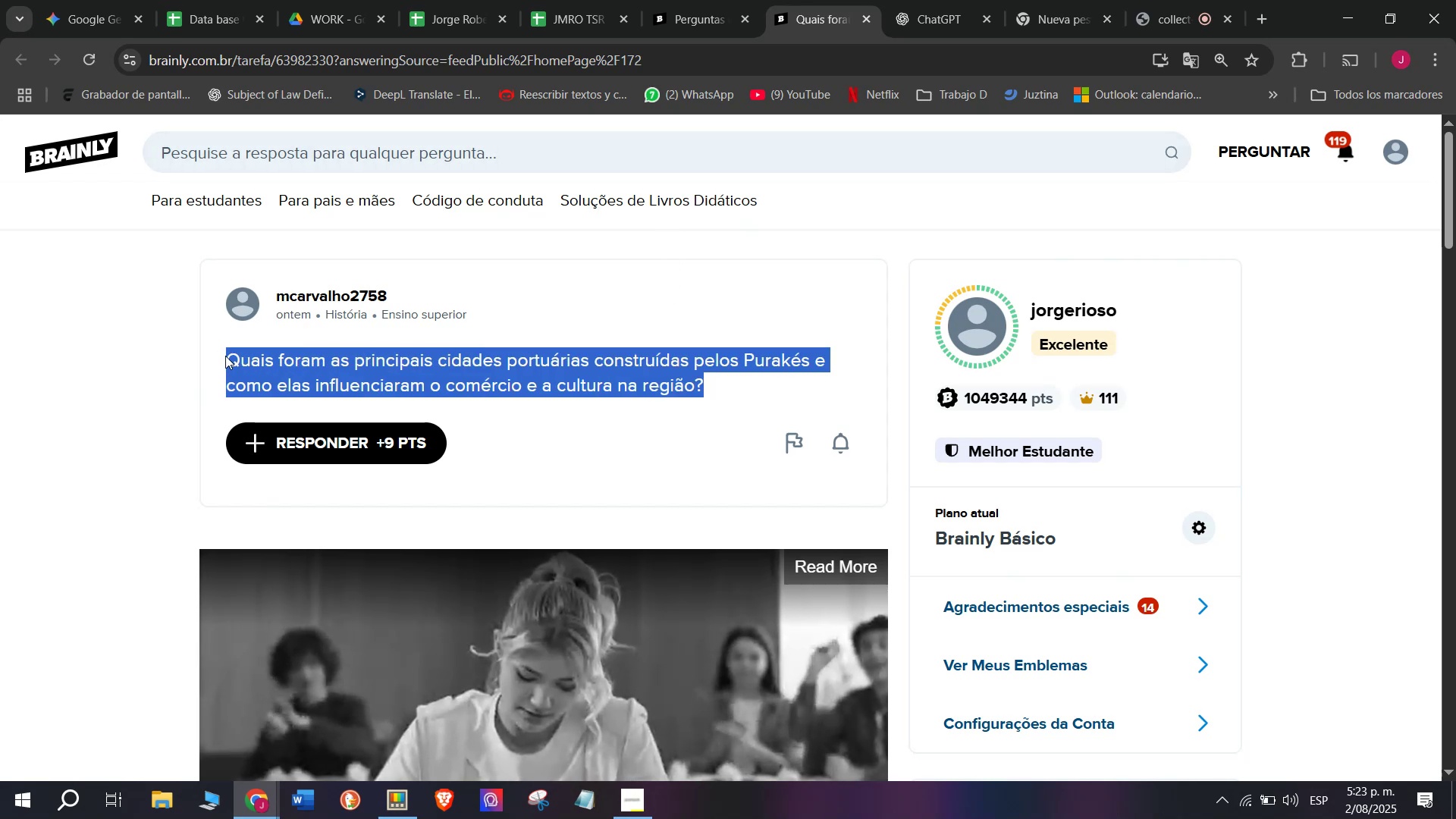 
key(Control+C)
 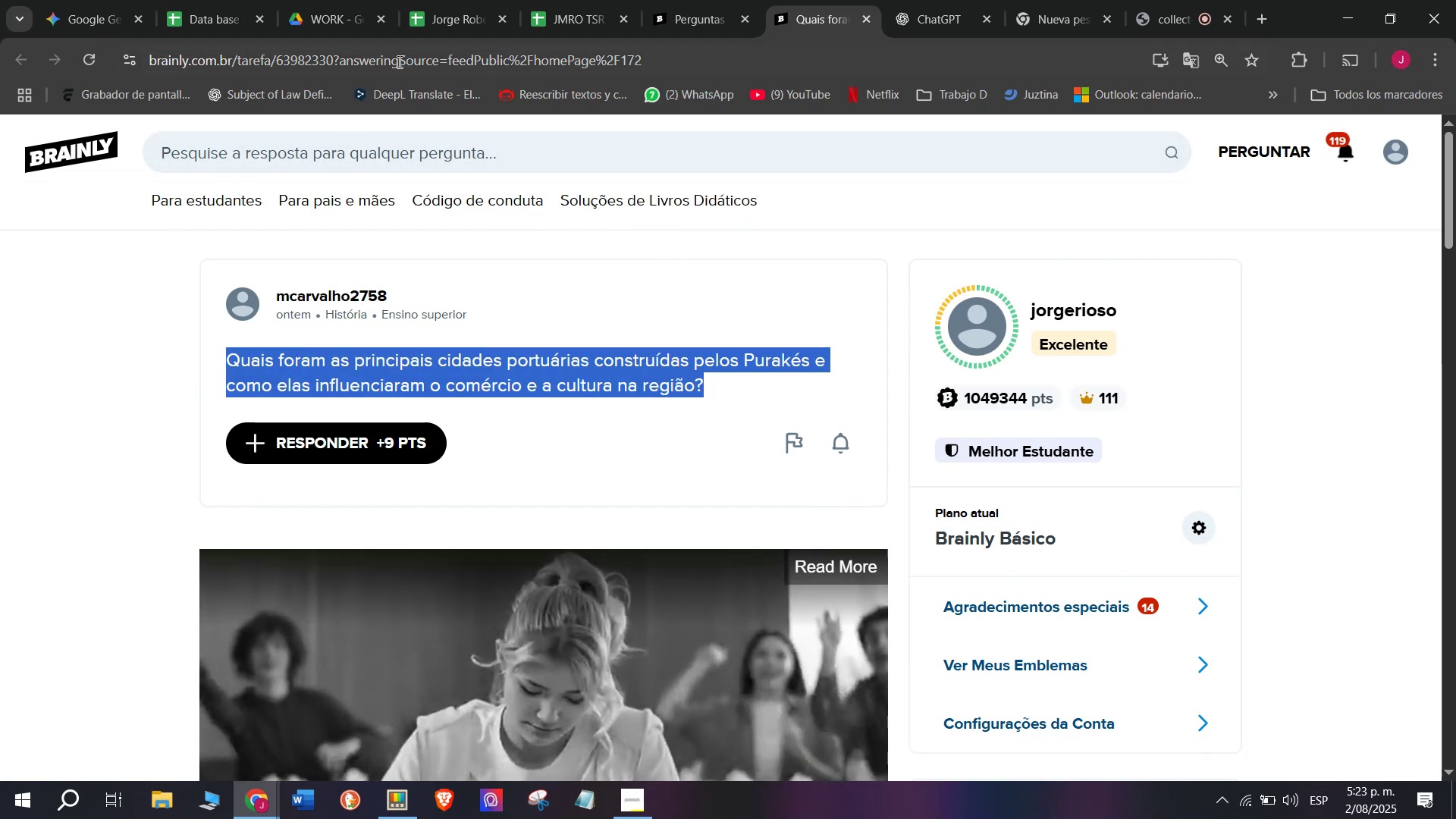 
double_click([398, 61])
 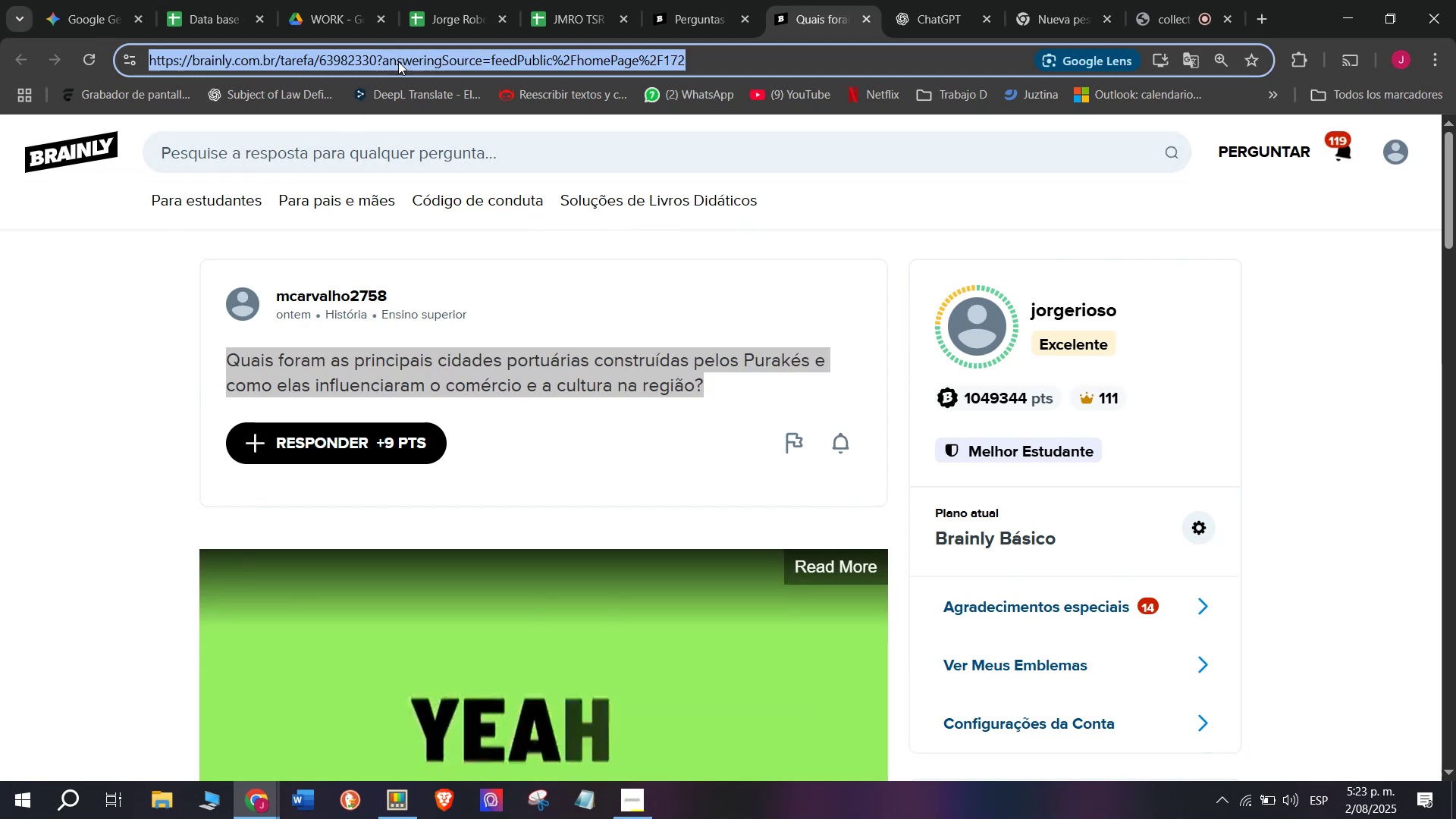 
triple_click([398, 61])
 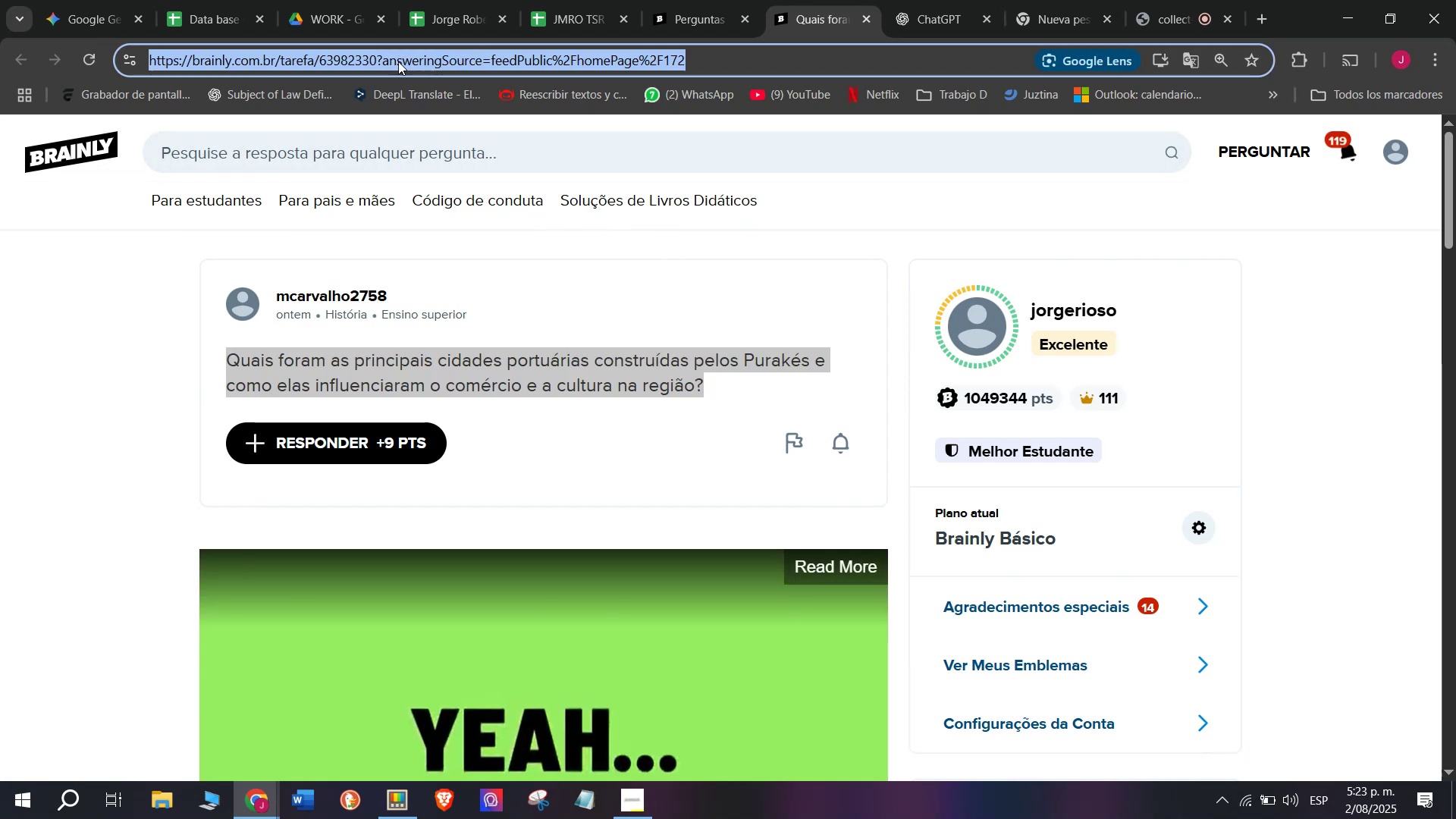 
key(Control+C)
 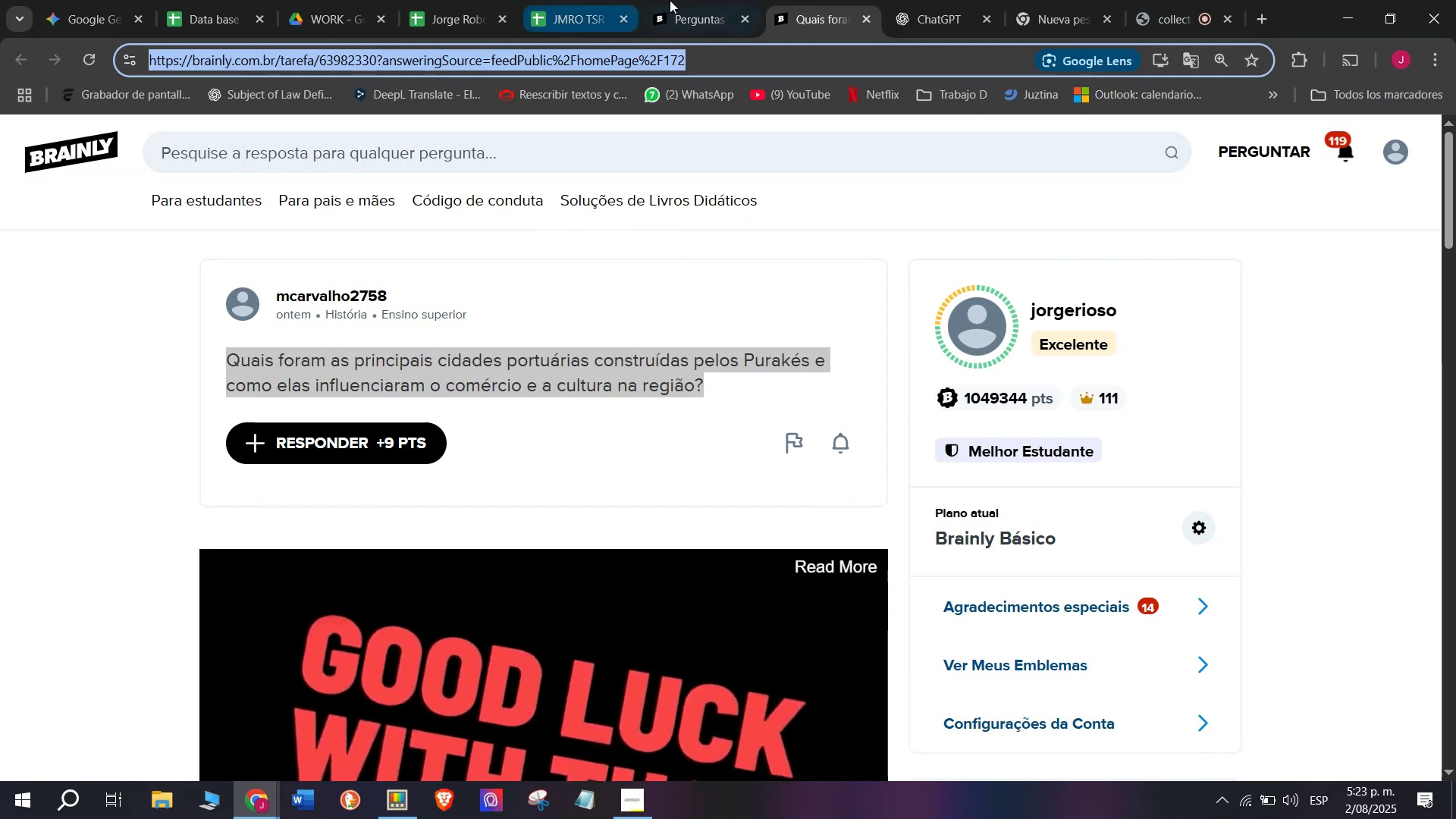 
left_click([707, 0])
 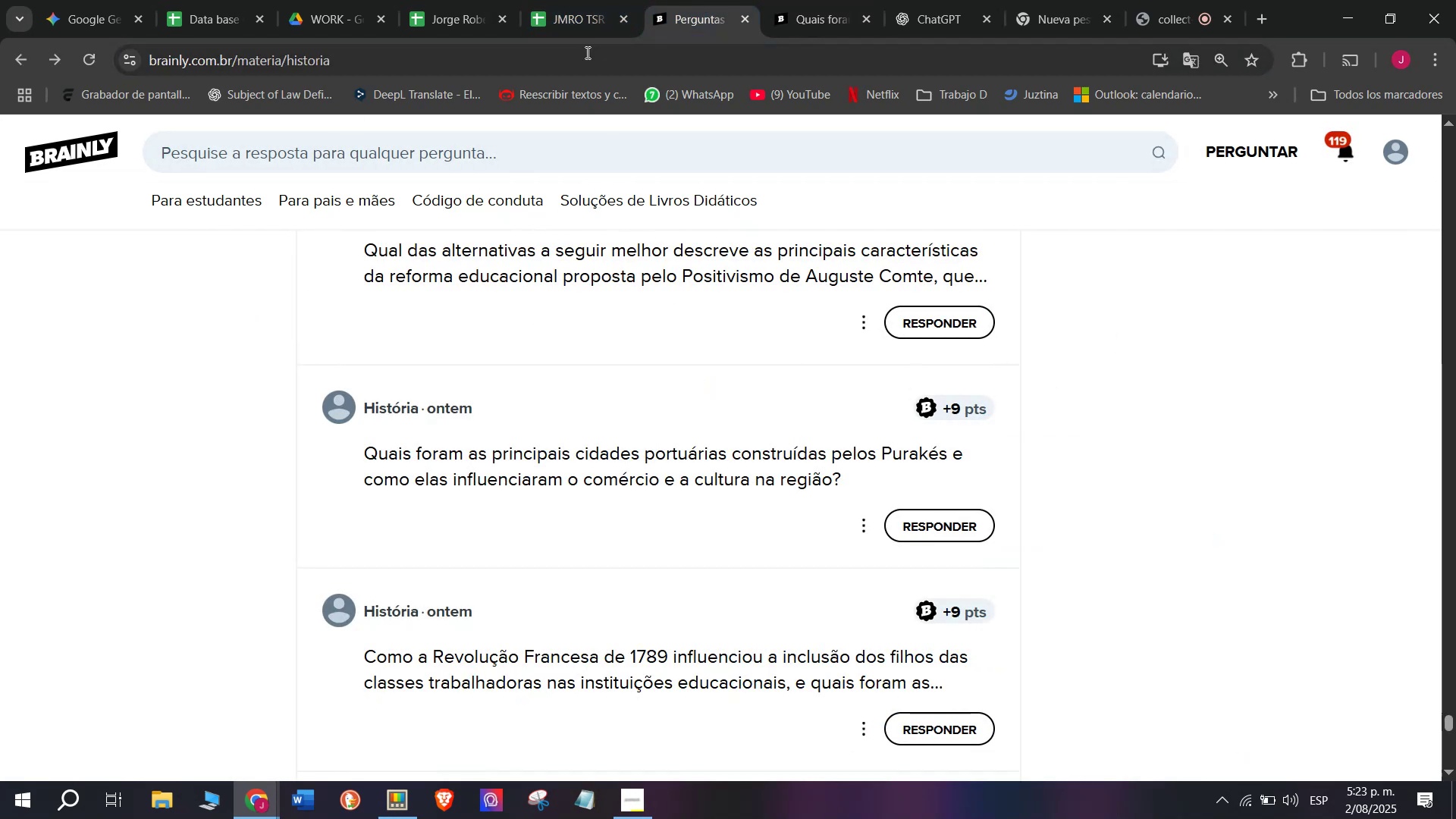 
left_click([552, 0])
 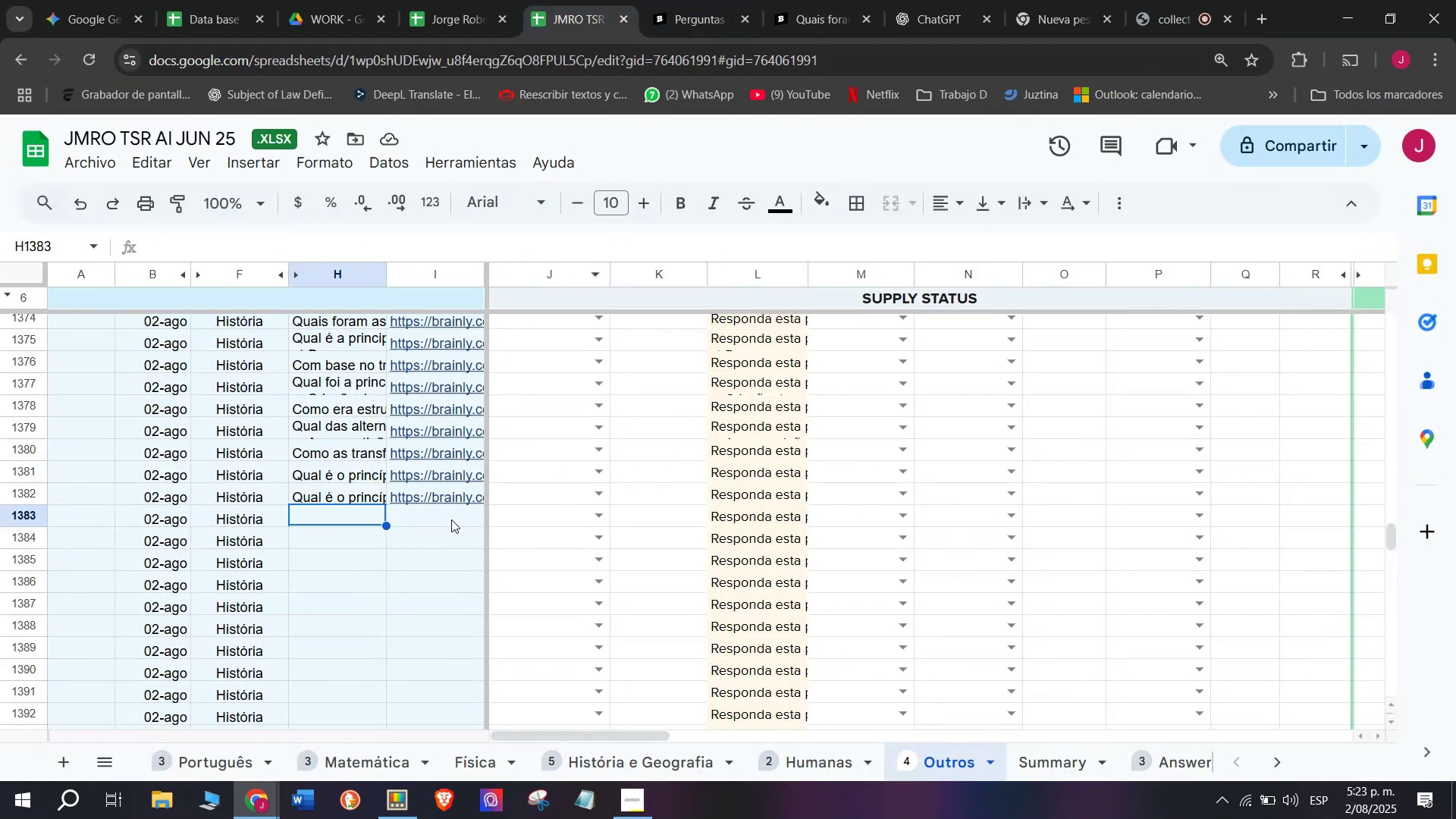 
double_click([451, 519])
 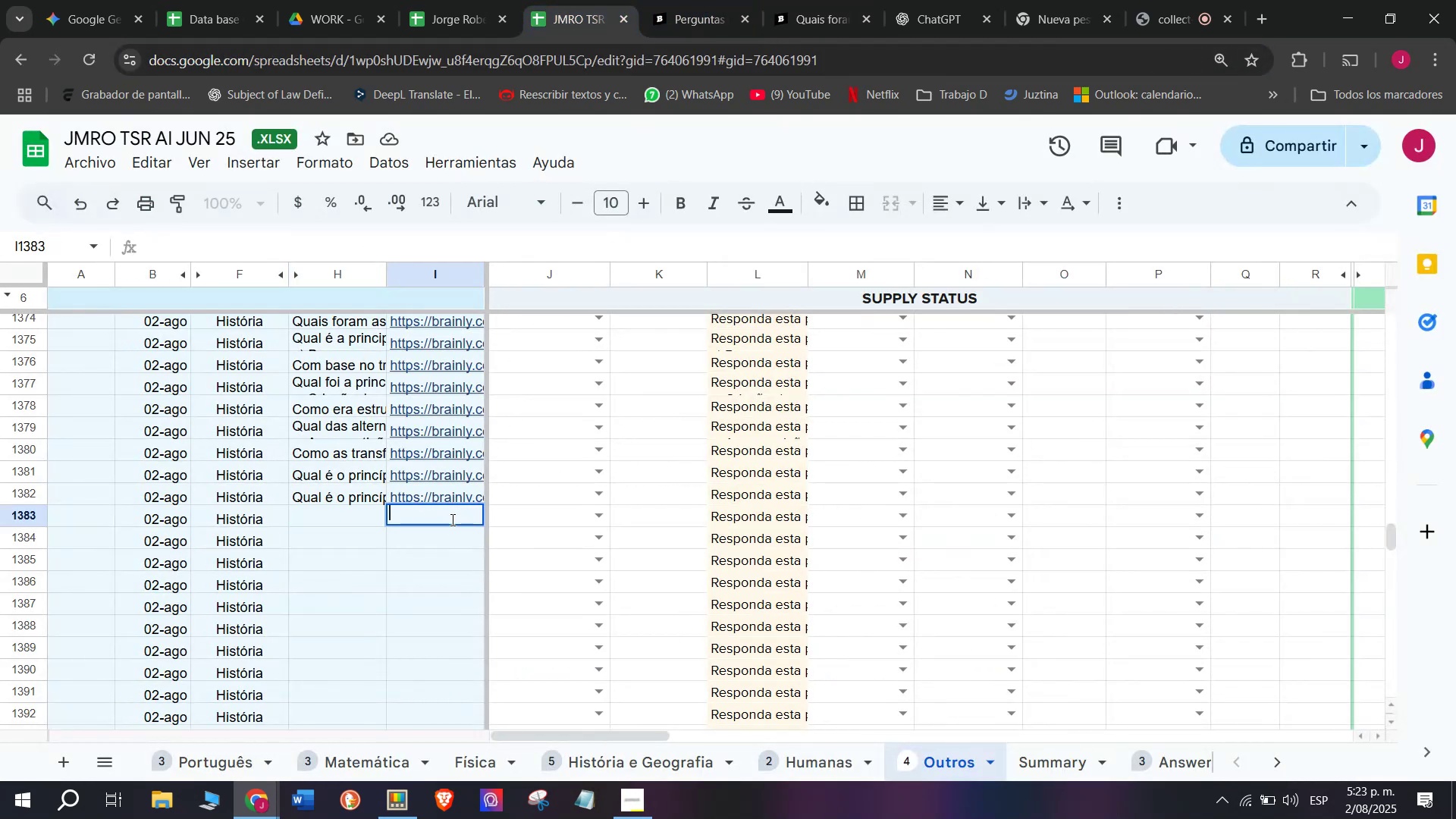 
key(Control+V)
 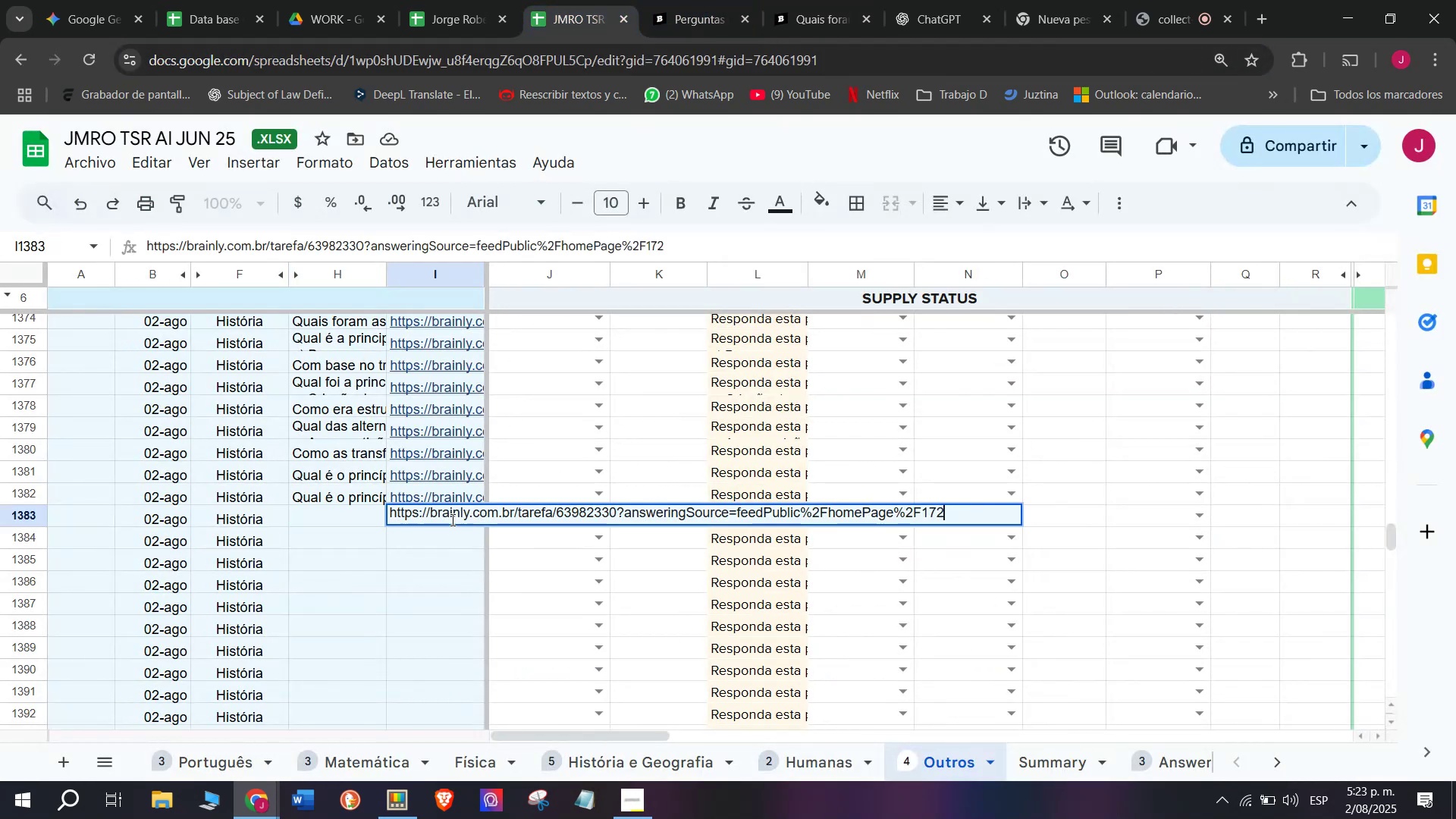 
key(Enter)
 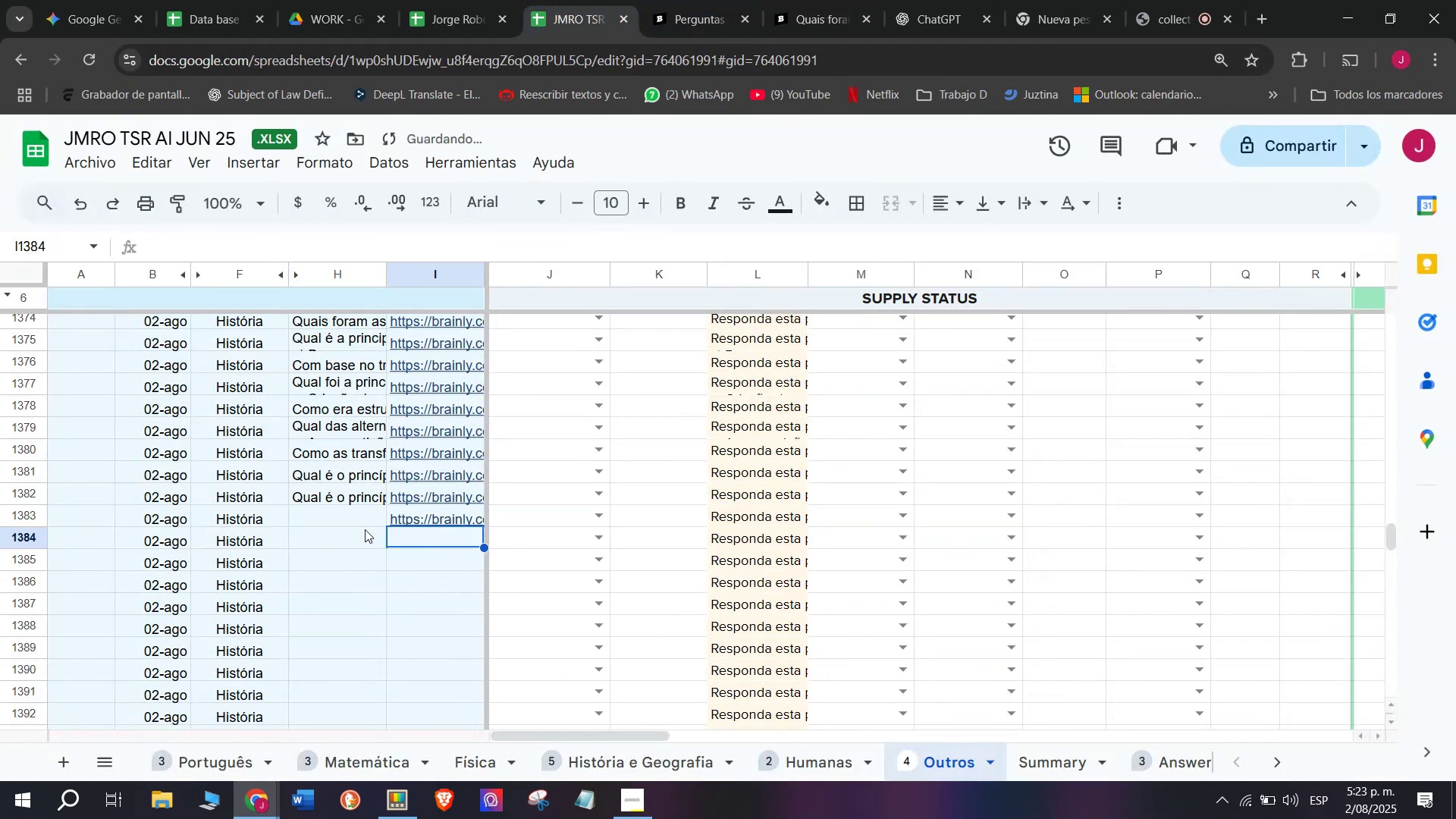 
left_click([358, 522])
 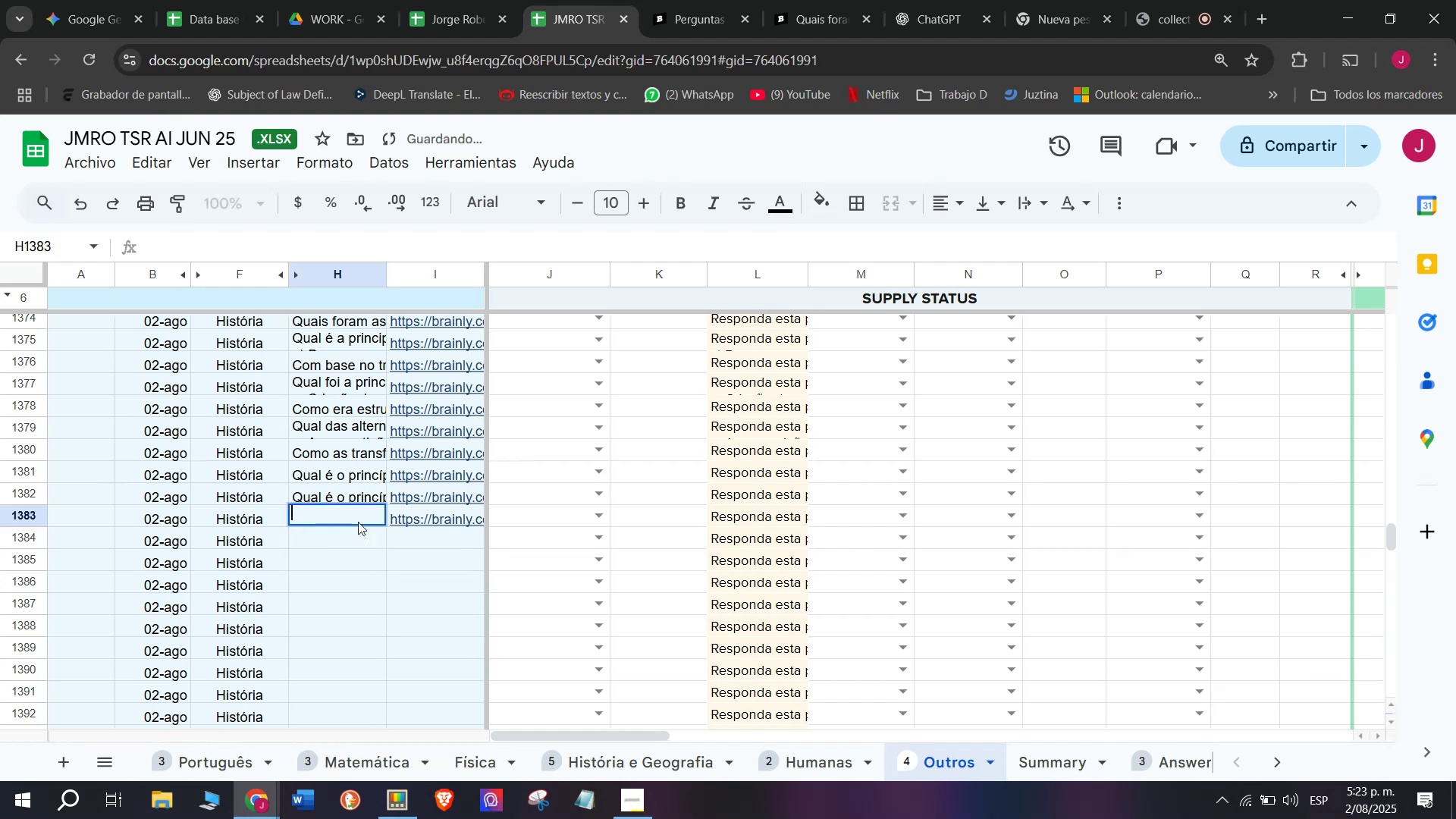 
key(Meta+MetaLeft)
 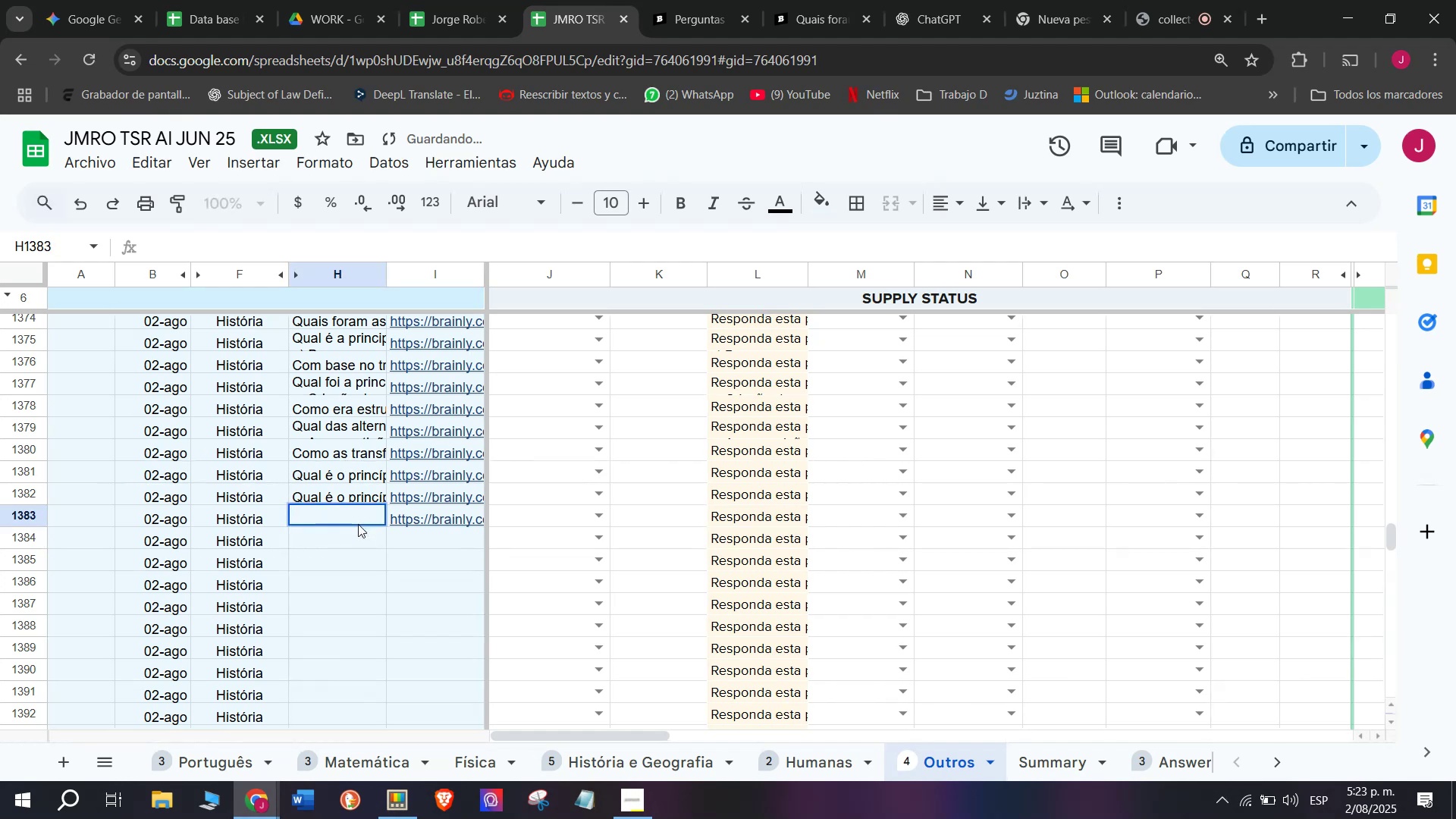 
key(Meta+V)
 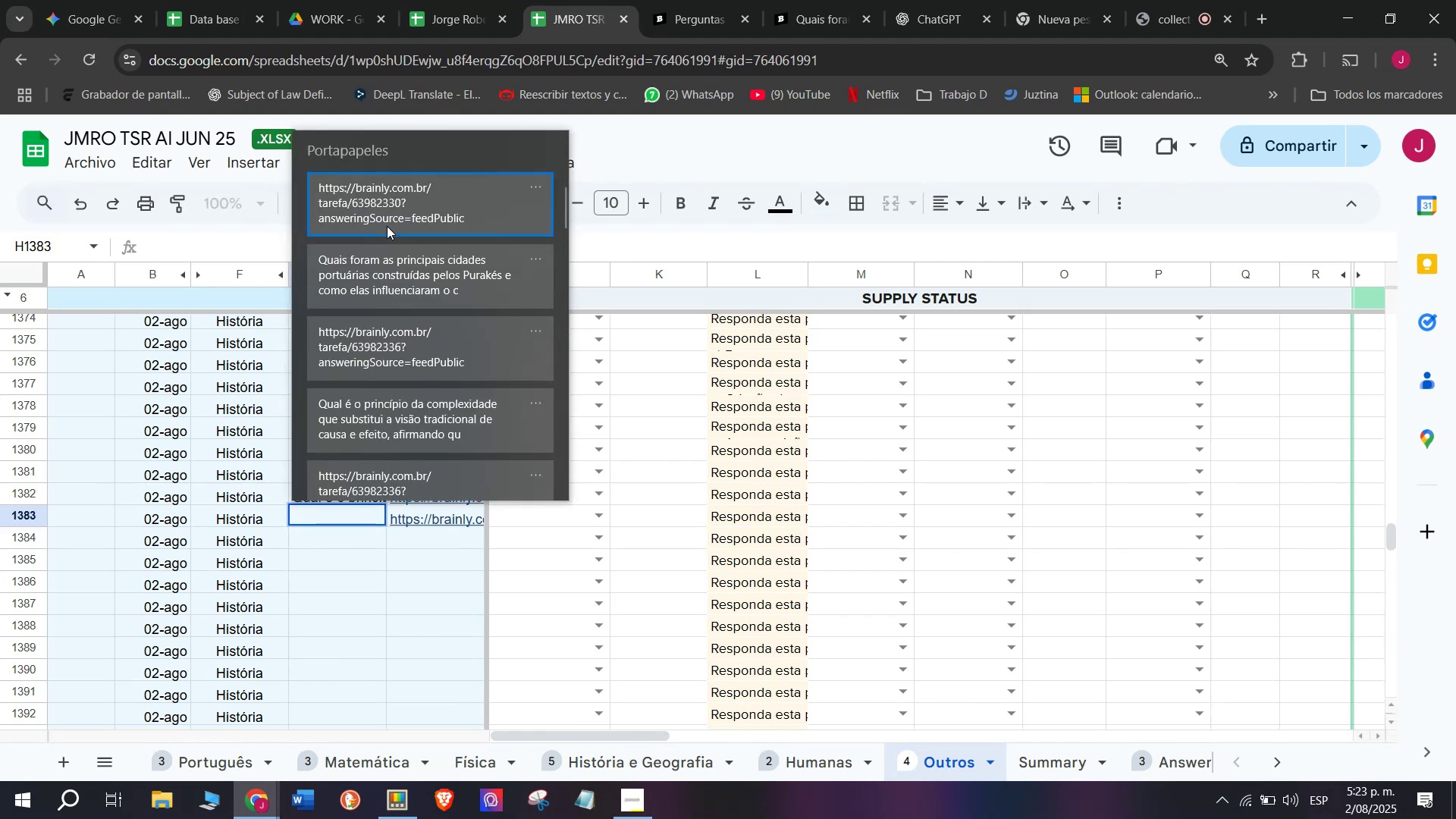 
left_click([385, 274])
 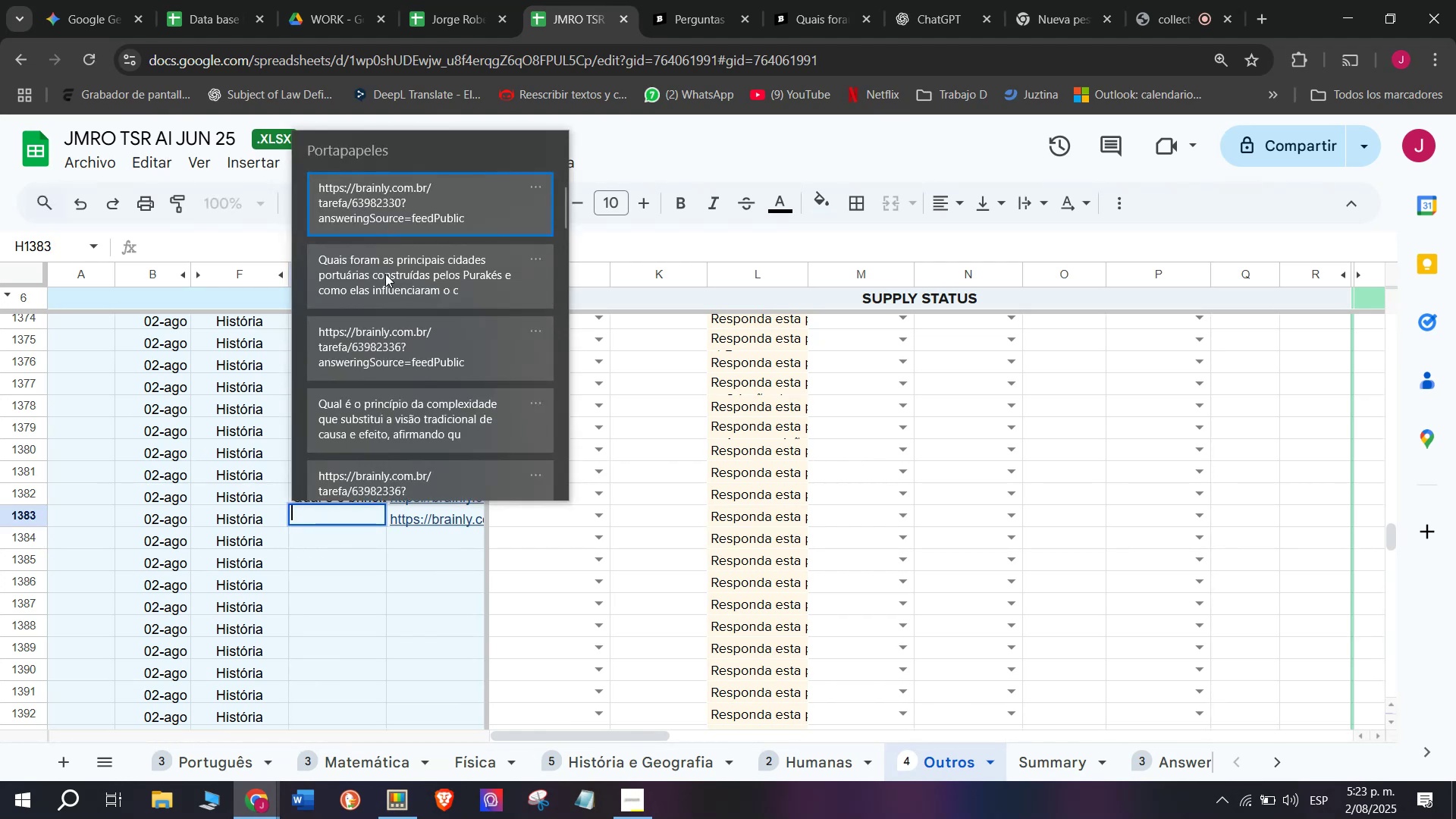 
key(Control+ControlLeft)
 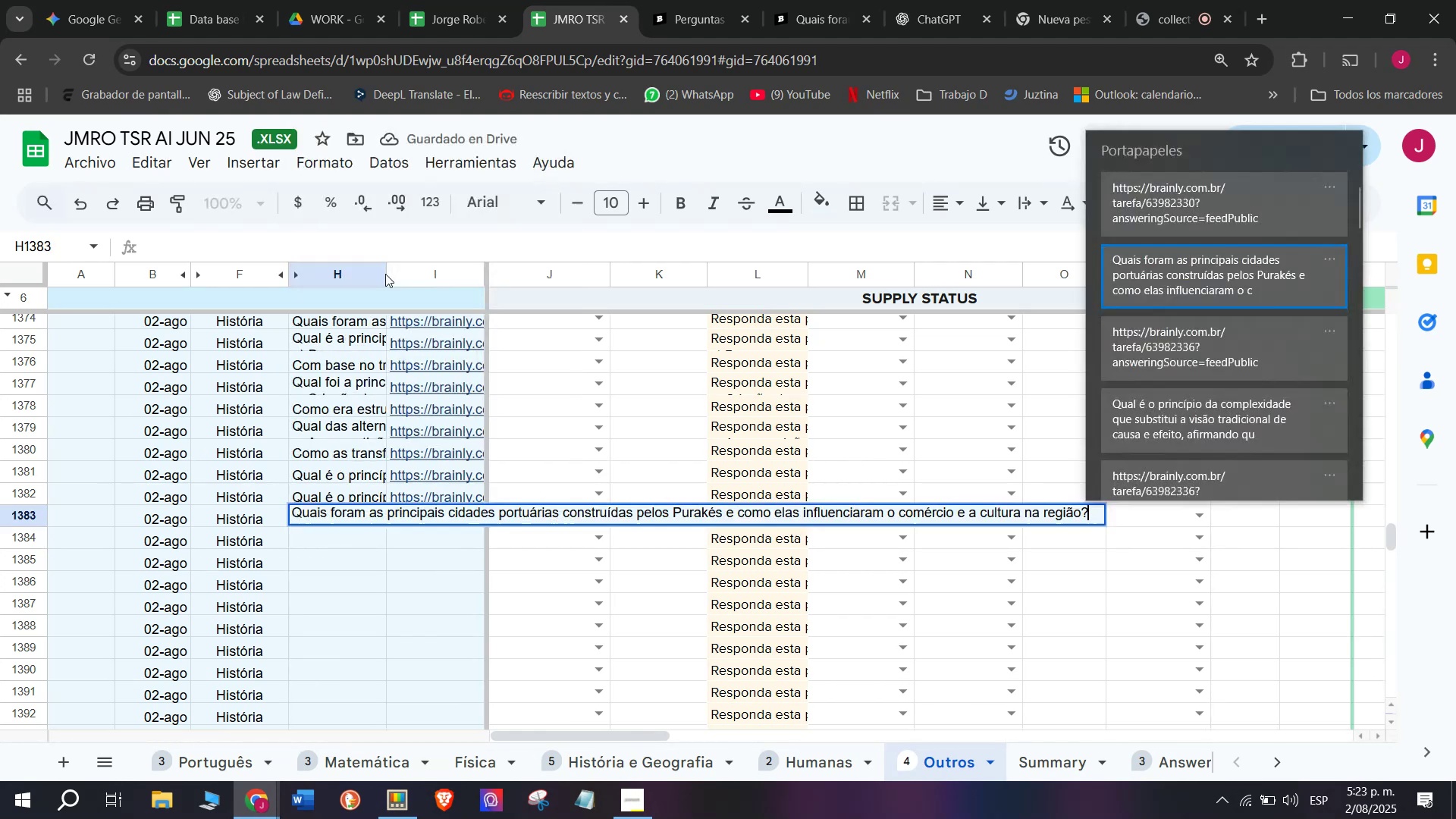 
key(Control+V)
 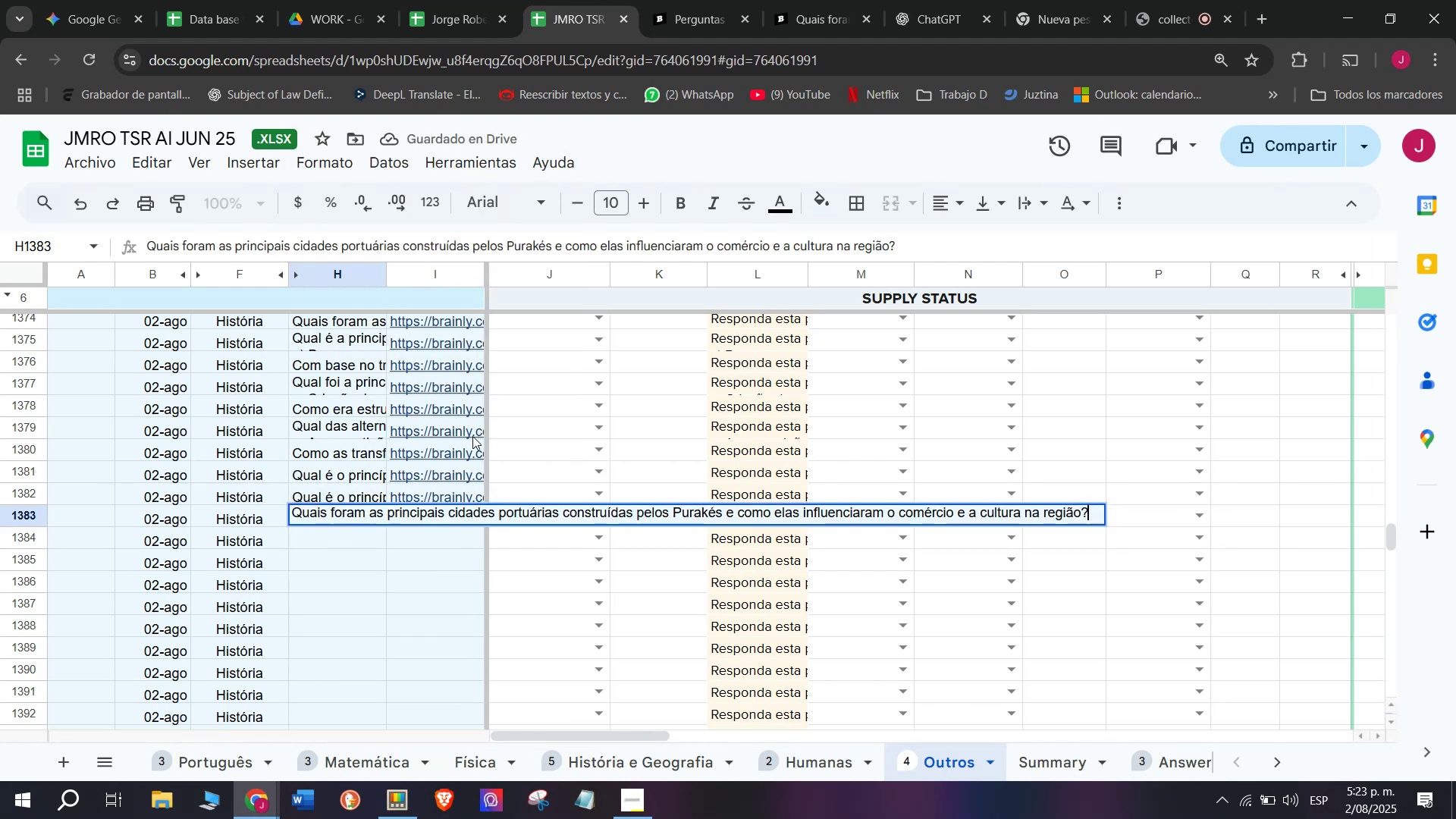 
key(Enter)
 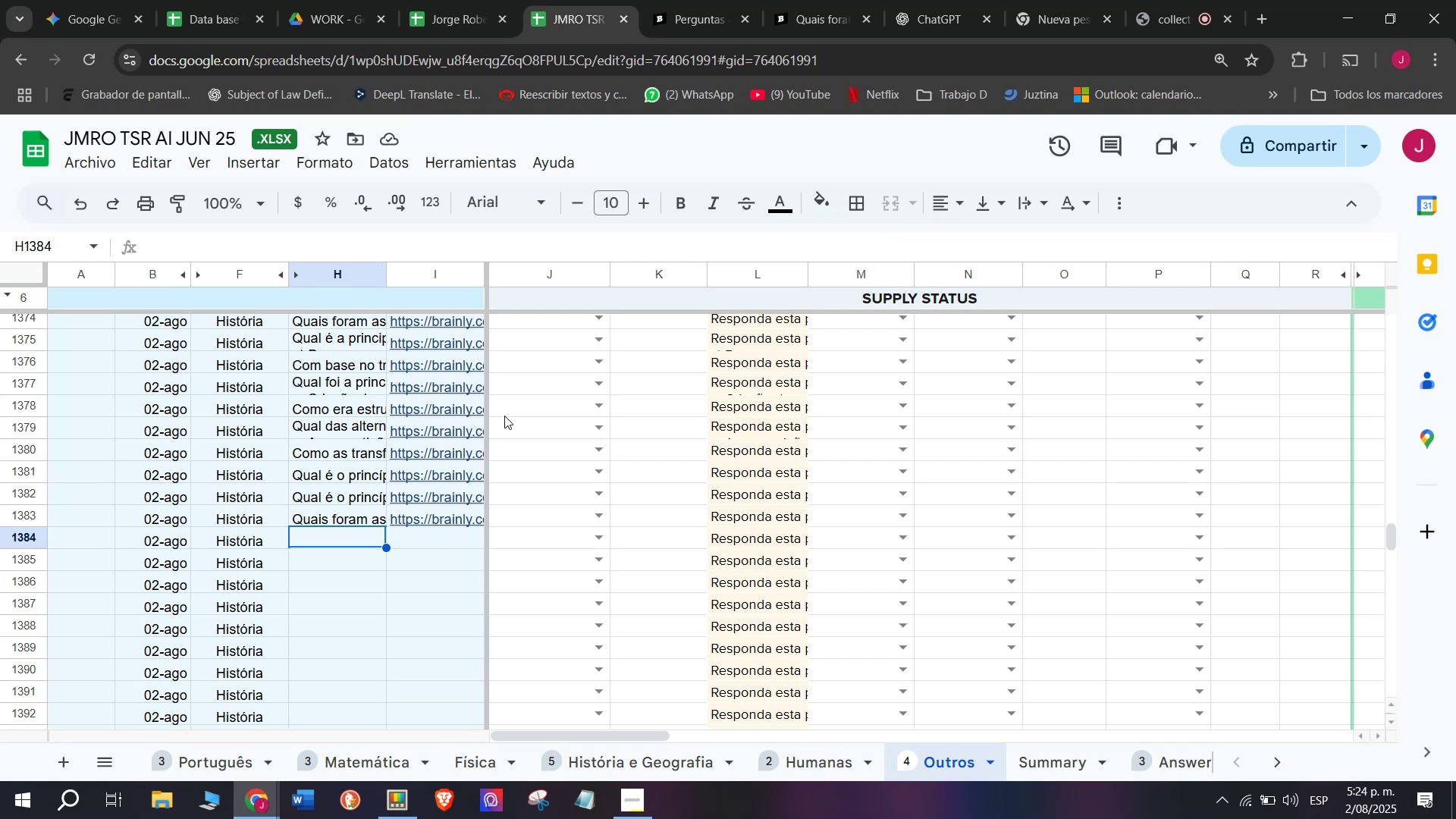 
wait(18.59)
 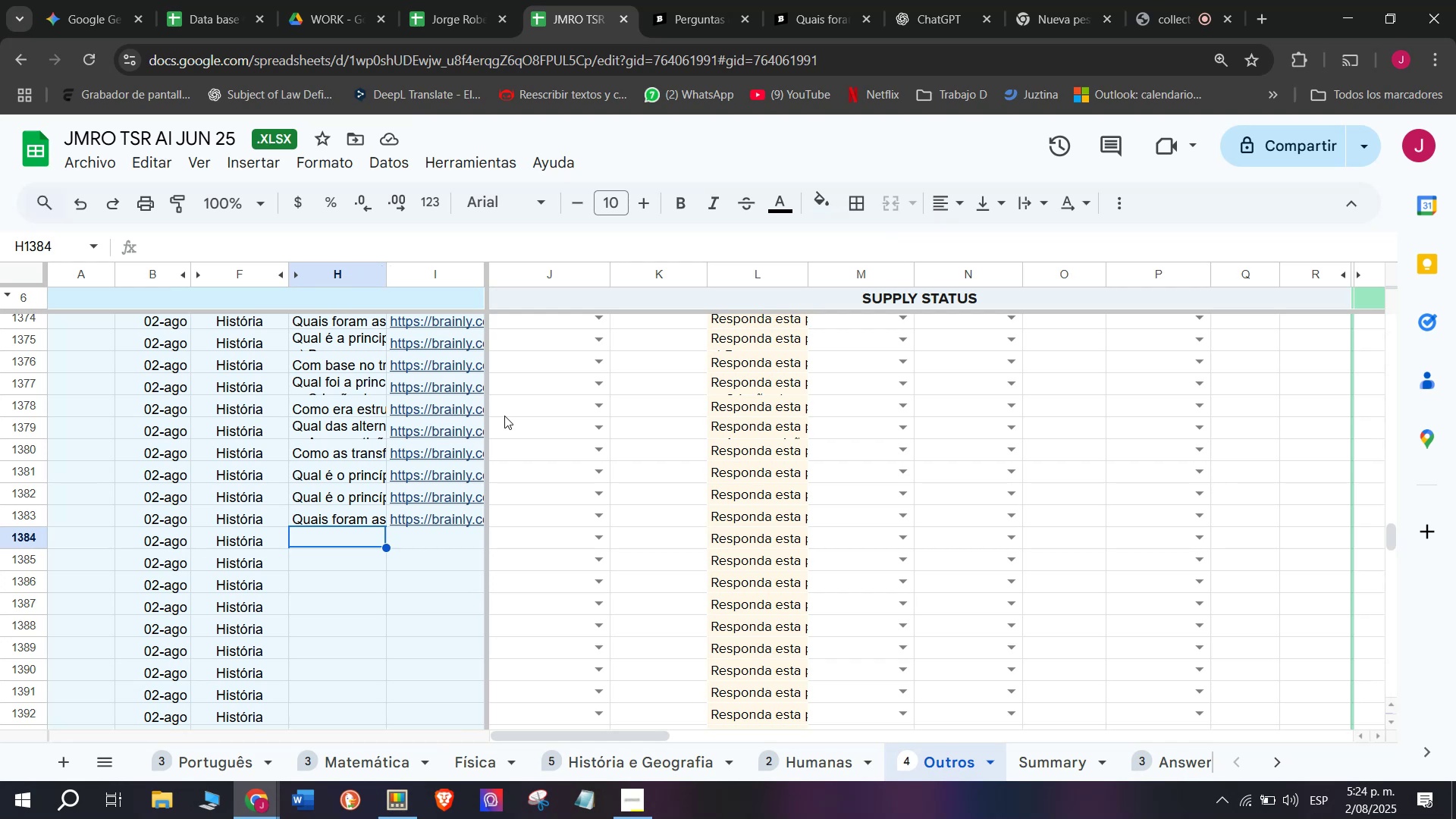 
scroll: coordinate [492, 488], scroll_direction: none, amount: 0.0
 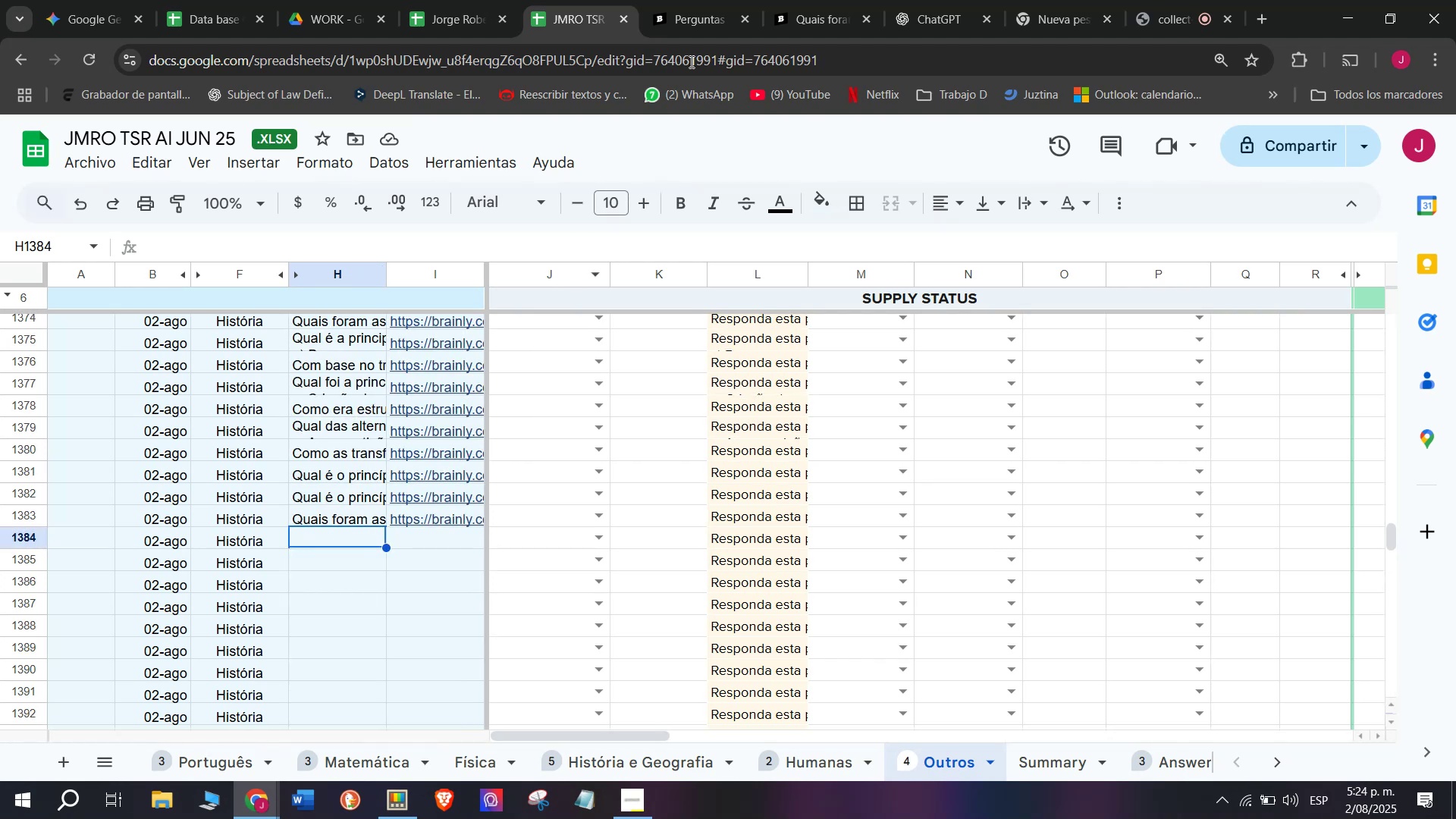 
left_click([837, 0])
 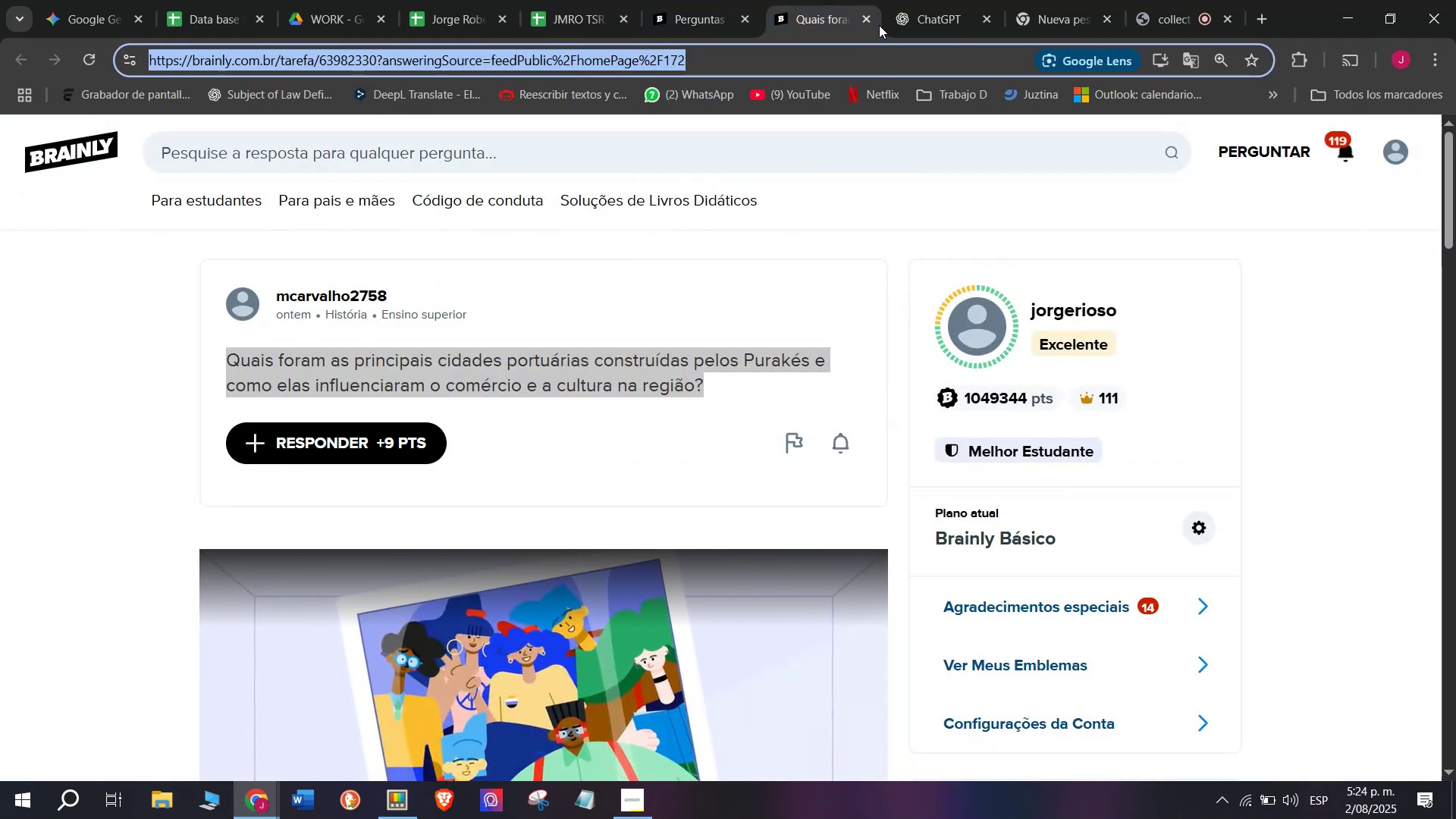 
left_click([868, 17])
 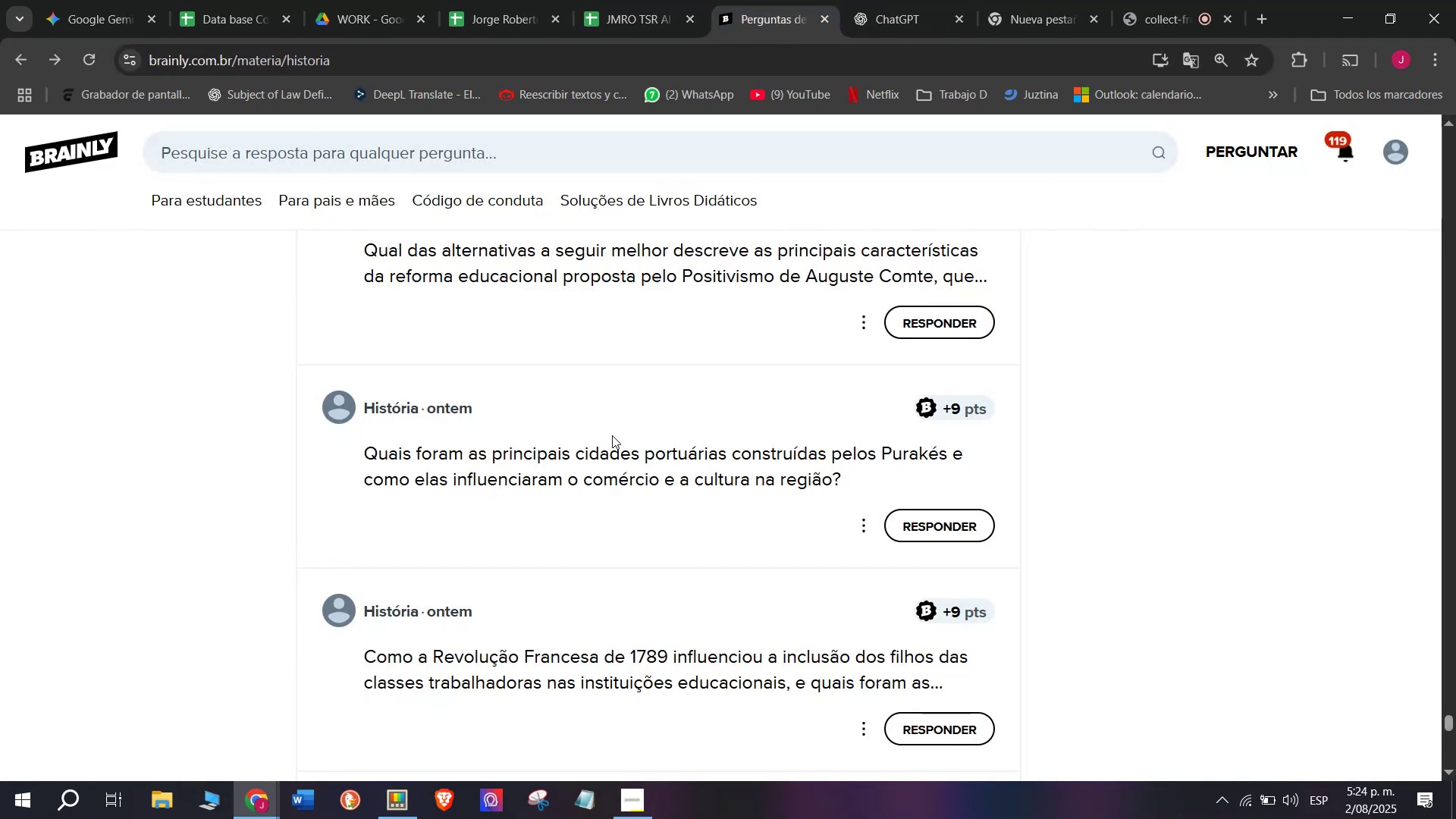 
scroll: coordinate [616, 435], scroll_direction: down, amount: 1.0
 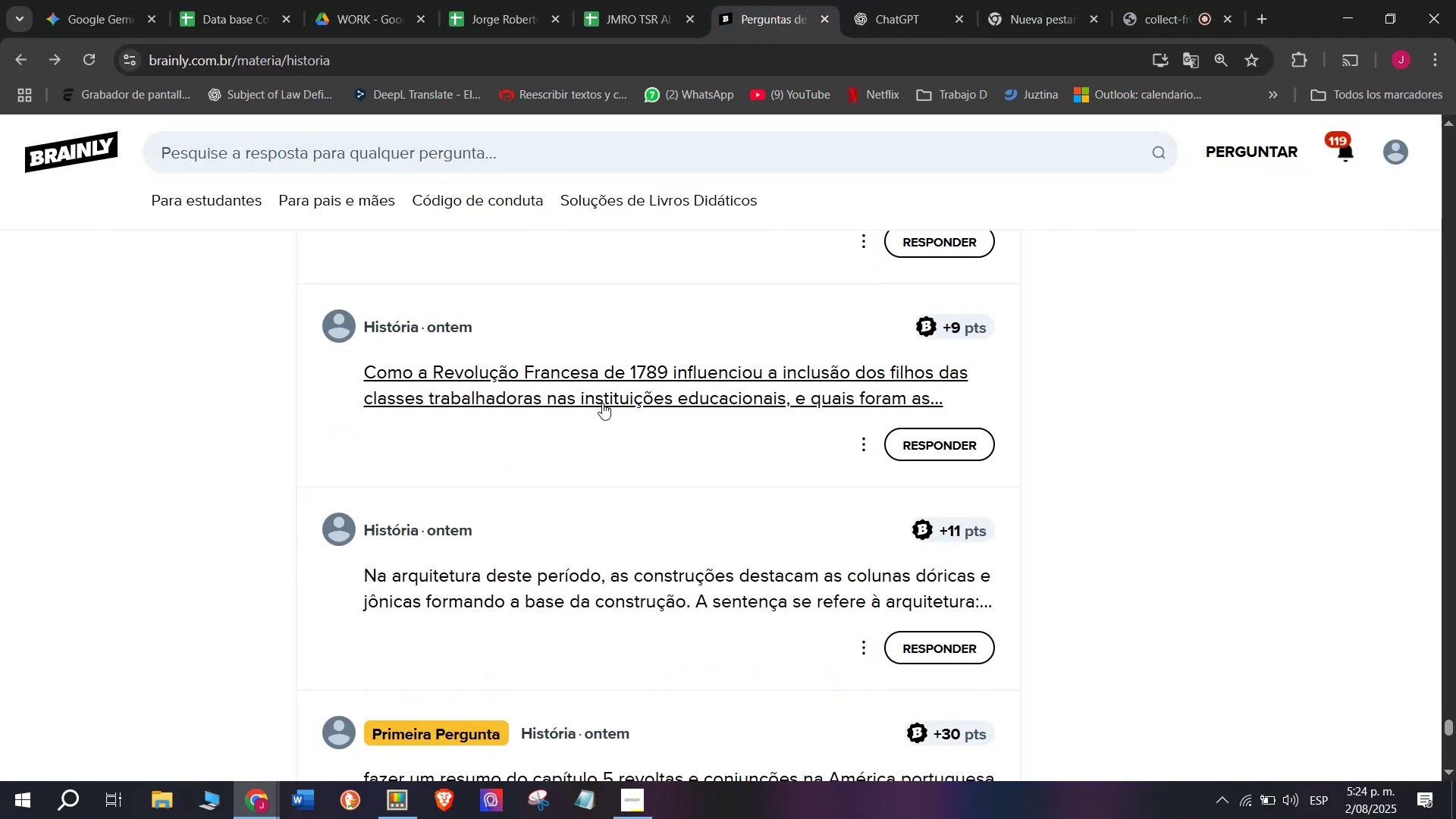 
right_click([602, 389])
 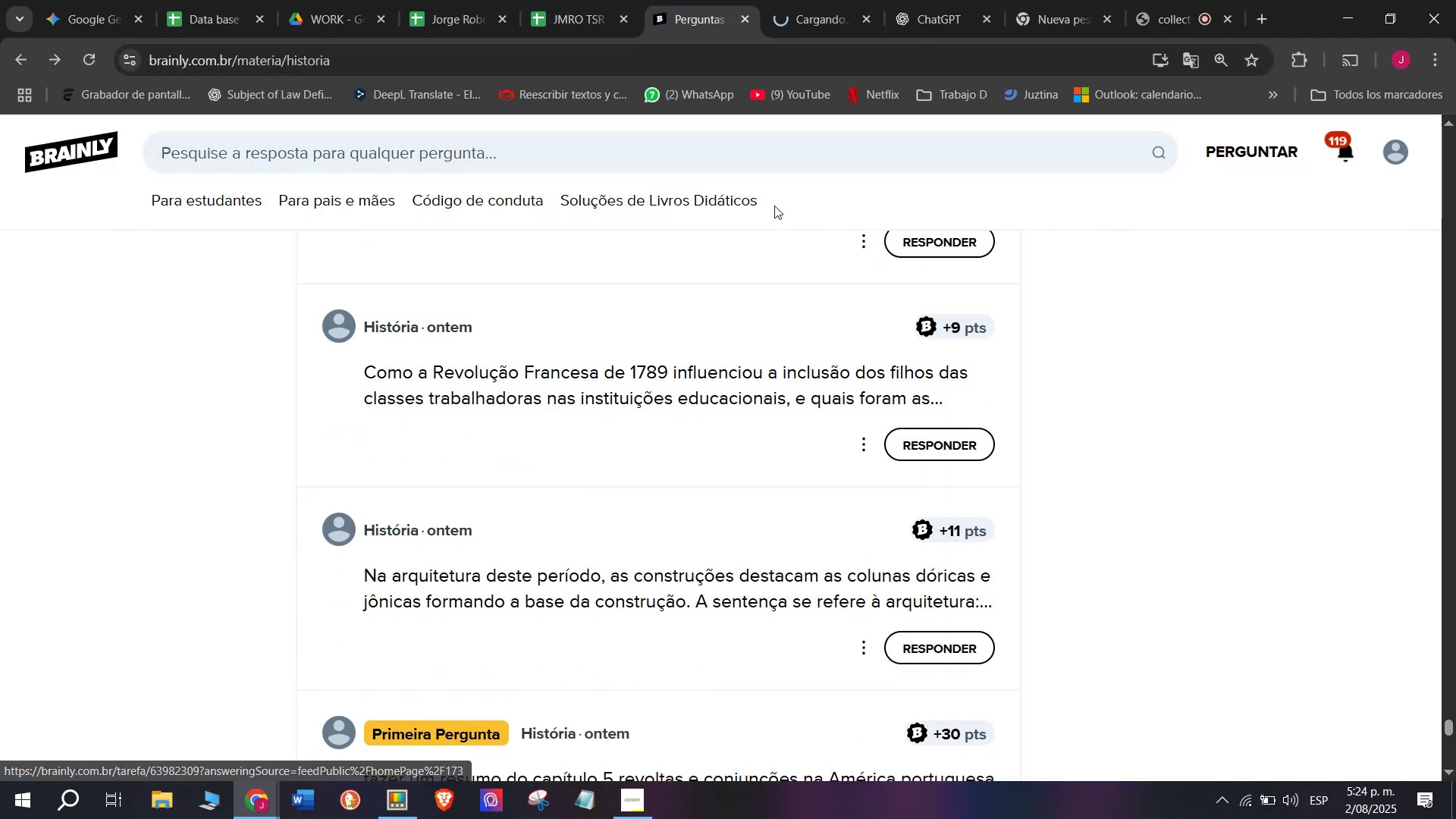 
left_click([827, 0])
 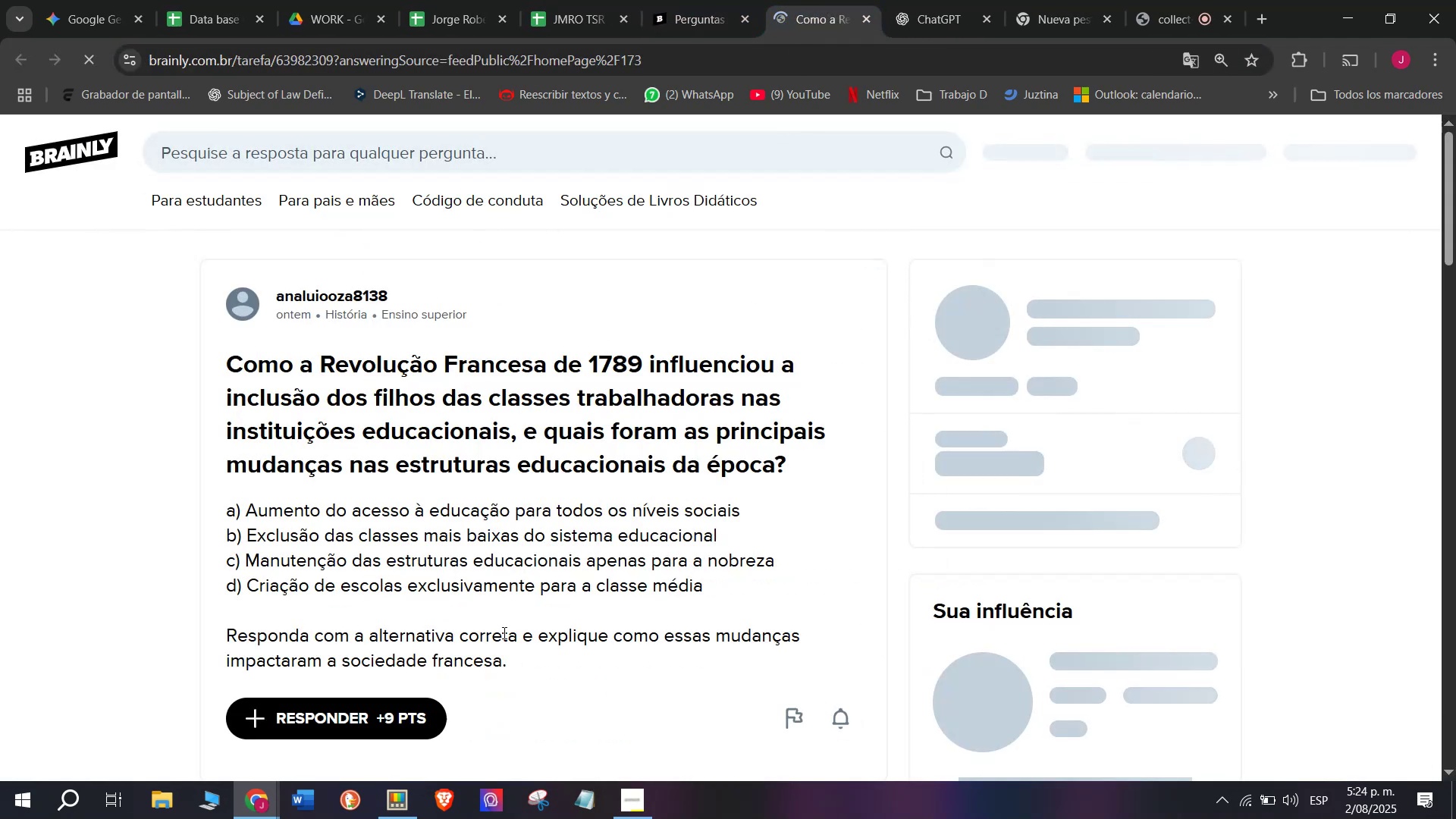 
left_click_drag(start_coordinate=[536, 668], to_coordinate=[202, 354])
 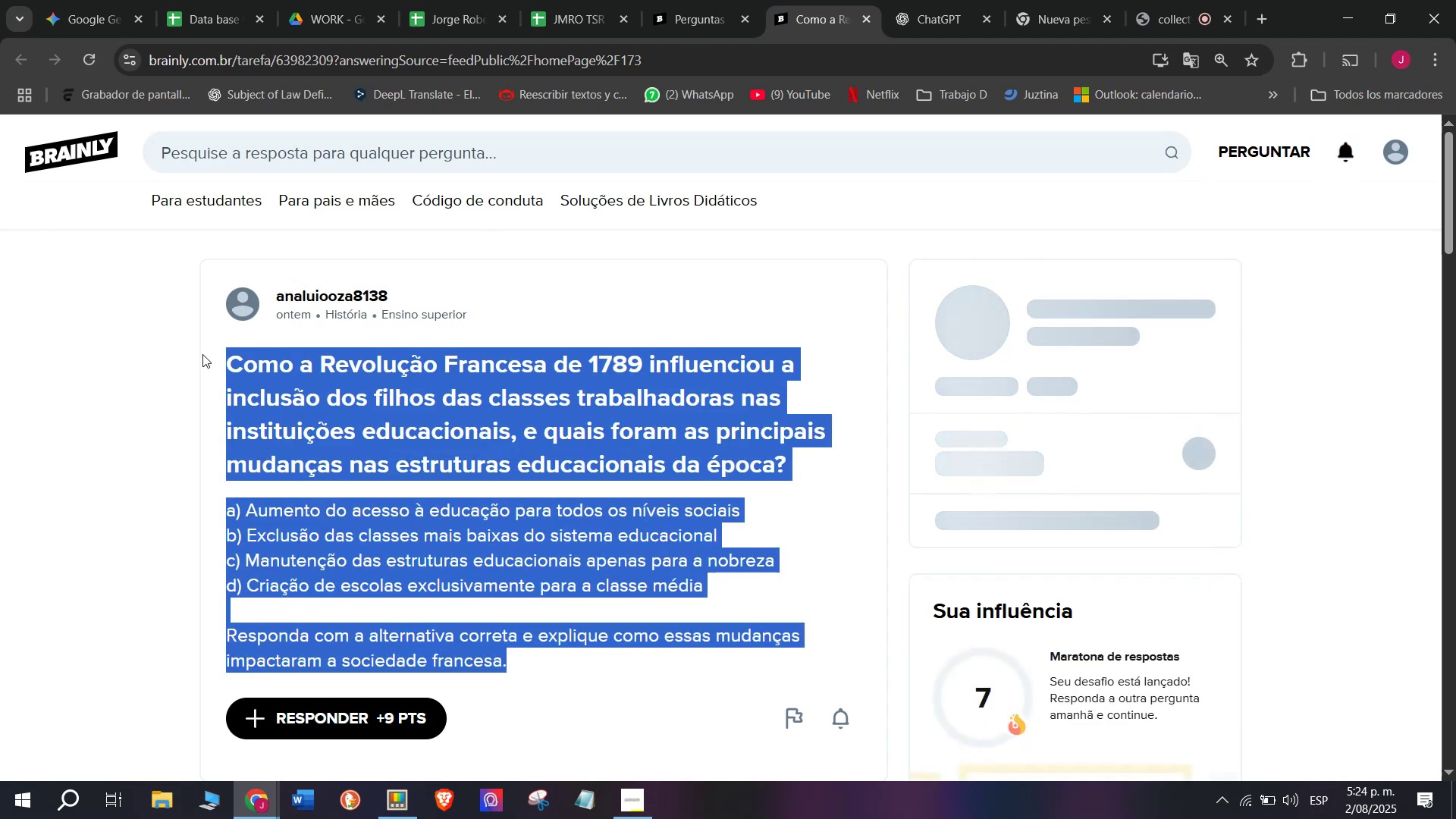 
key(Control+C)
 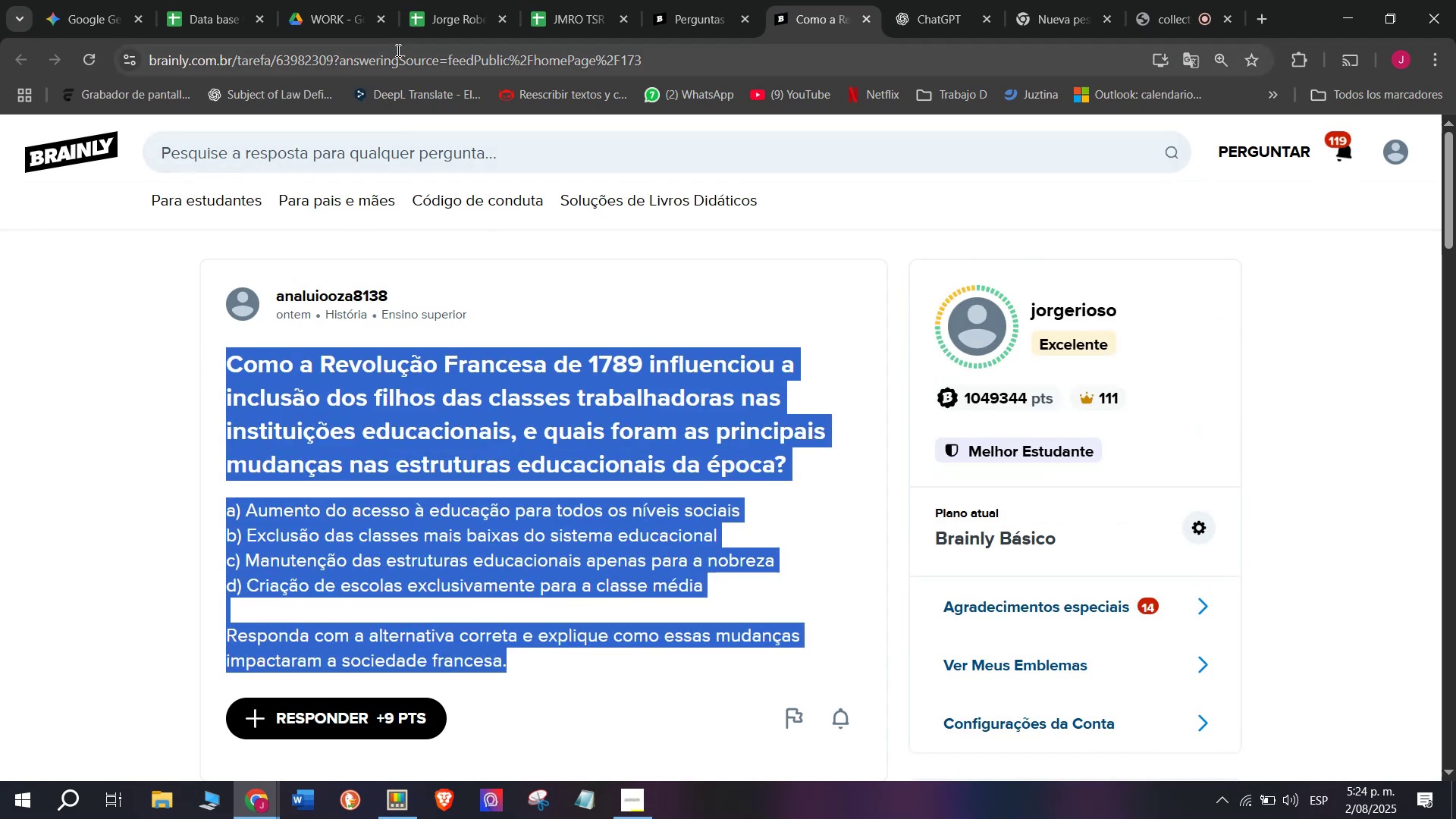 
double_click([397, 48])
 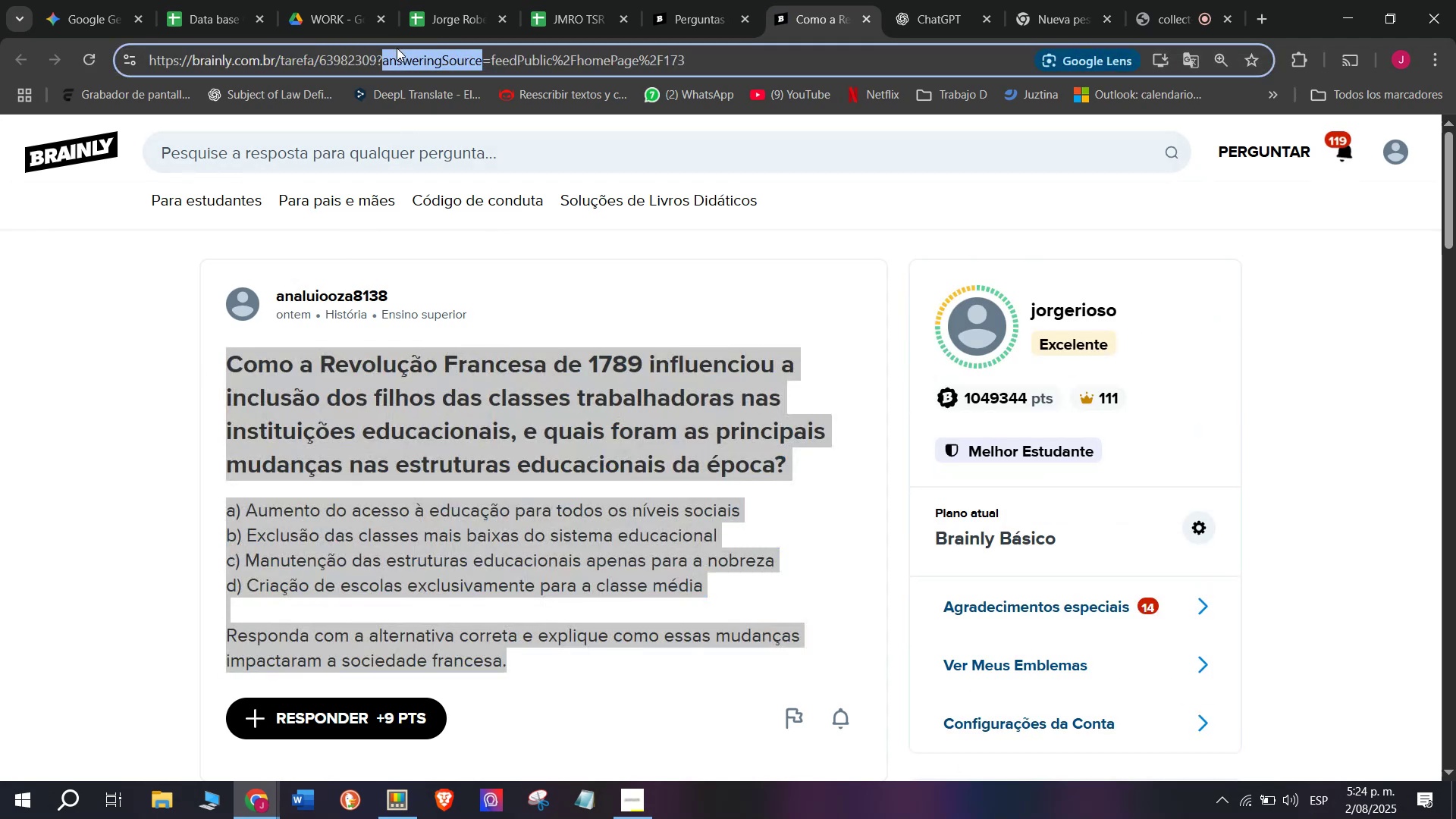 
triple_click([397, 48])
 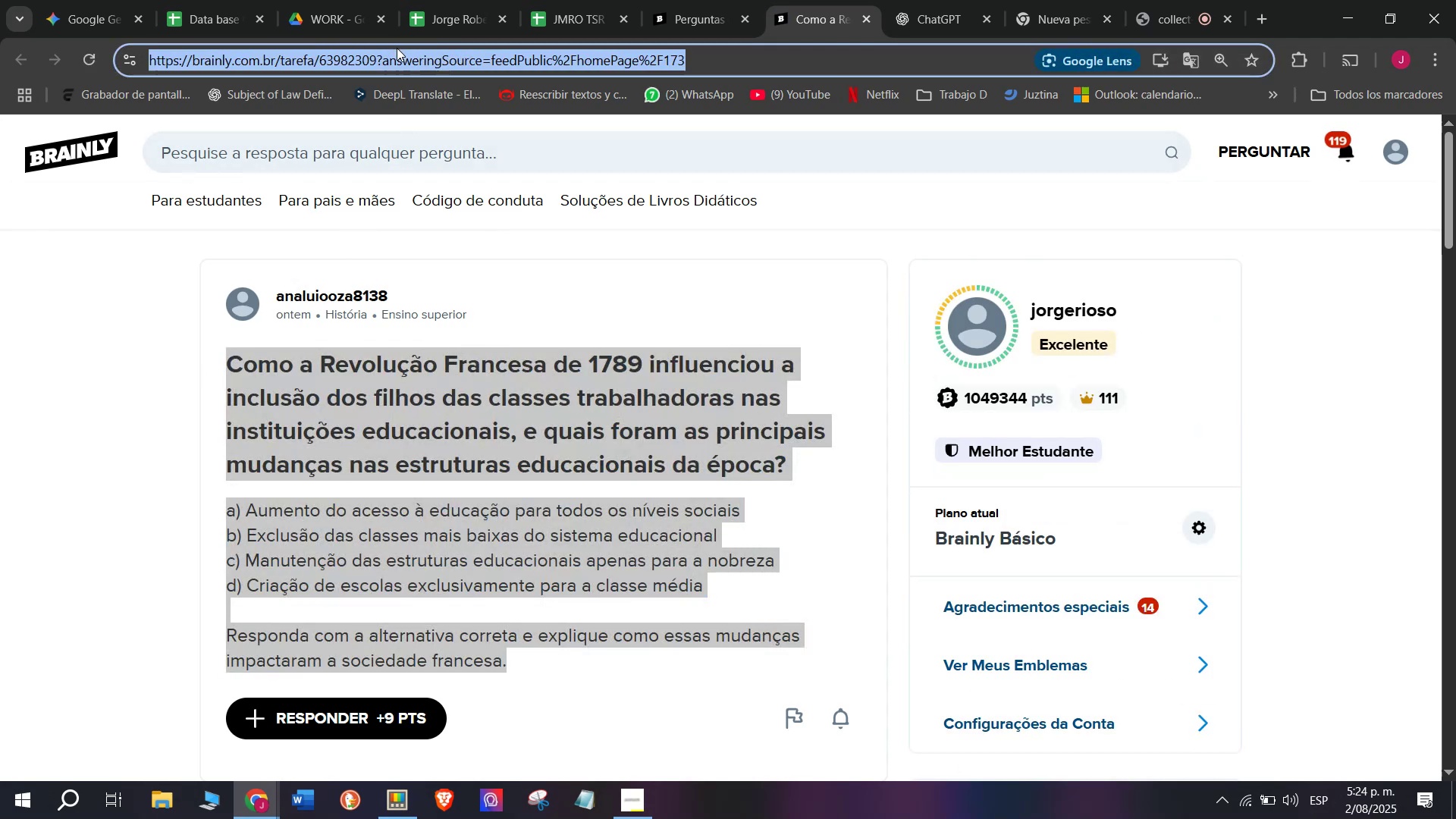 
key(Control+C)
 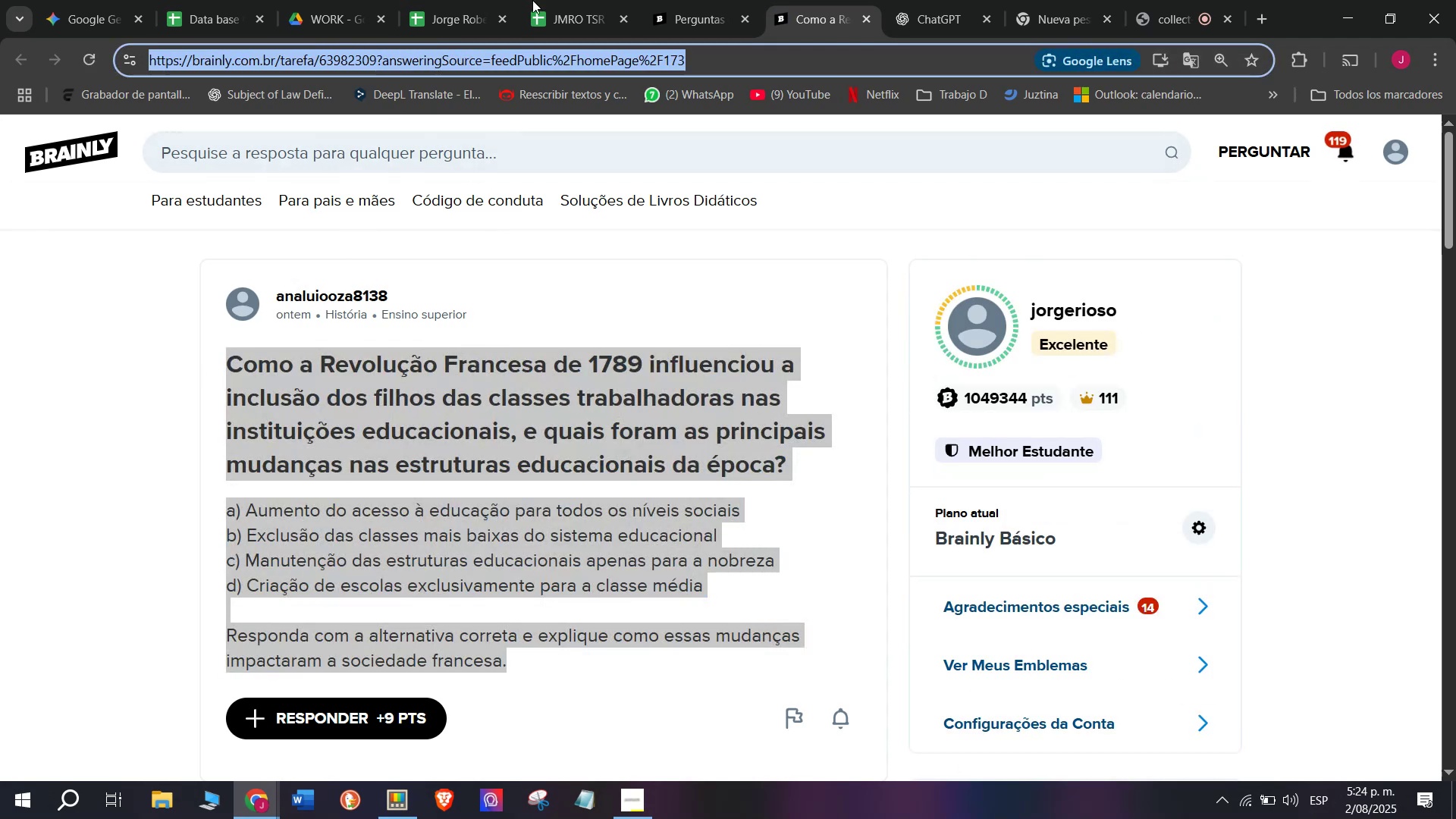 
left_click([562, 0])
 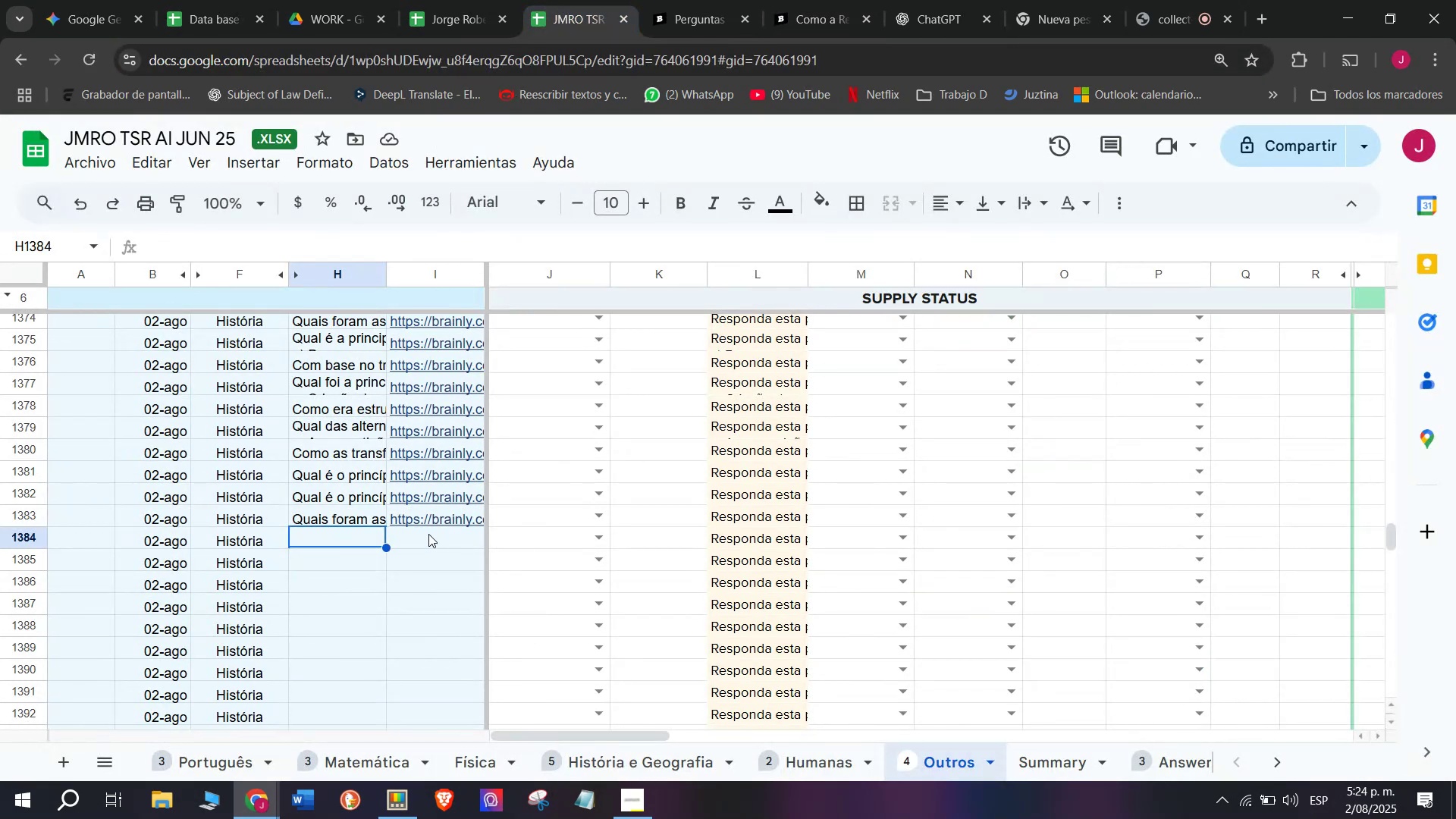 
double_click([428, 535])
 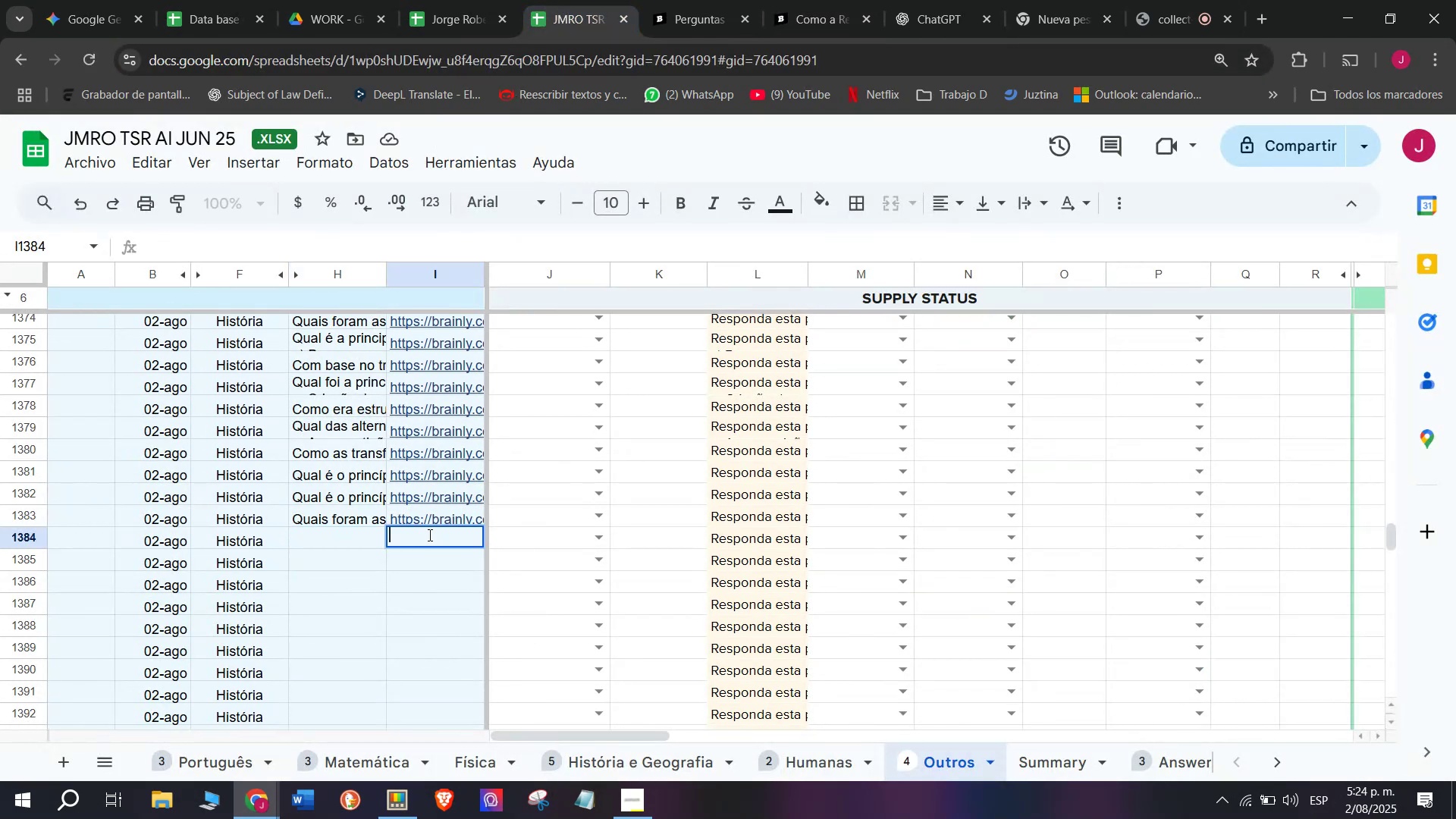 
key(Control+V)
 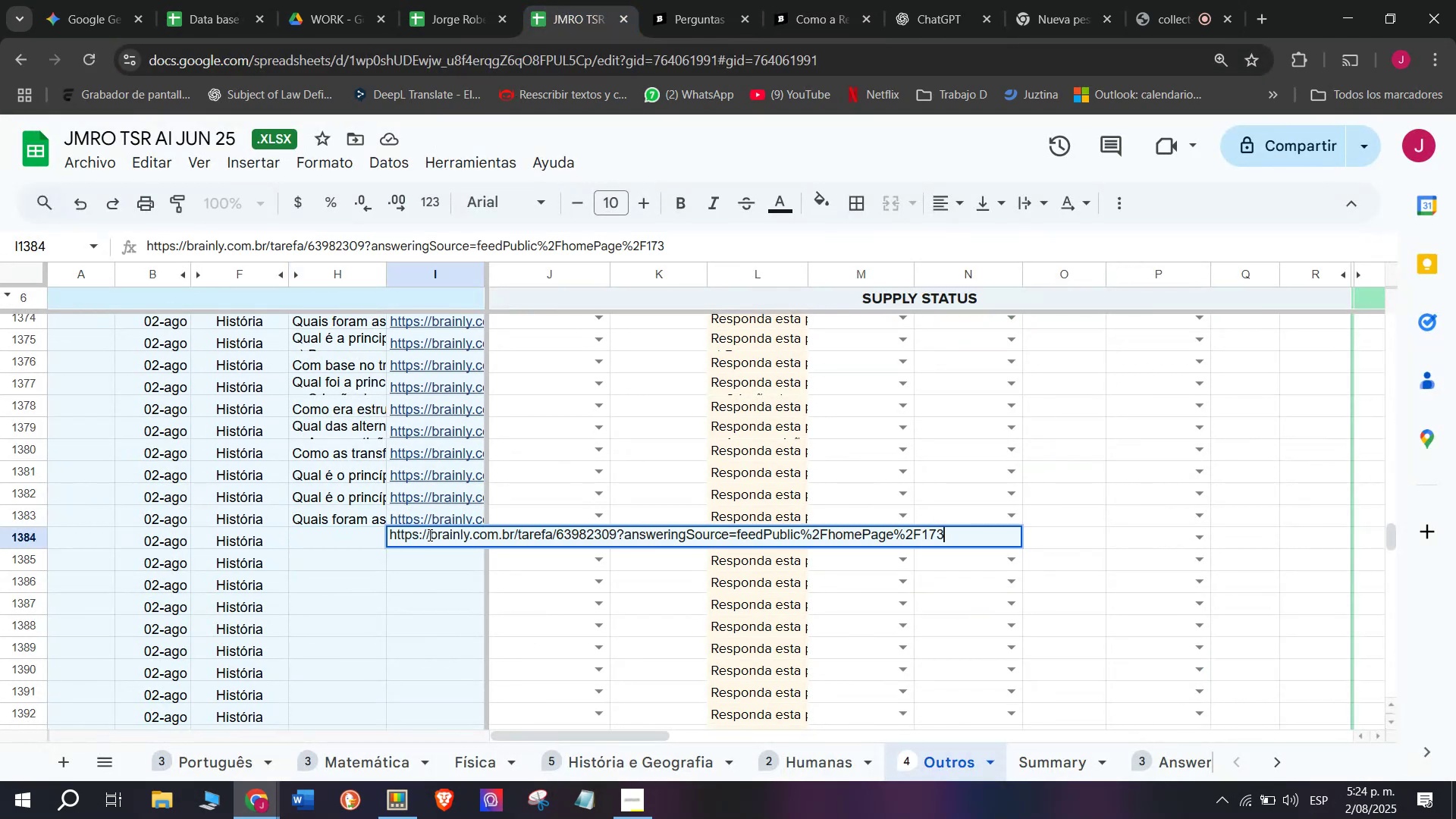 
key(Enter)
 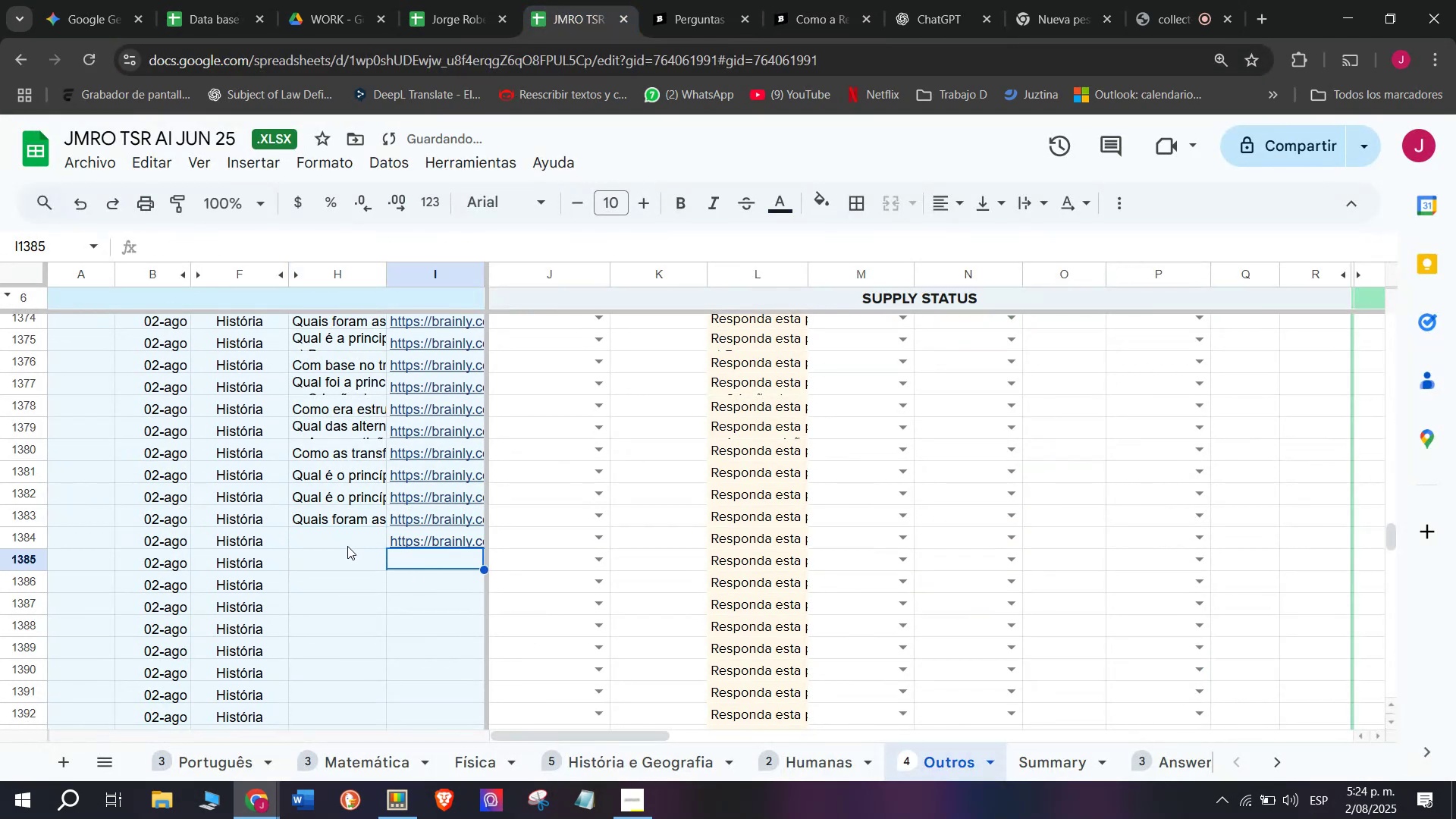 
double_click([347, 544])
 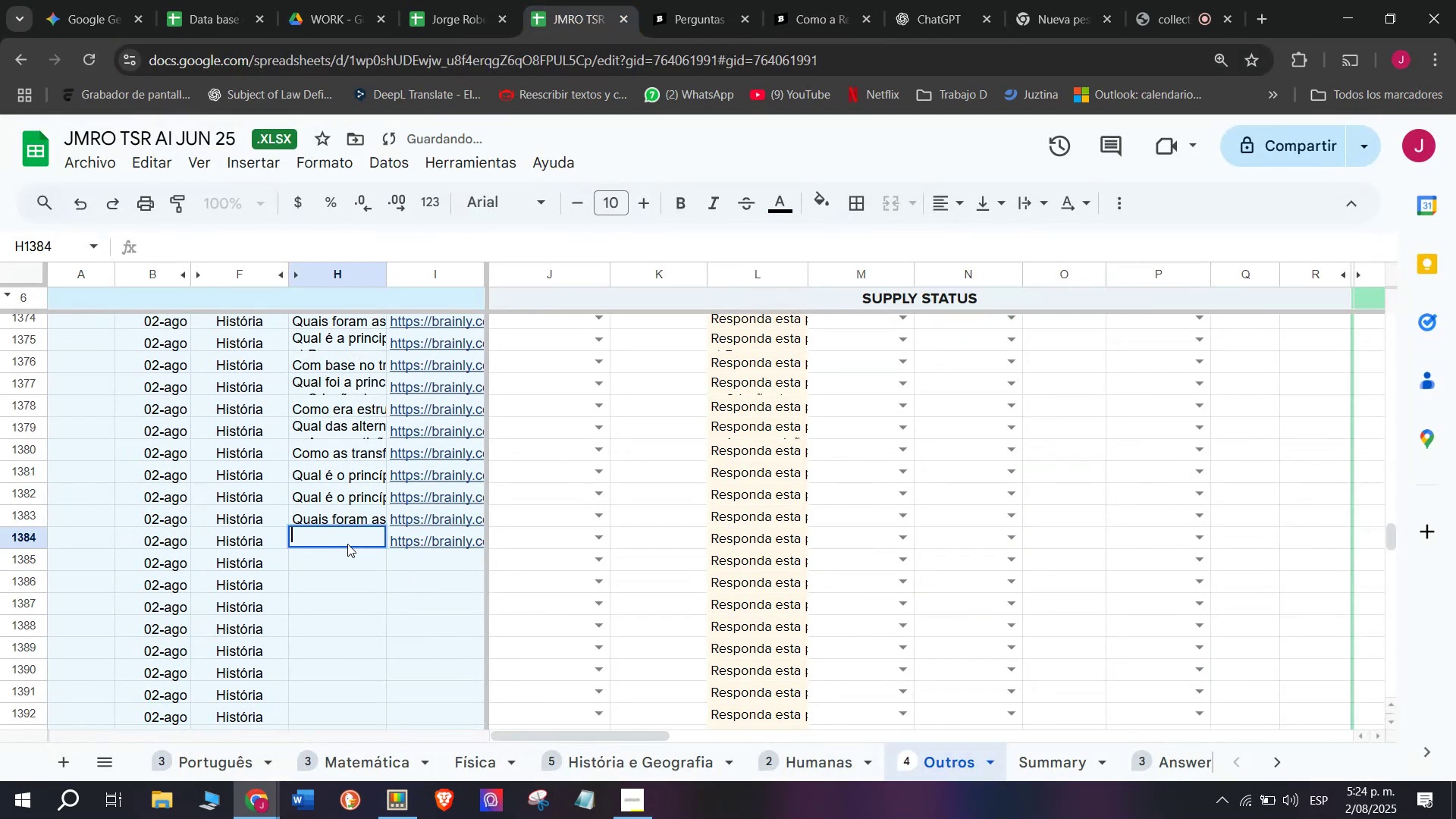 
key(Meta+MetaLeft)
 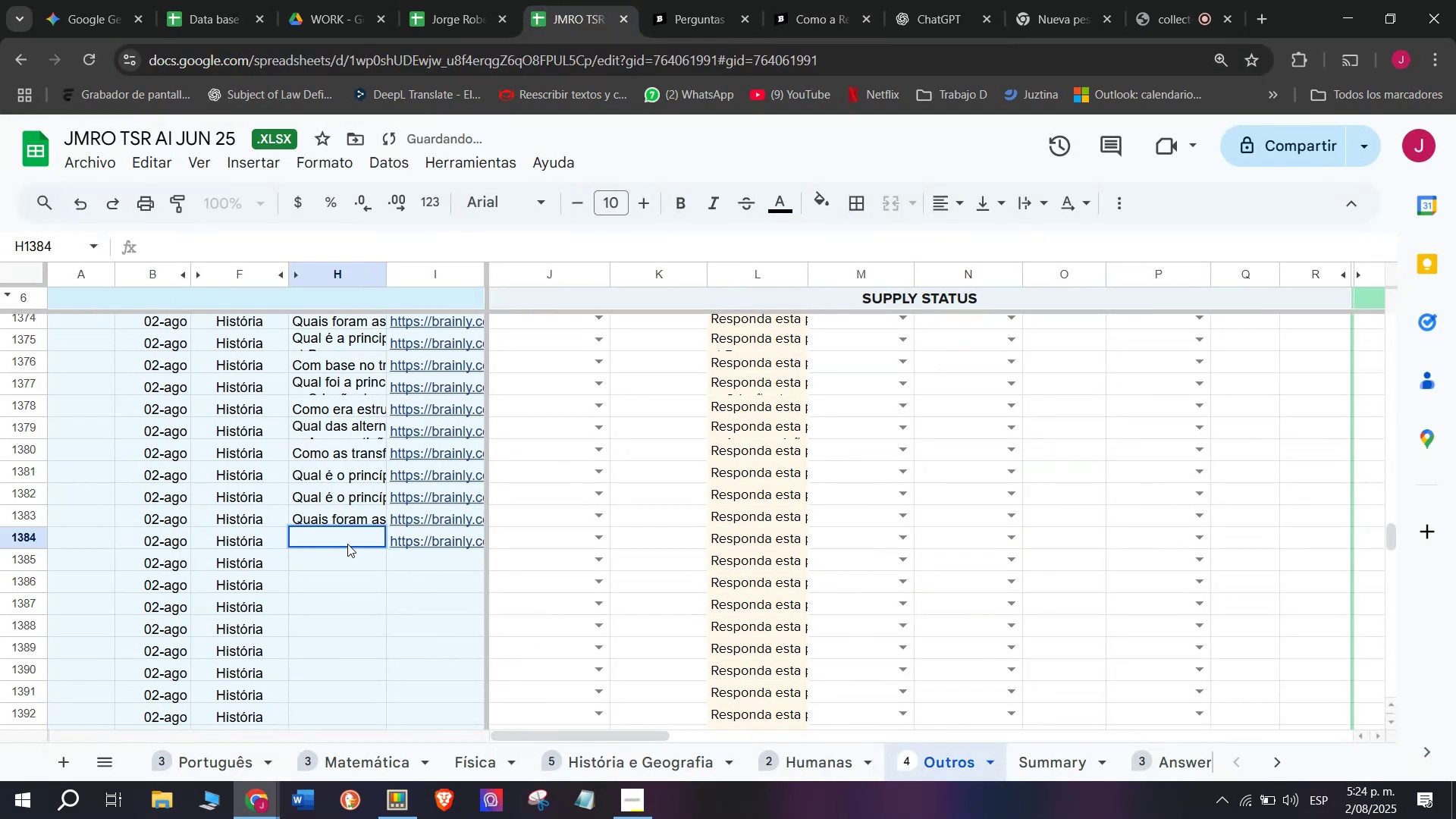 
key(Meta+V)
 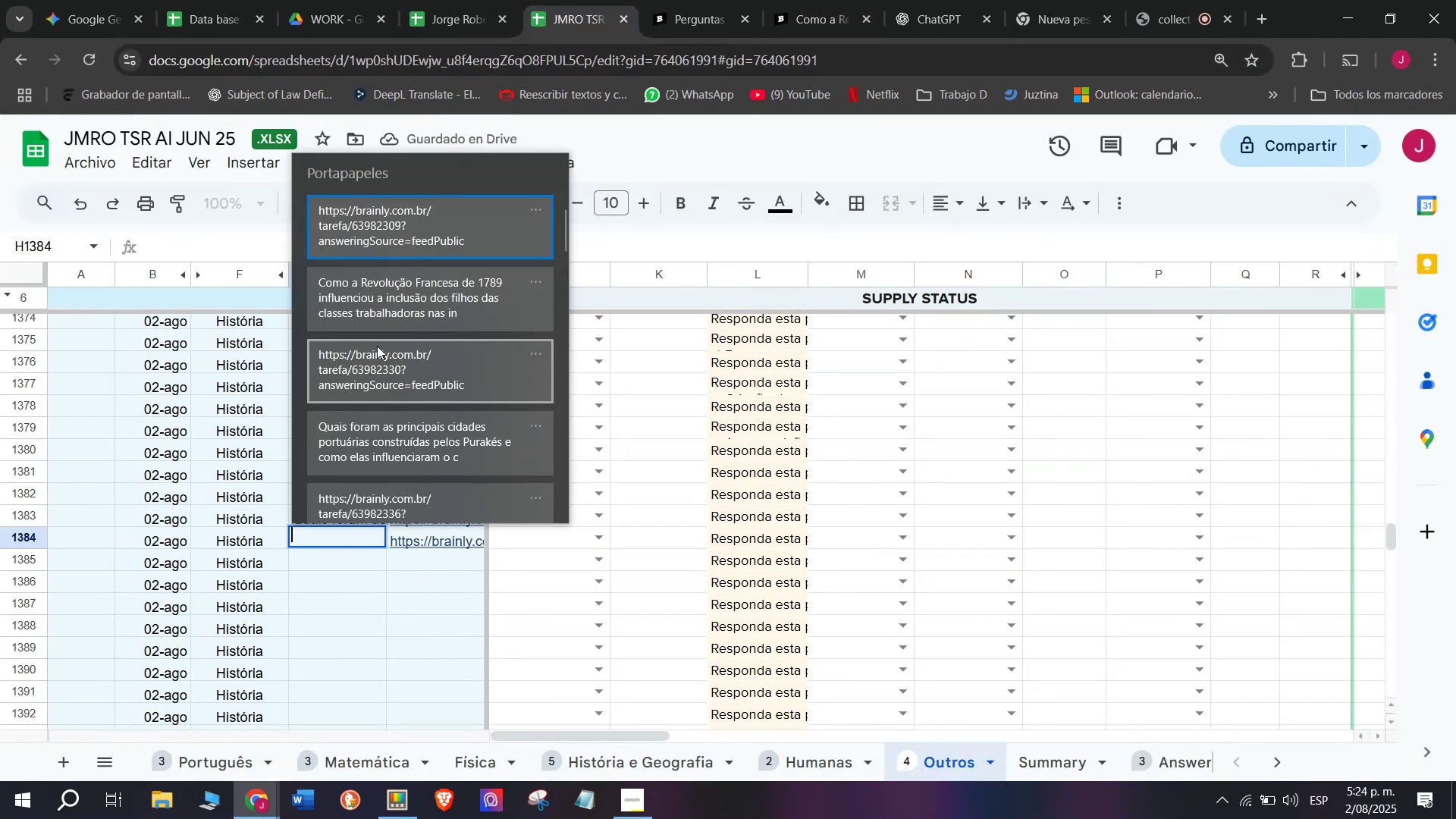 
key(Control+ControlLeft)
 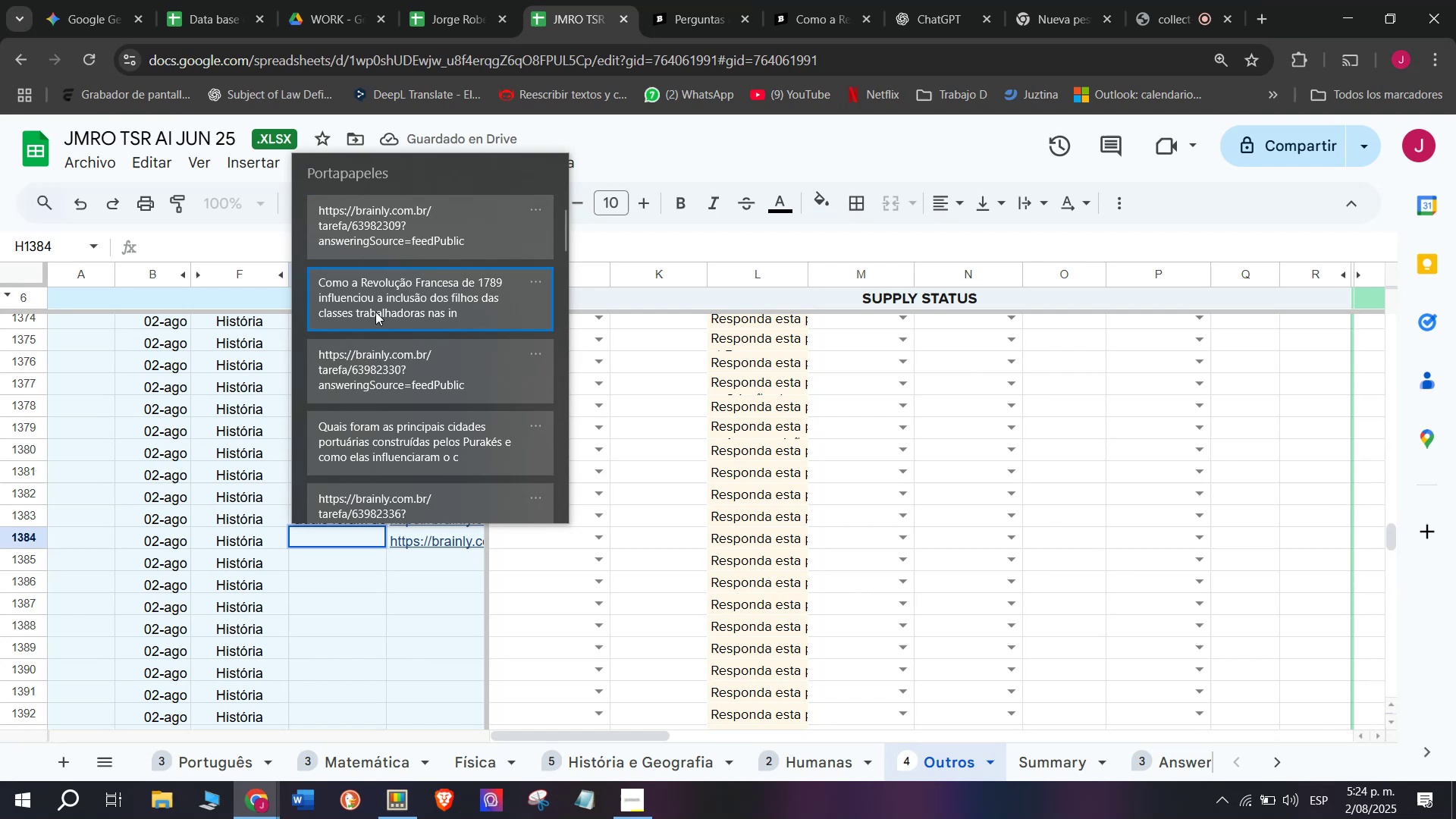 
key(Control+V)
 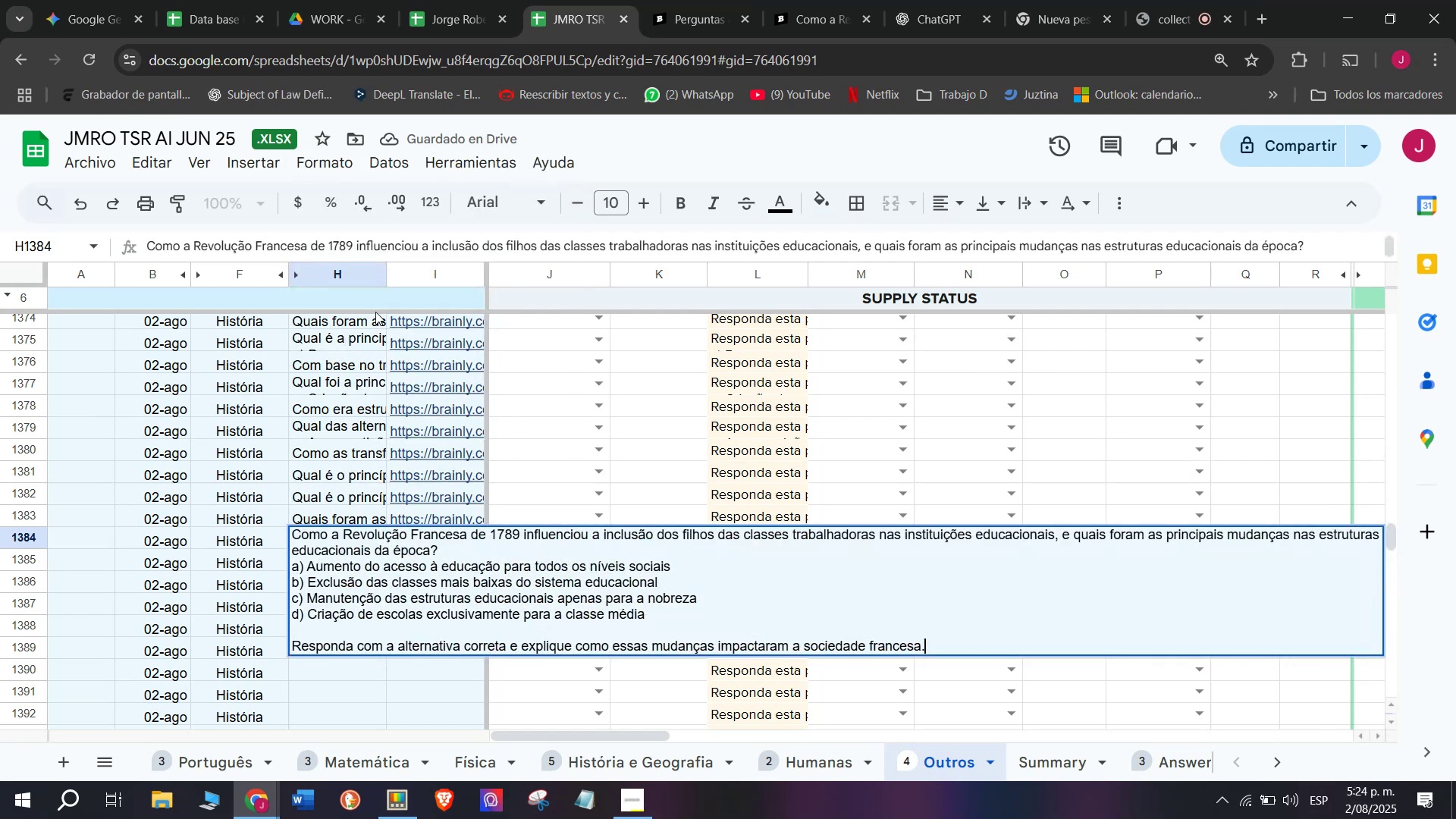 
key(Enter)
 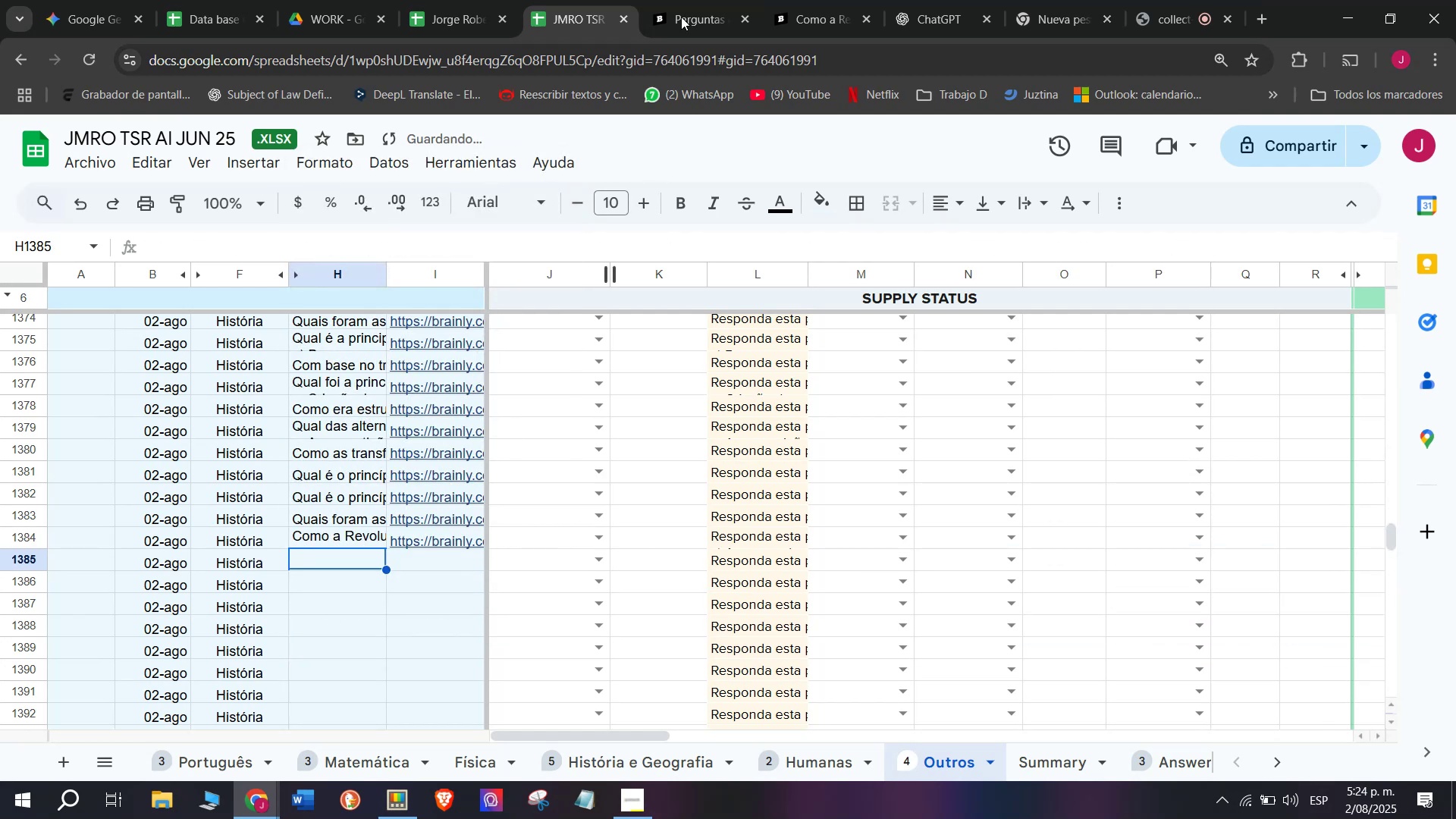 
left_click([701, 0])
 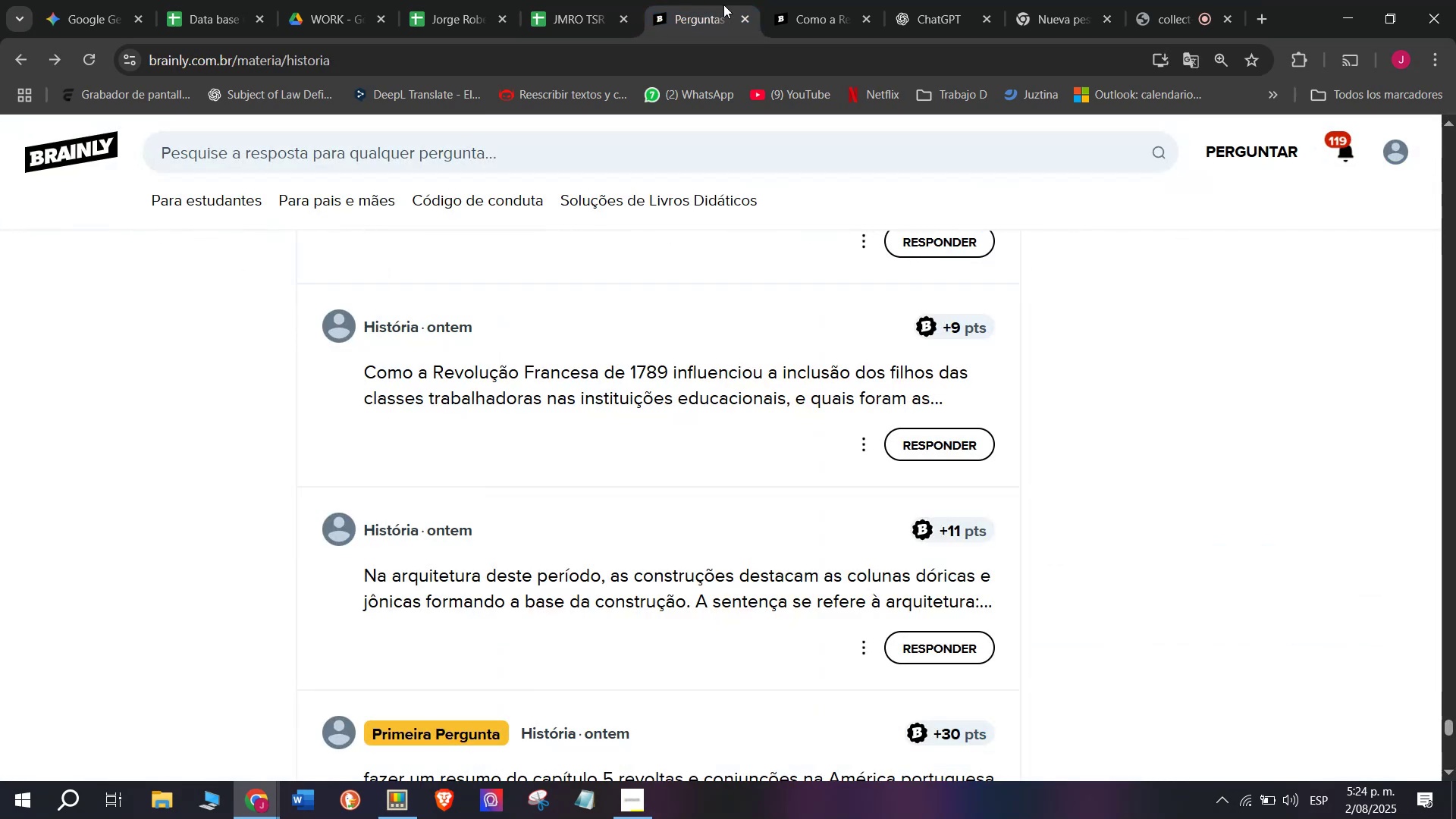 
left_click([816, 0])
 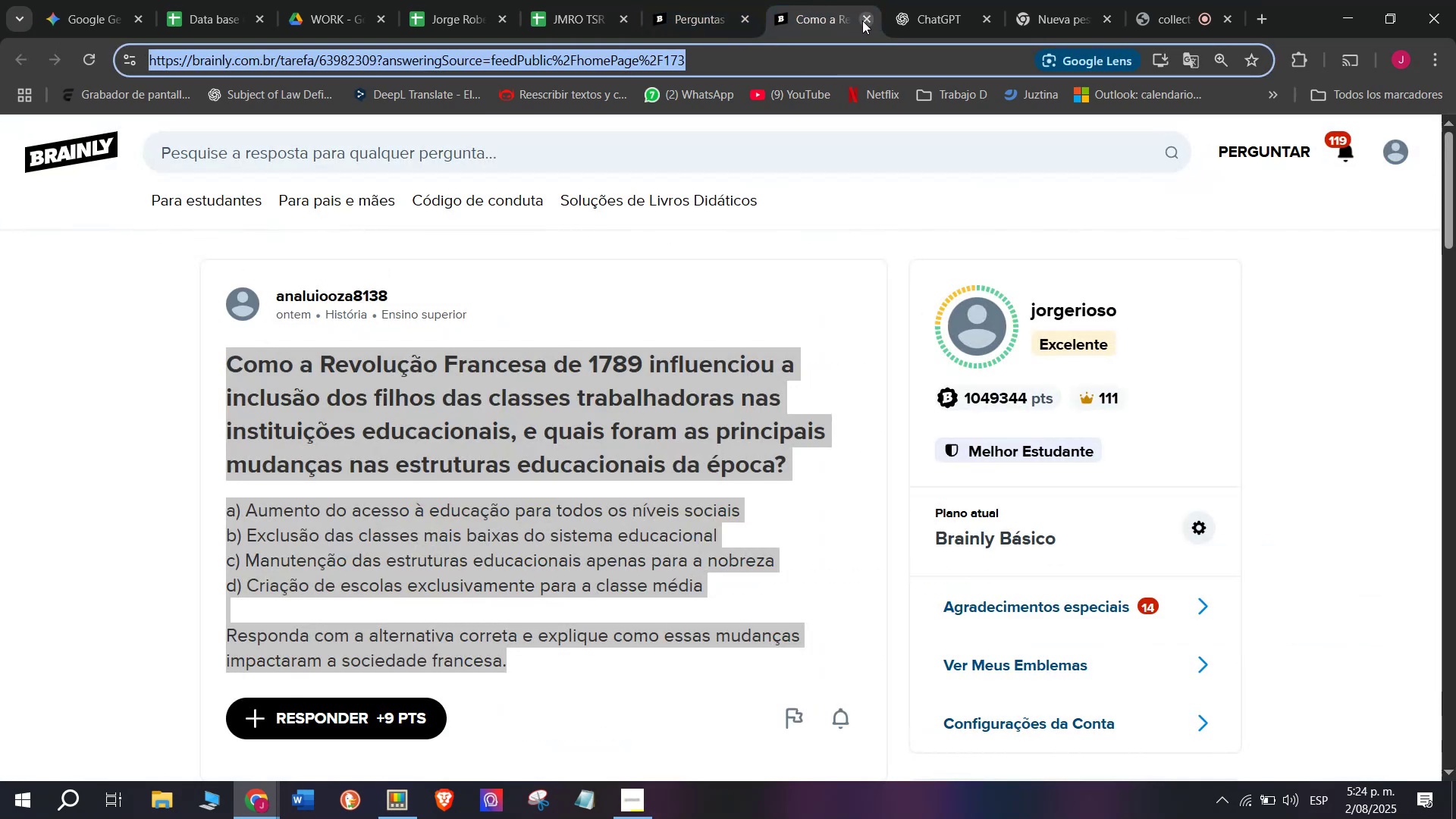 
wait(7.83)
 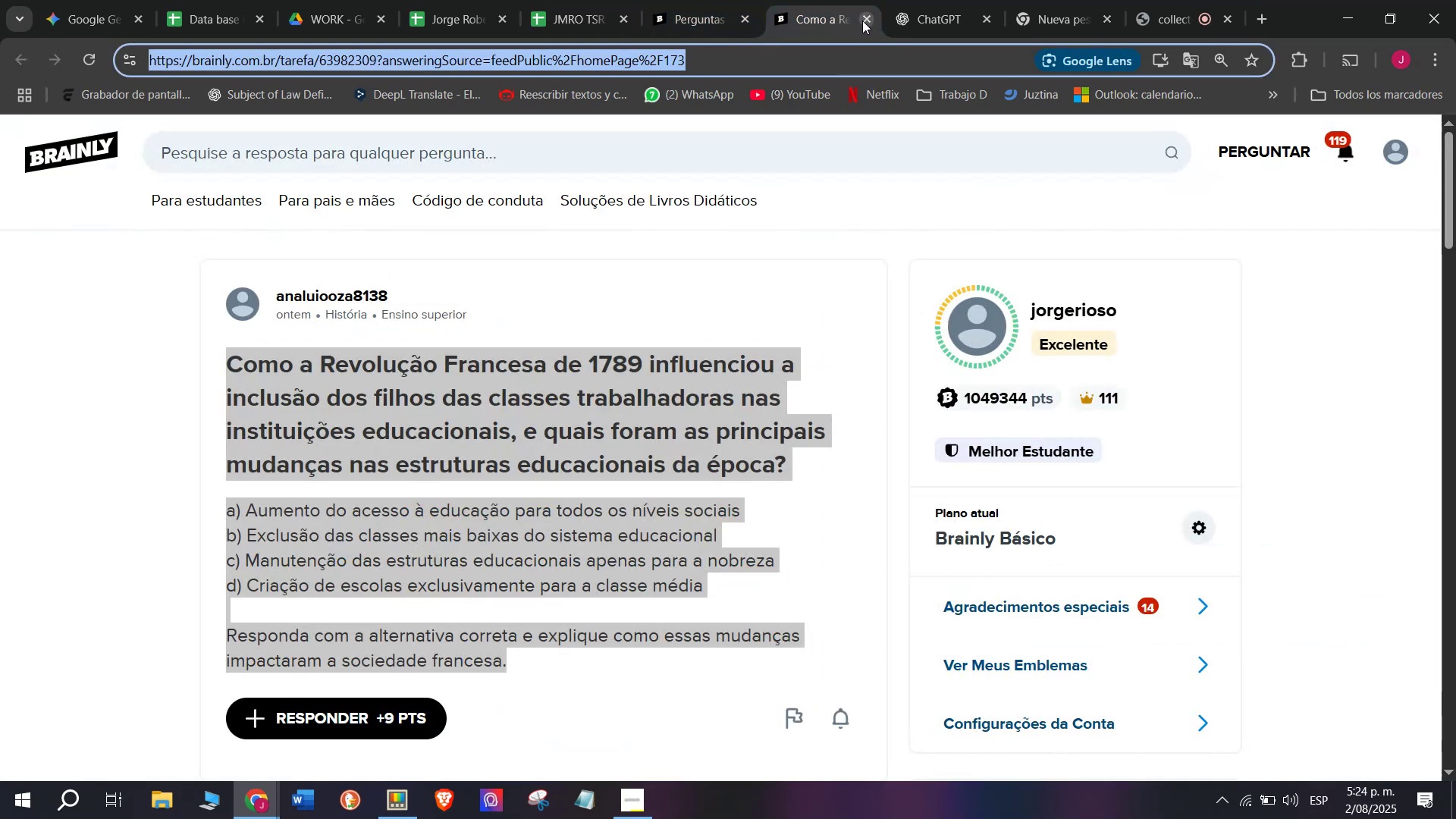 
double_click([703, 0])
 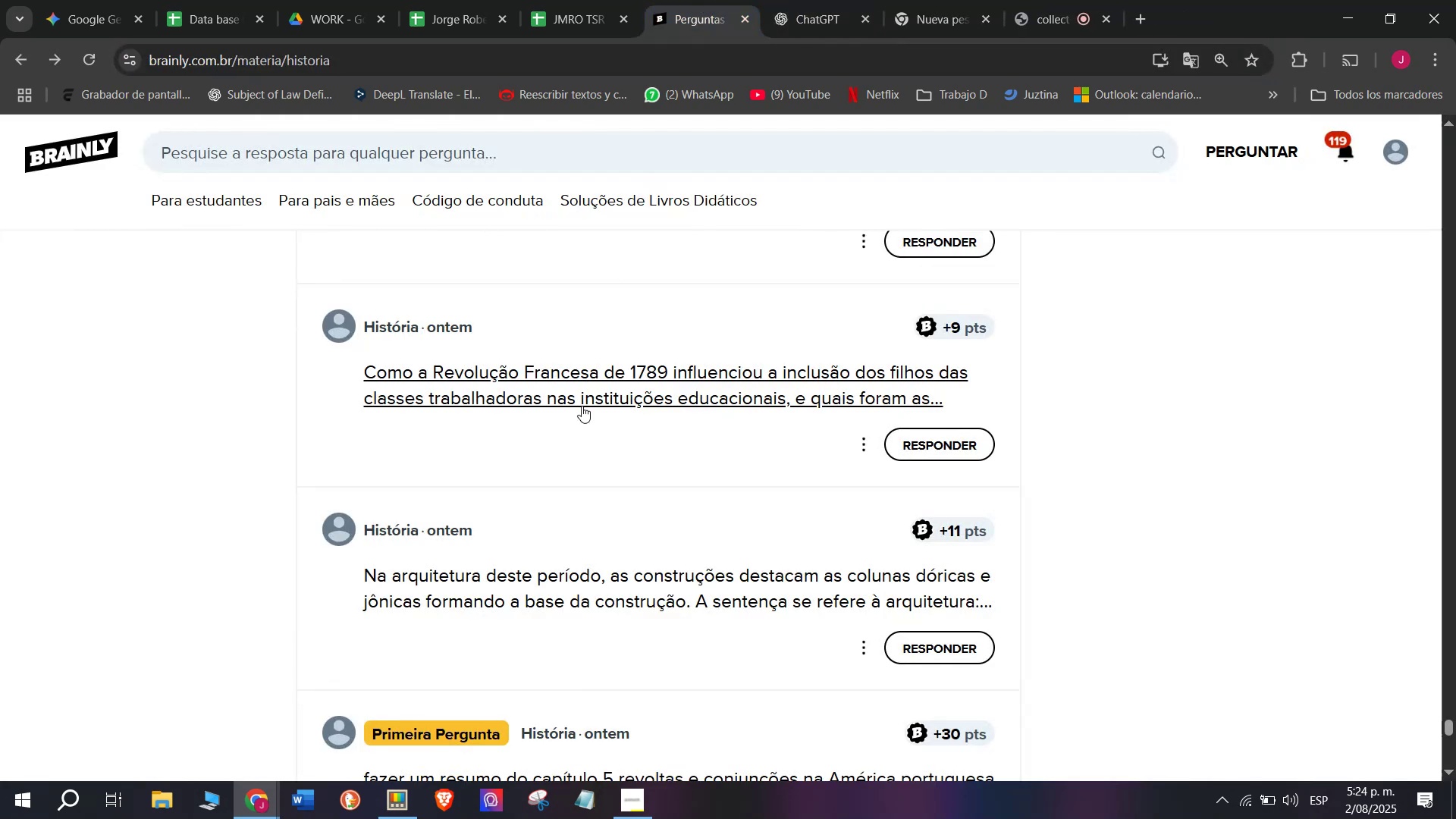 
scroll: coordinate [583, 408], scroll_direction: down, amount: 2.0
 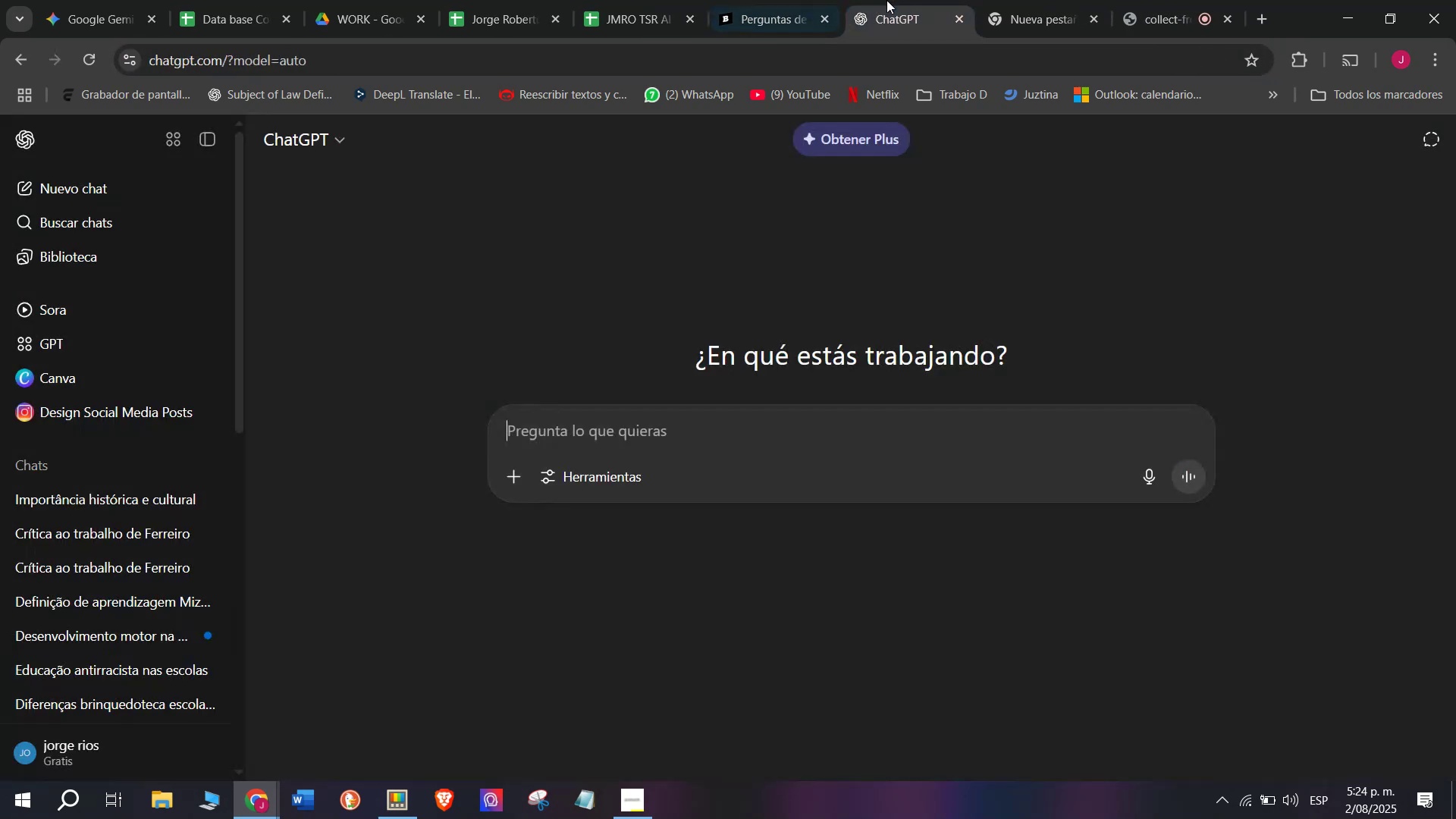 
double_click([767, 0])
 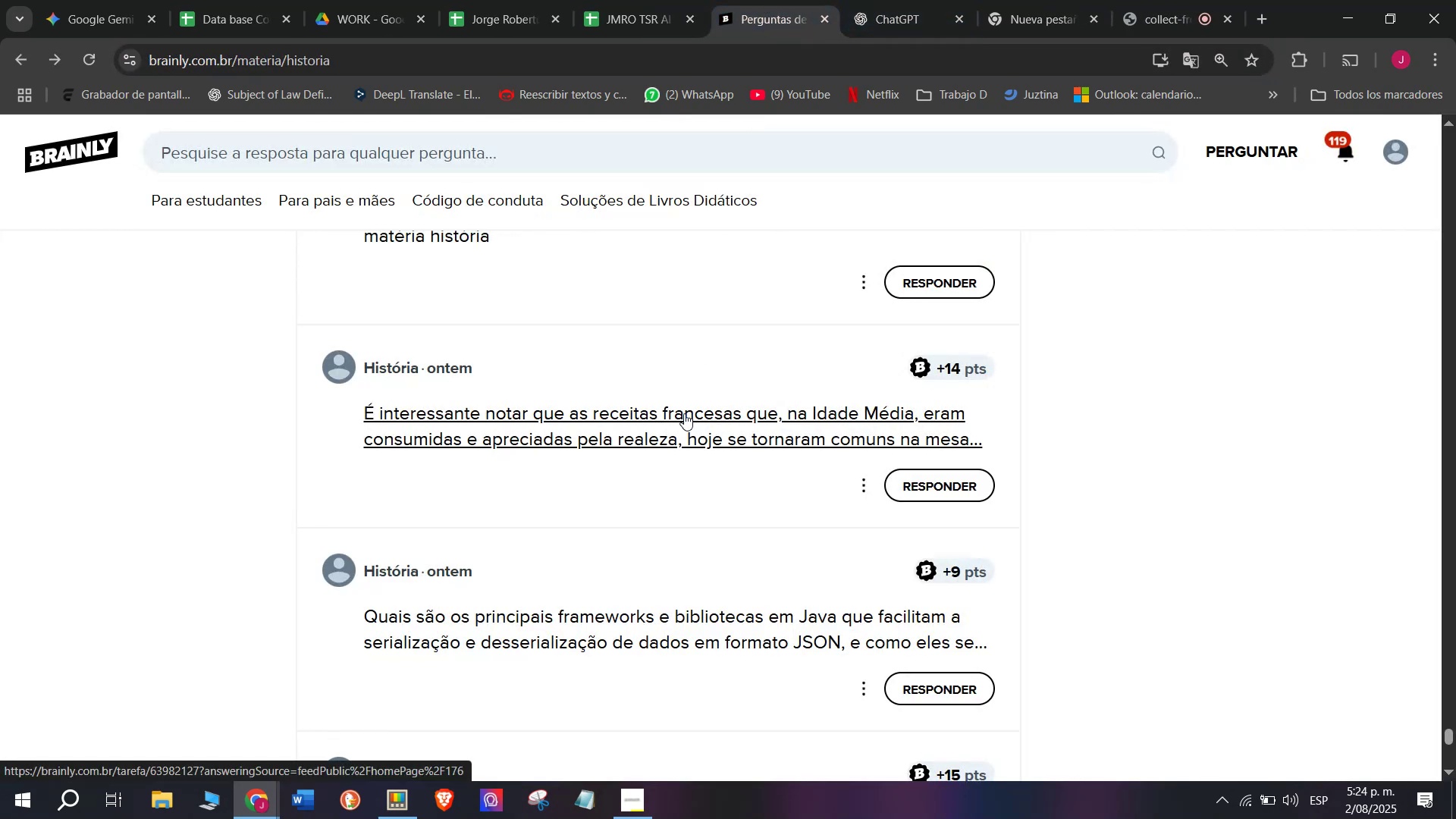 
wait(8.56)
 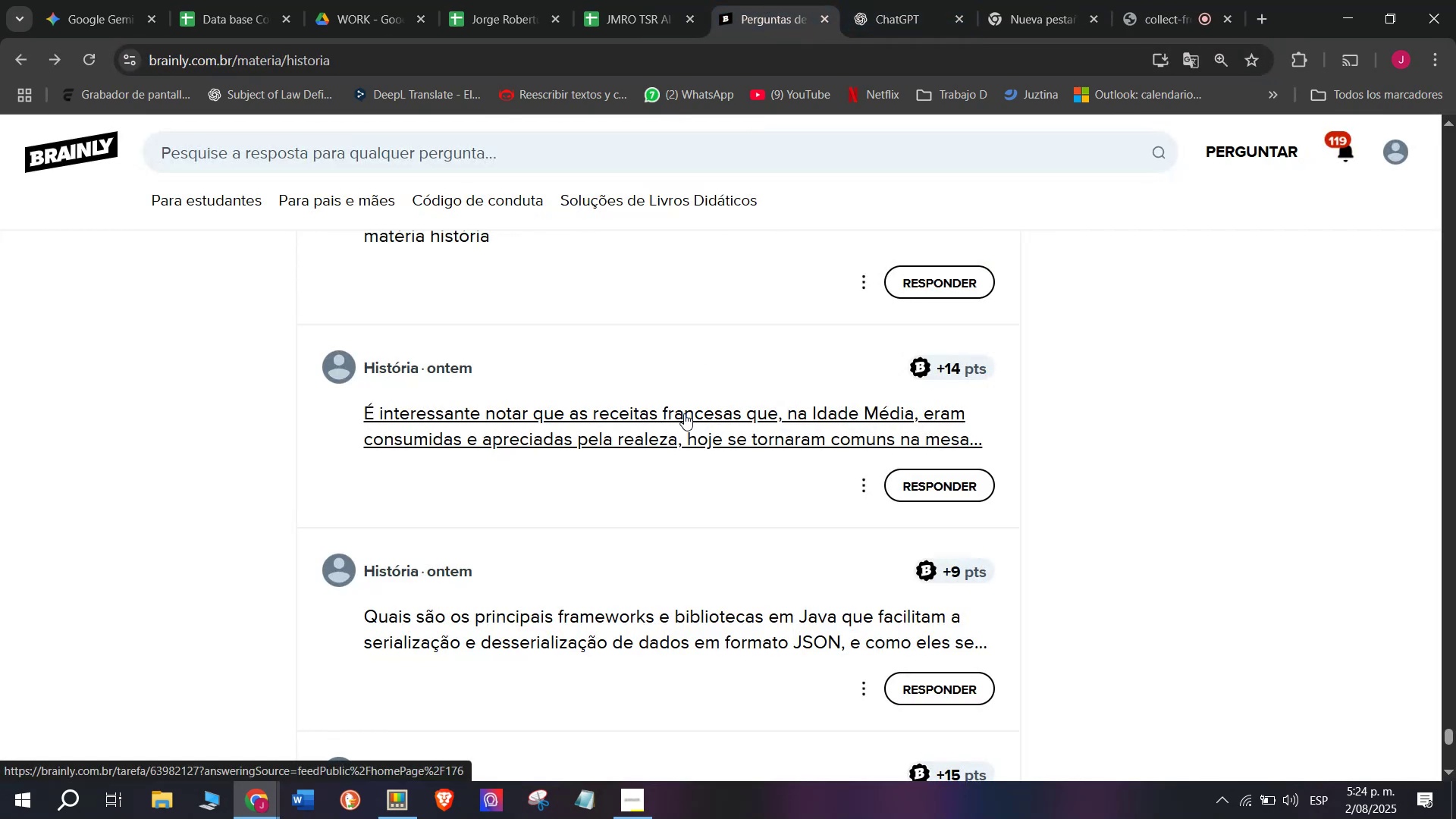 
scroll: coordinate [681, 369], scroll_direction: down, amount: 1.0
 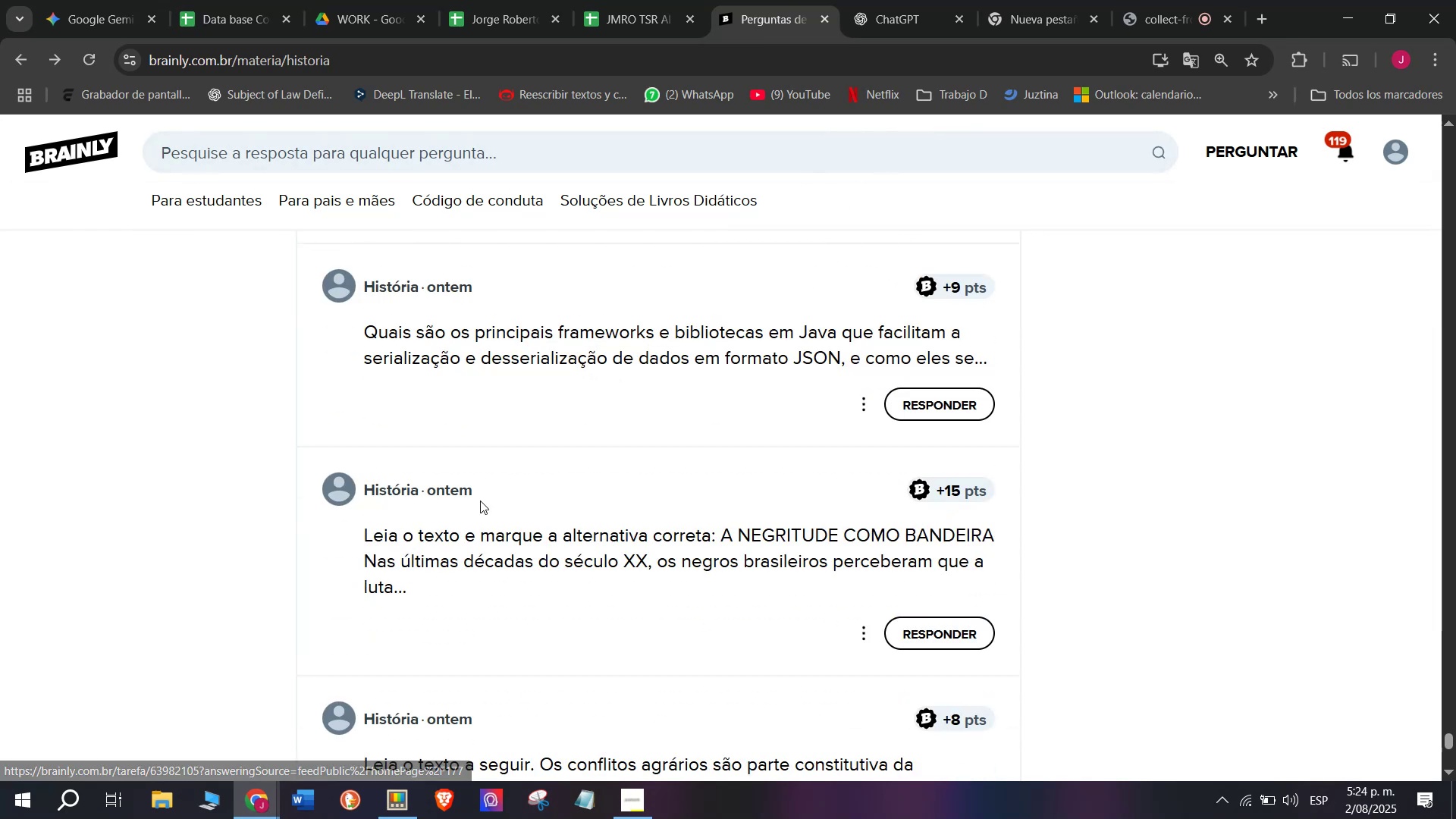 
right_click([472, 538])
 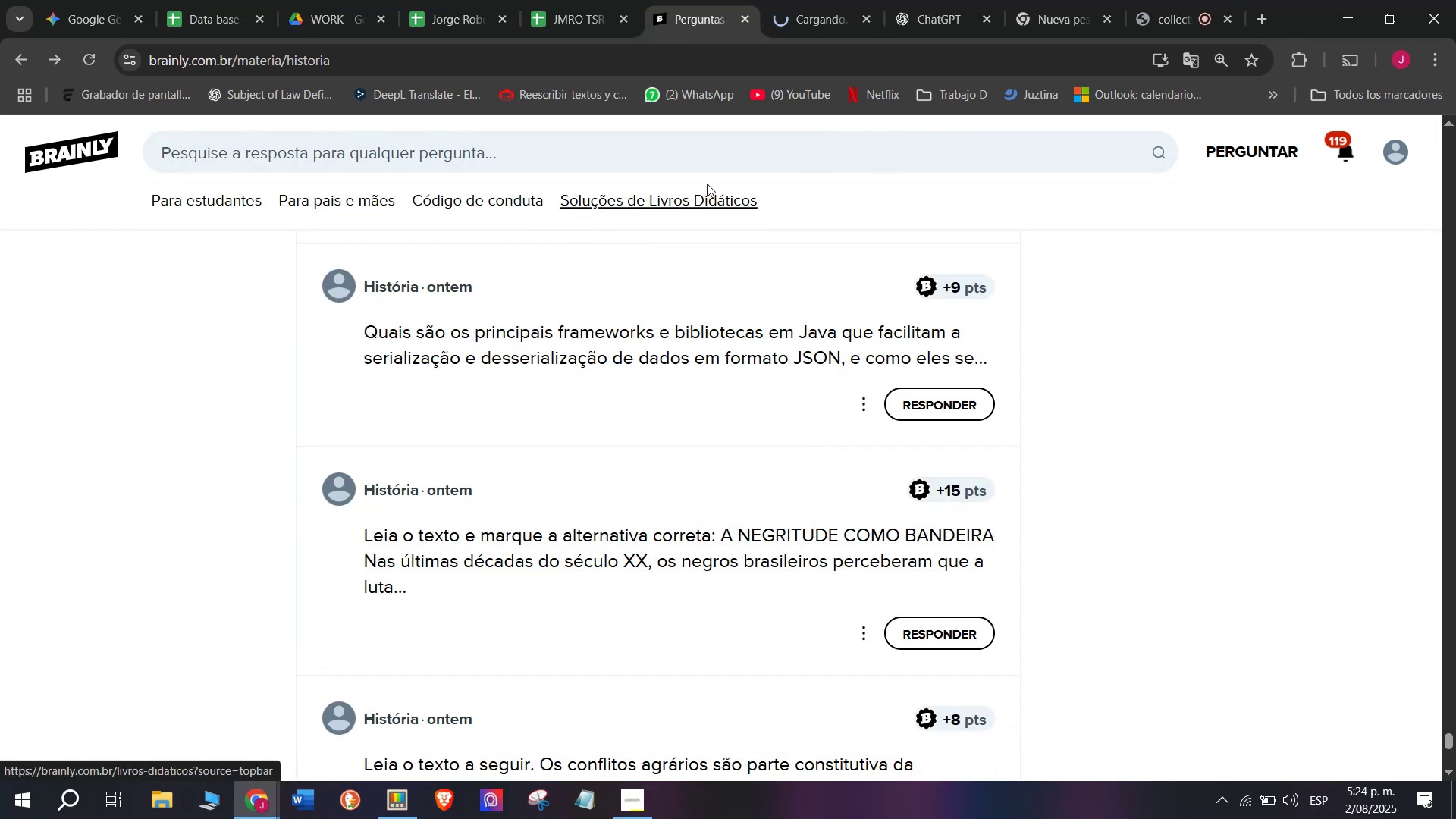 
left_click([811, 0])
 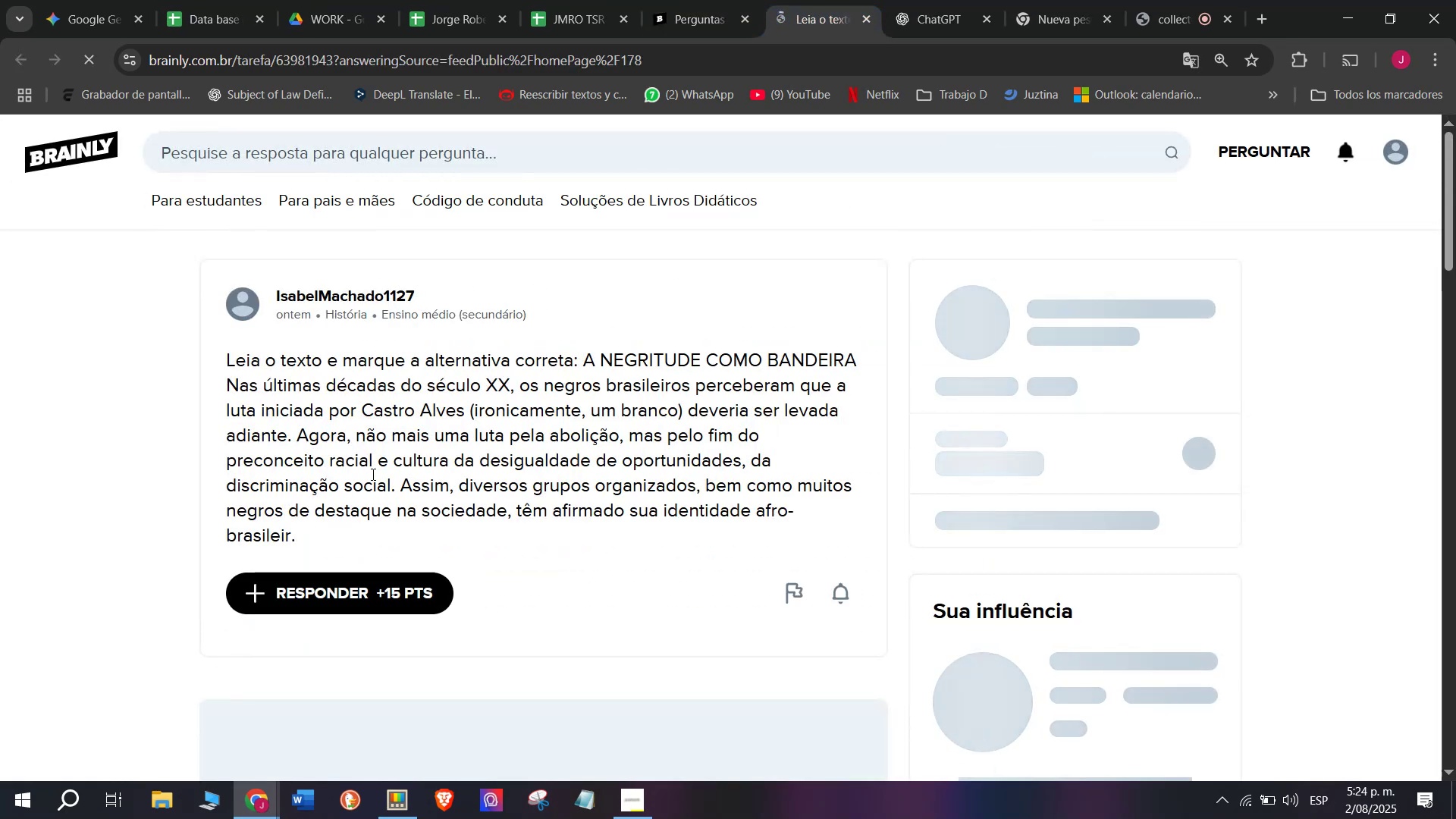 
left_click([800, 0])
 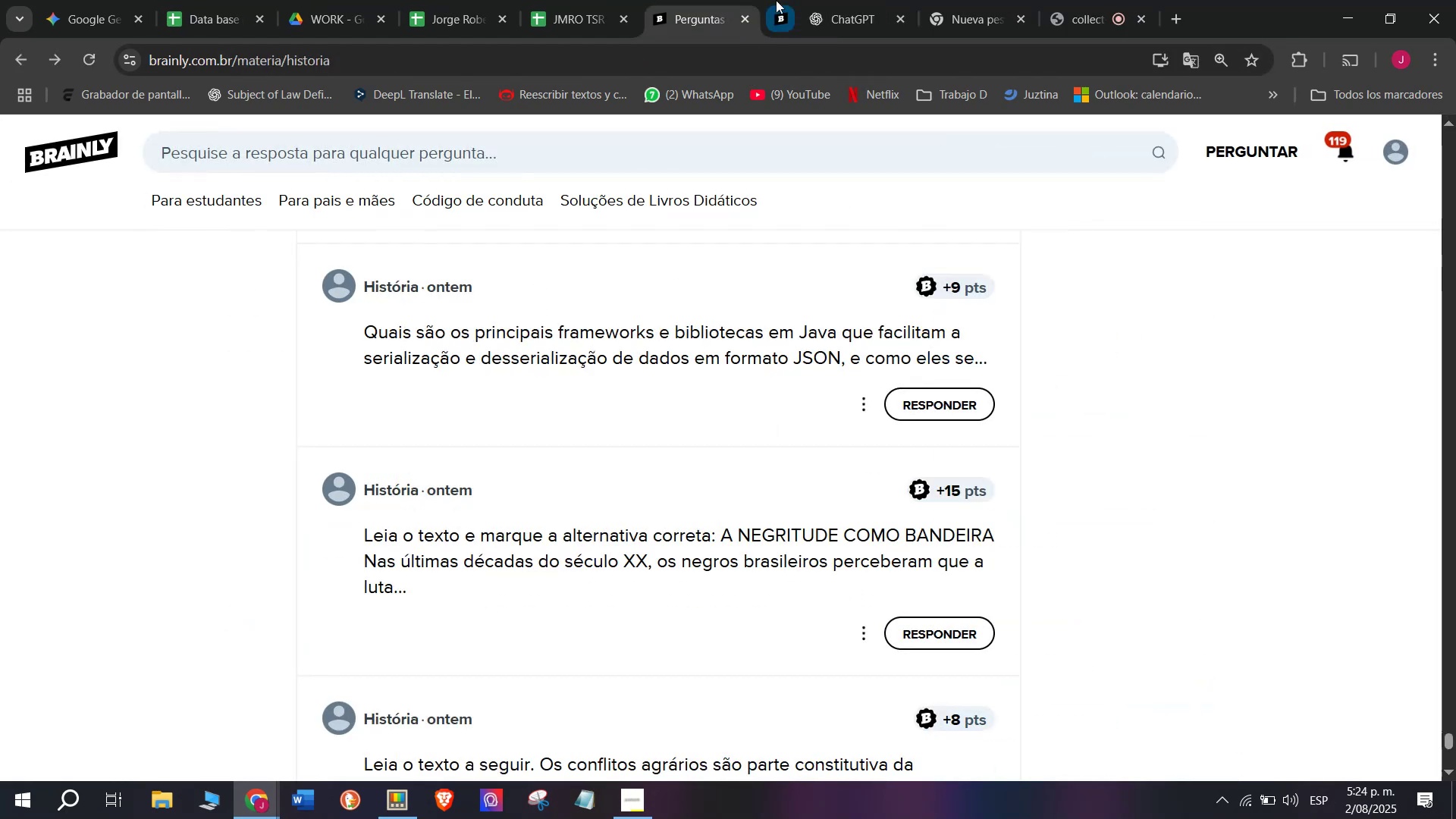 
double_click([701, 0])
 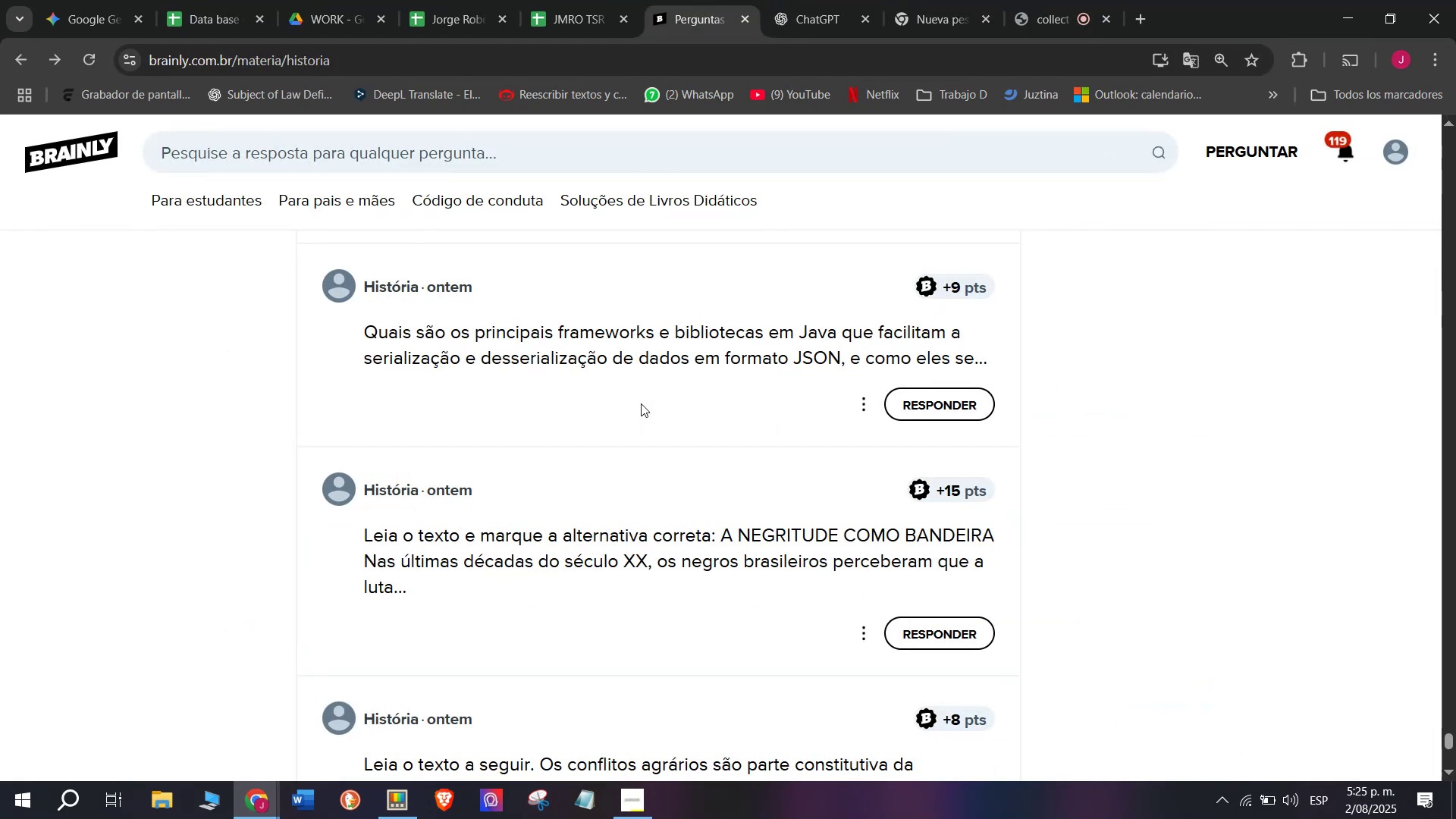 
scroll: coordinate [640, 409], scroll_direction: down, amount: 1.0
 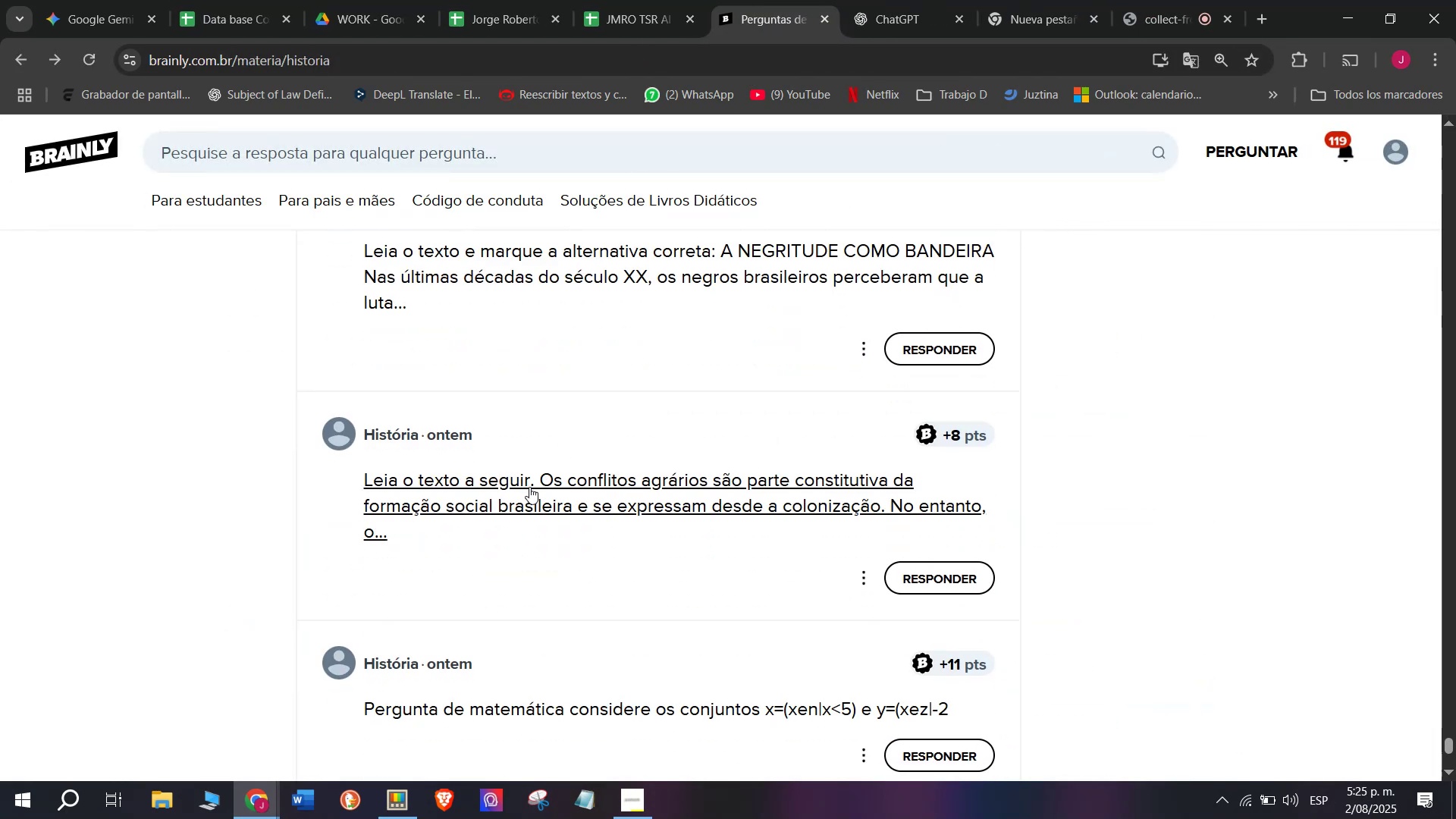 
right_click([529, 487])
 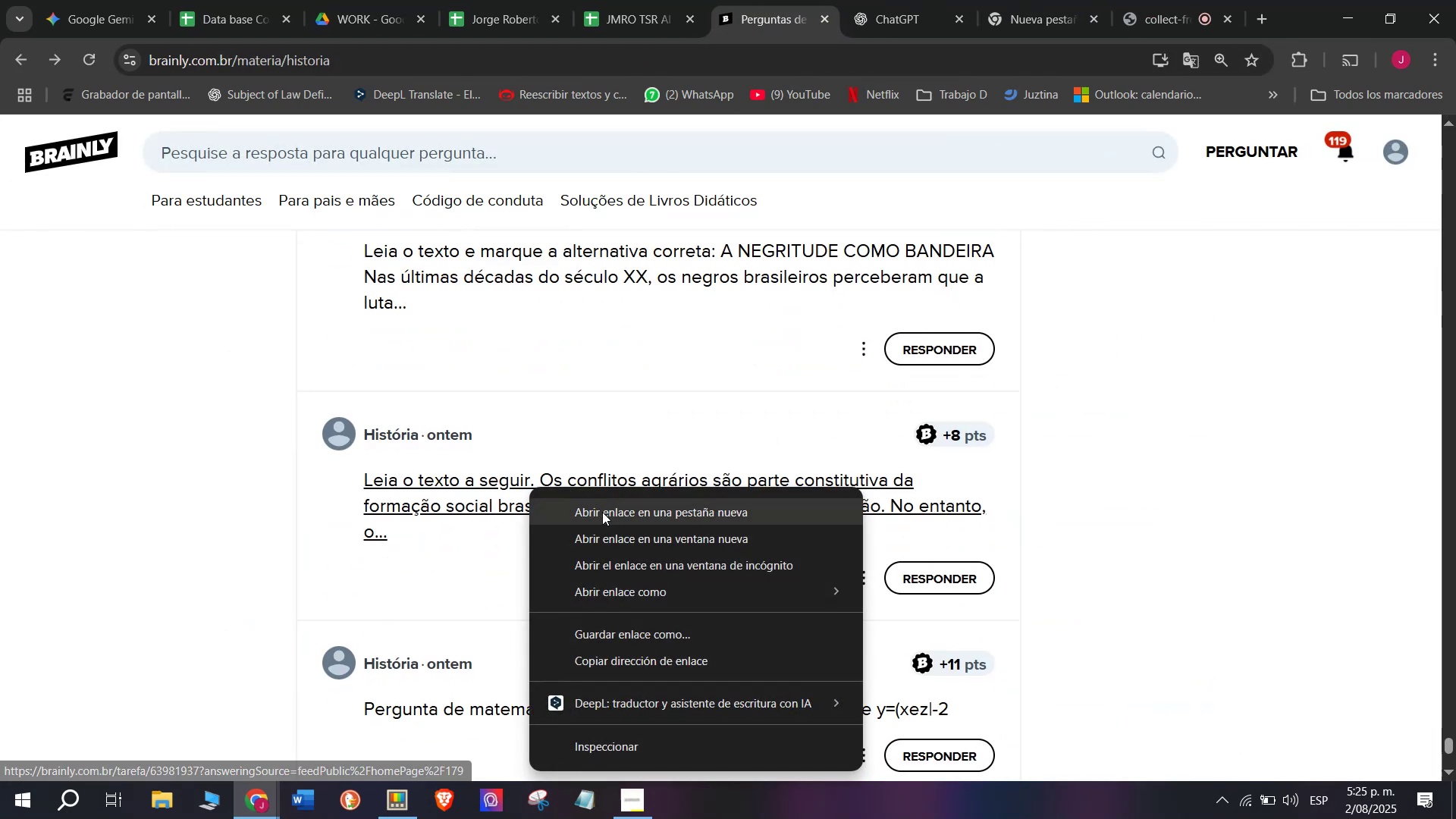 
left_click([605, 514])
 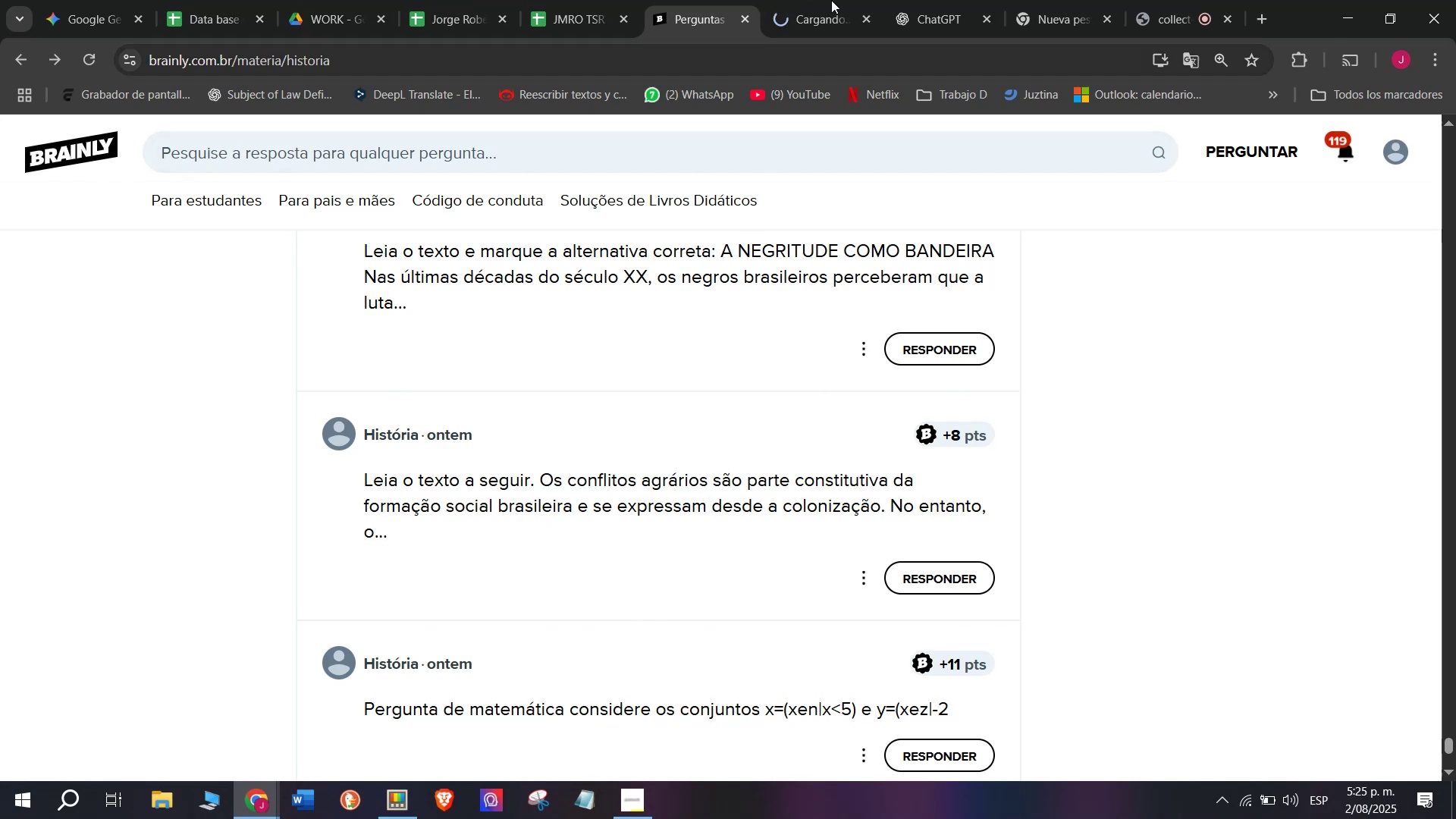 
left_click([835, 0])
 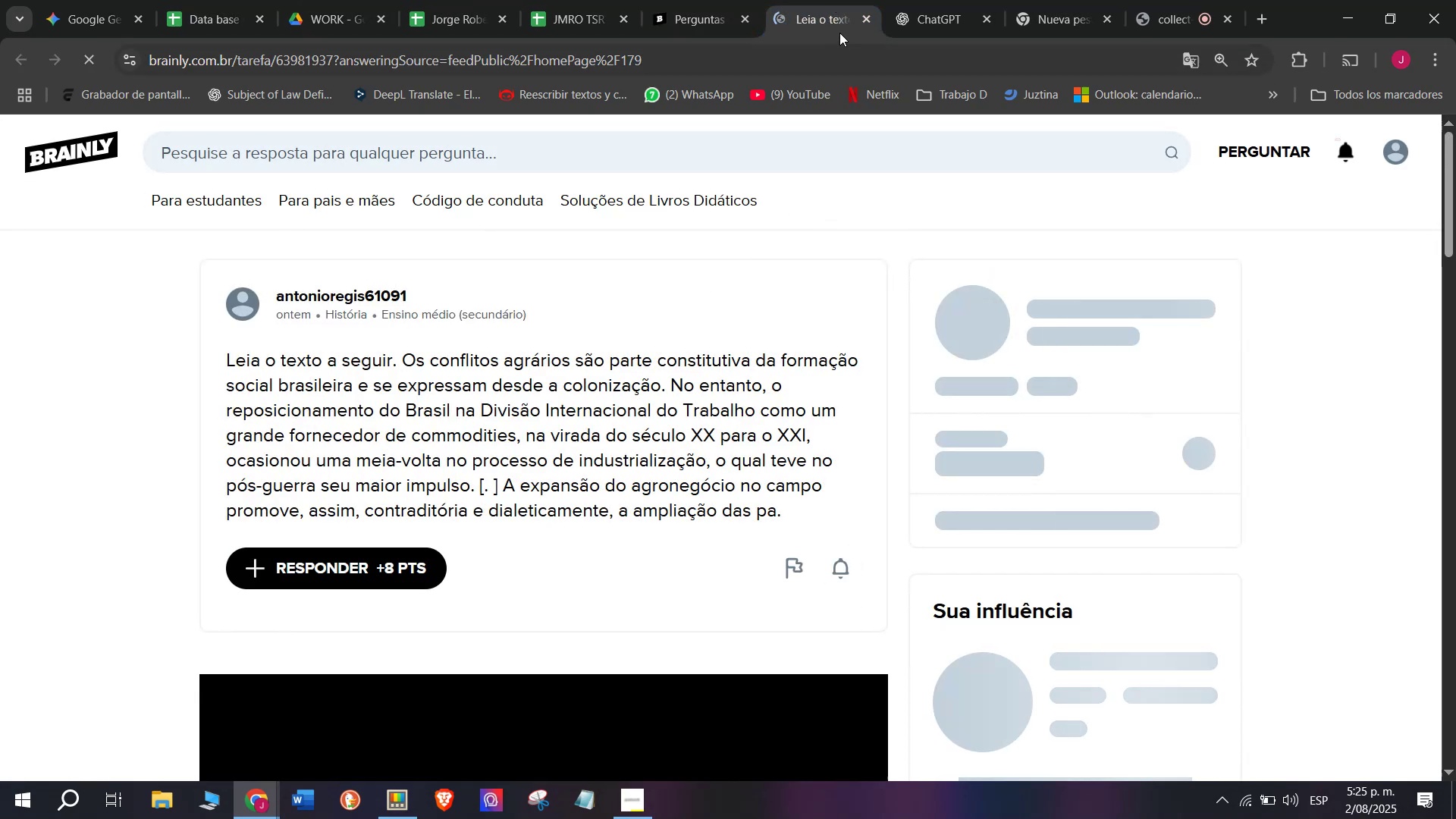 
left_click([867, 19])
 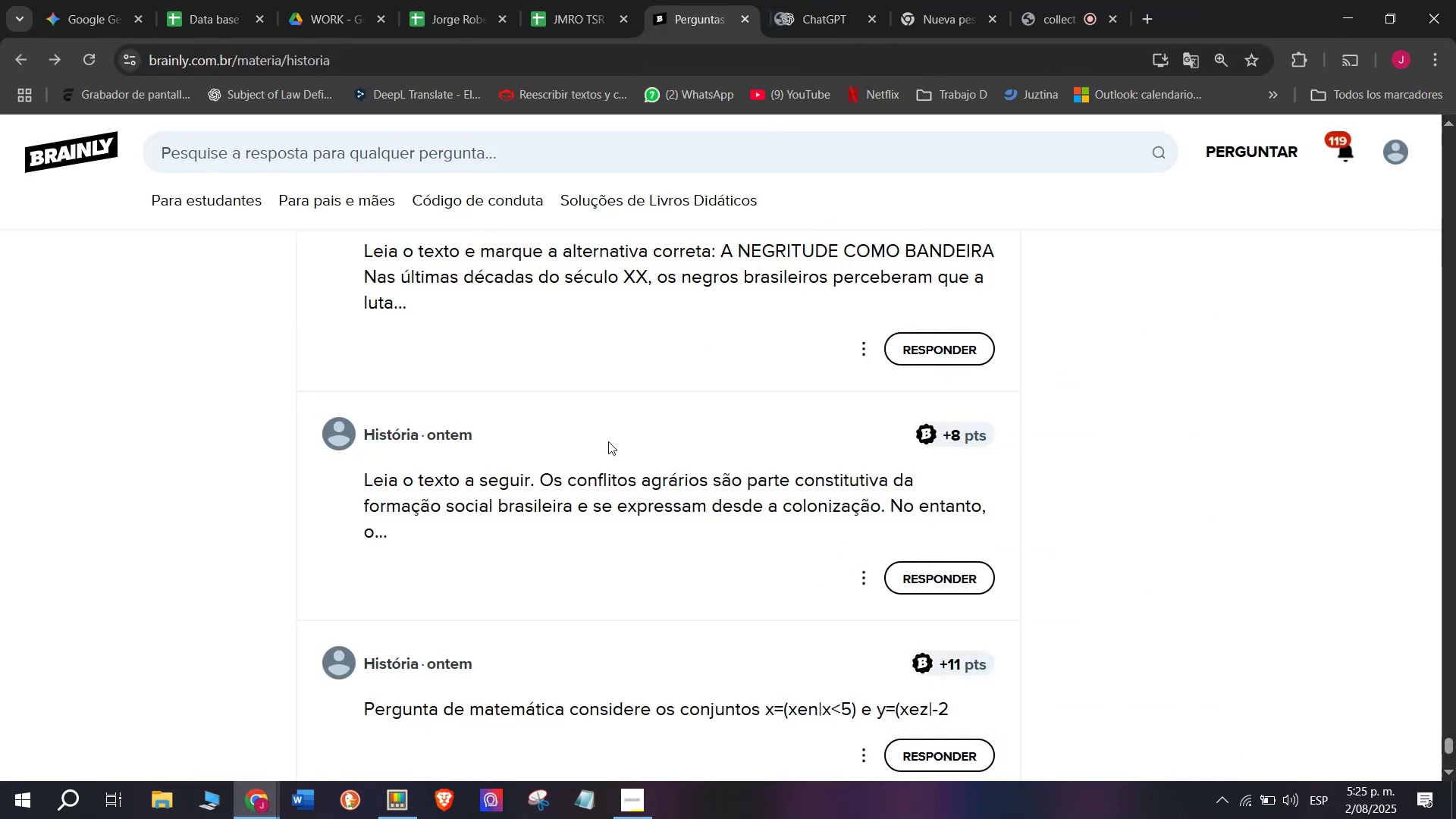 
scroll: coordinate [607, 444], scroll_direction: down, amount: 1.0
 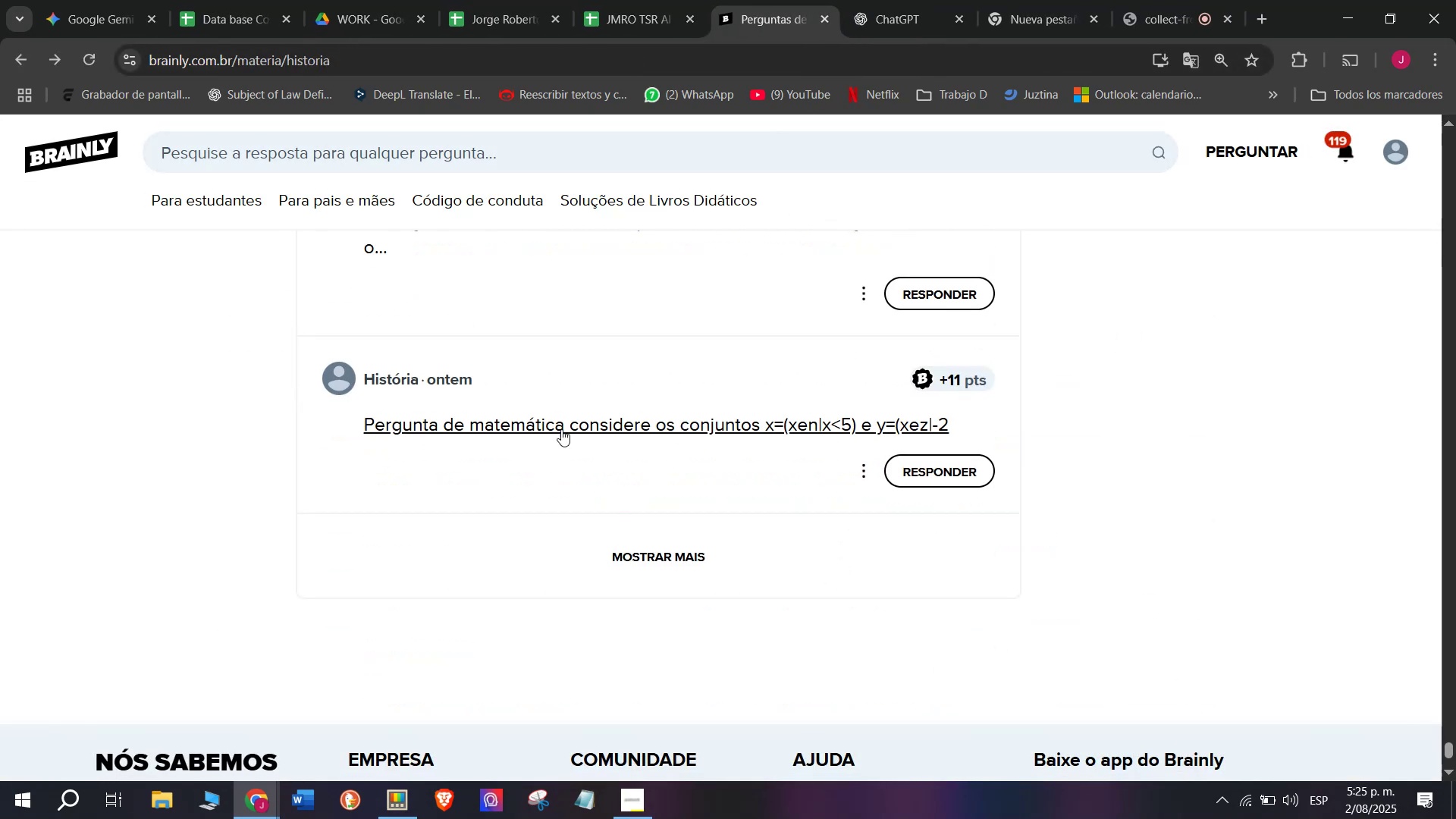 
right_click([561, 429])
 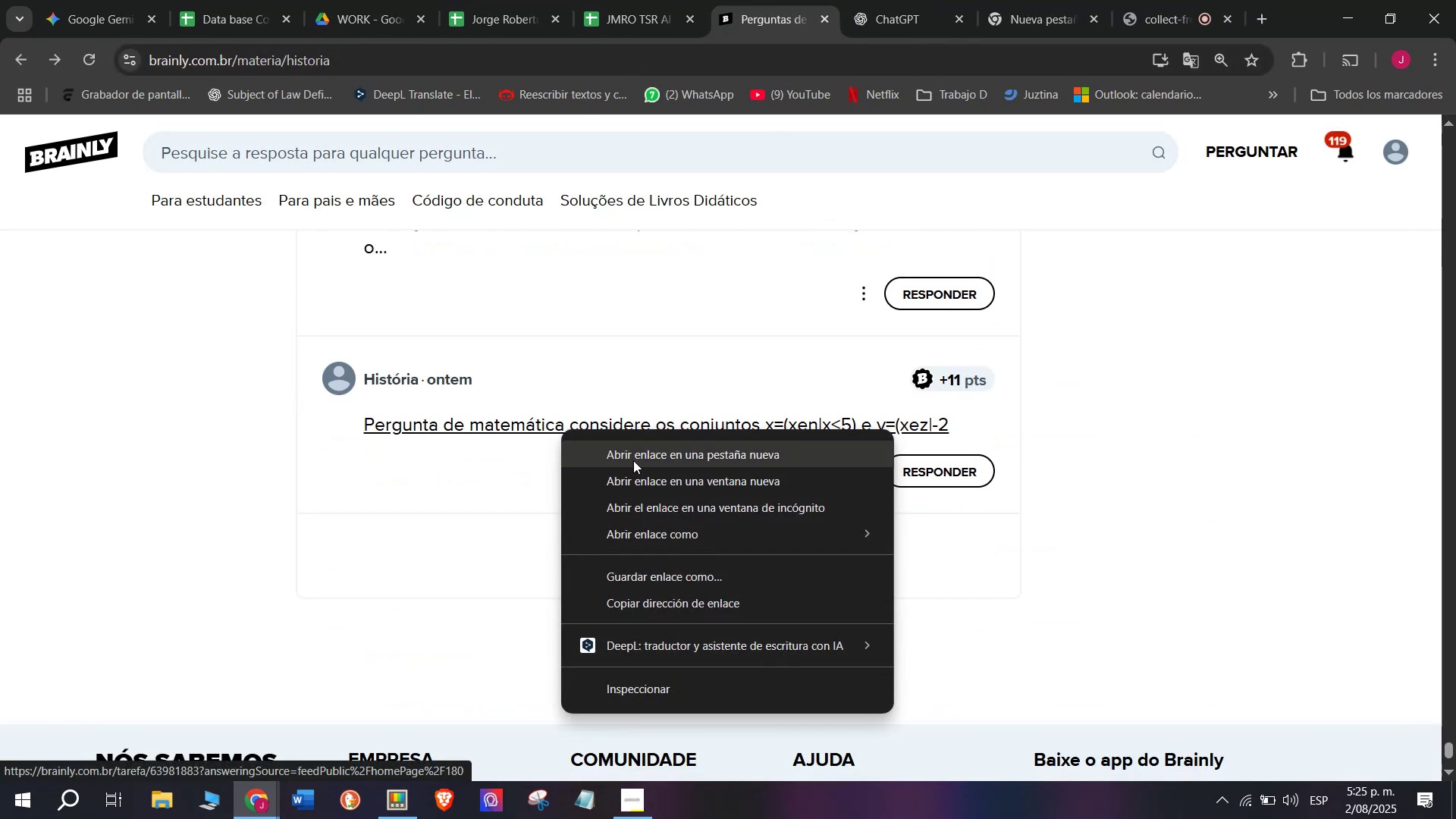 
left_click([635, 460])
 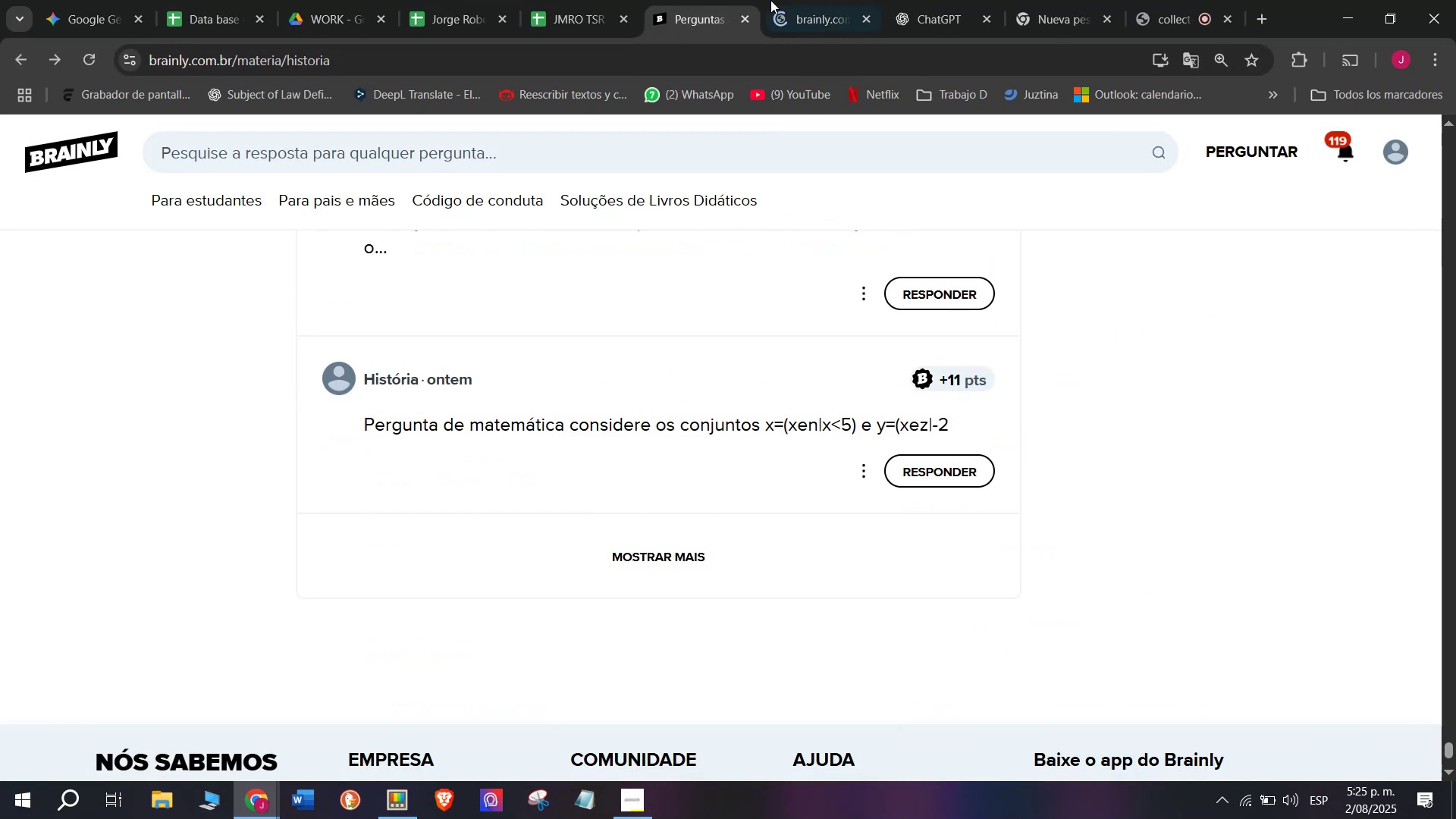 
left_click([773, 0])
 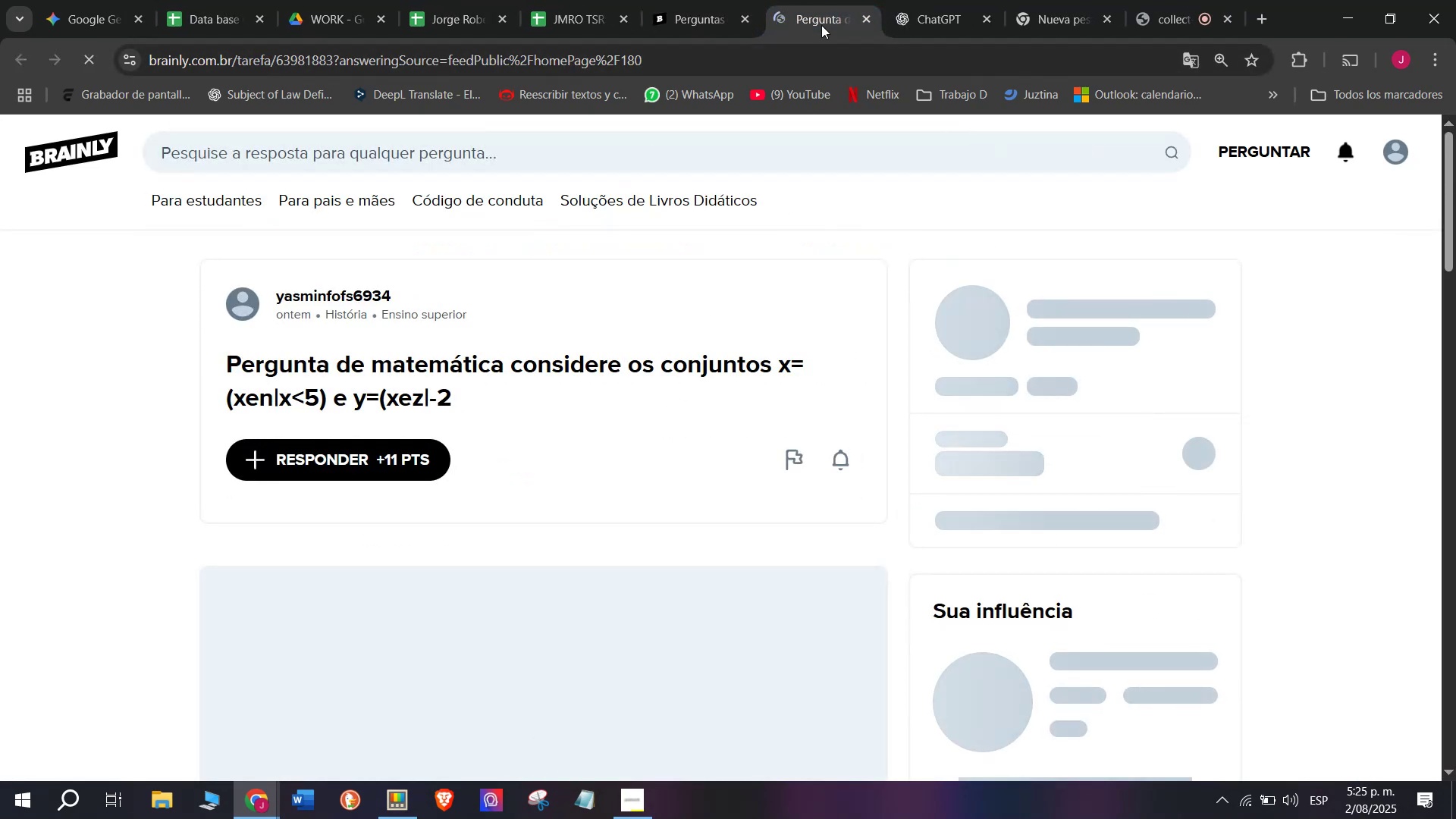 
left_click([867, 20])
 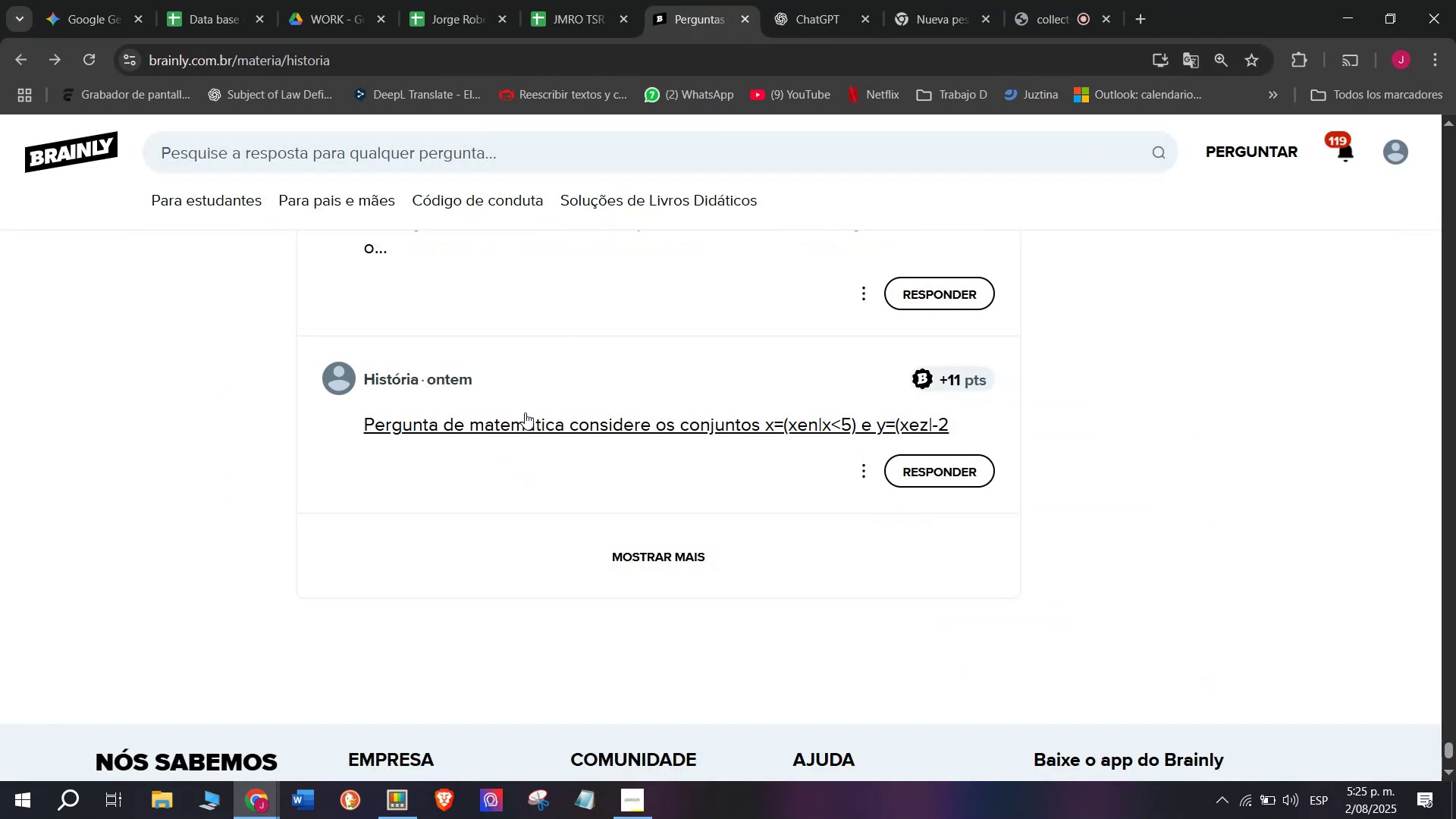 
scroll: coordinate [525, 413], scroll_direction: down, amount: 1.0
 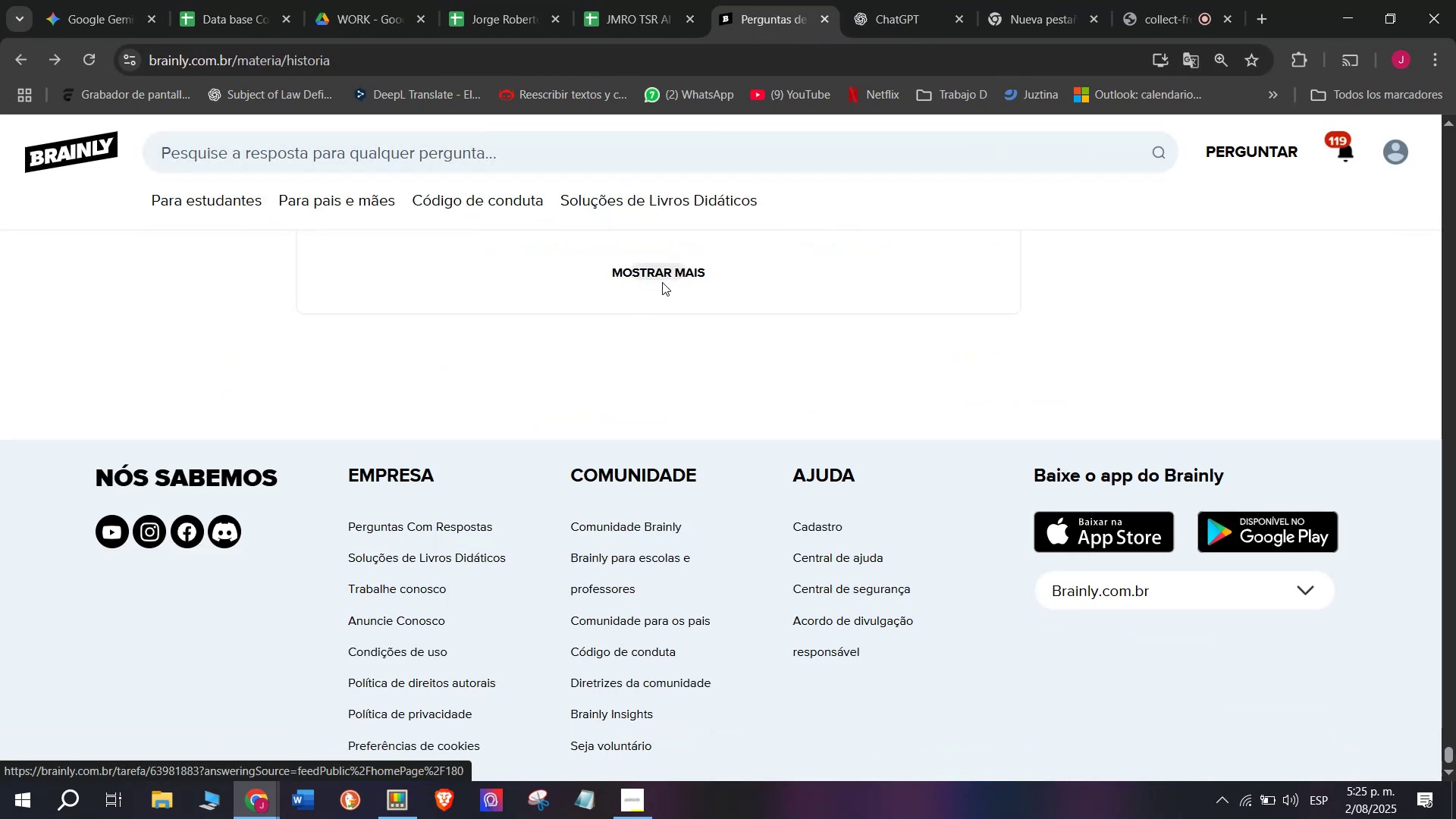 
left_click([665, 274])
 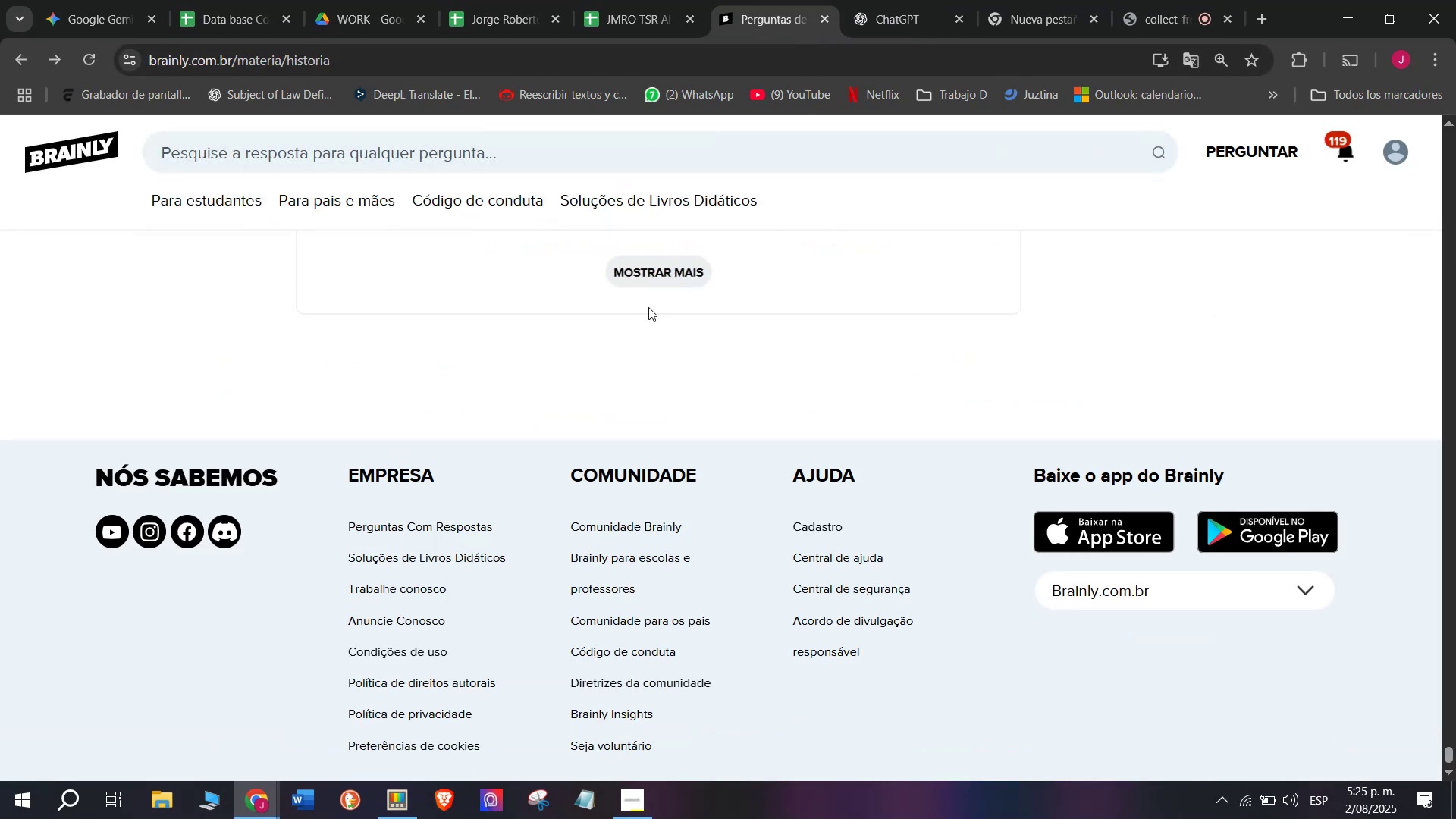 
mouse_move([618, 377])
 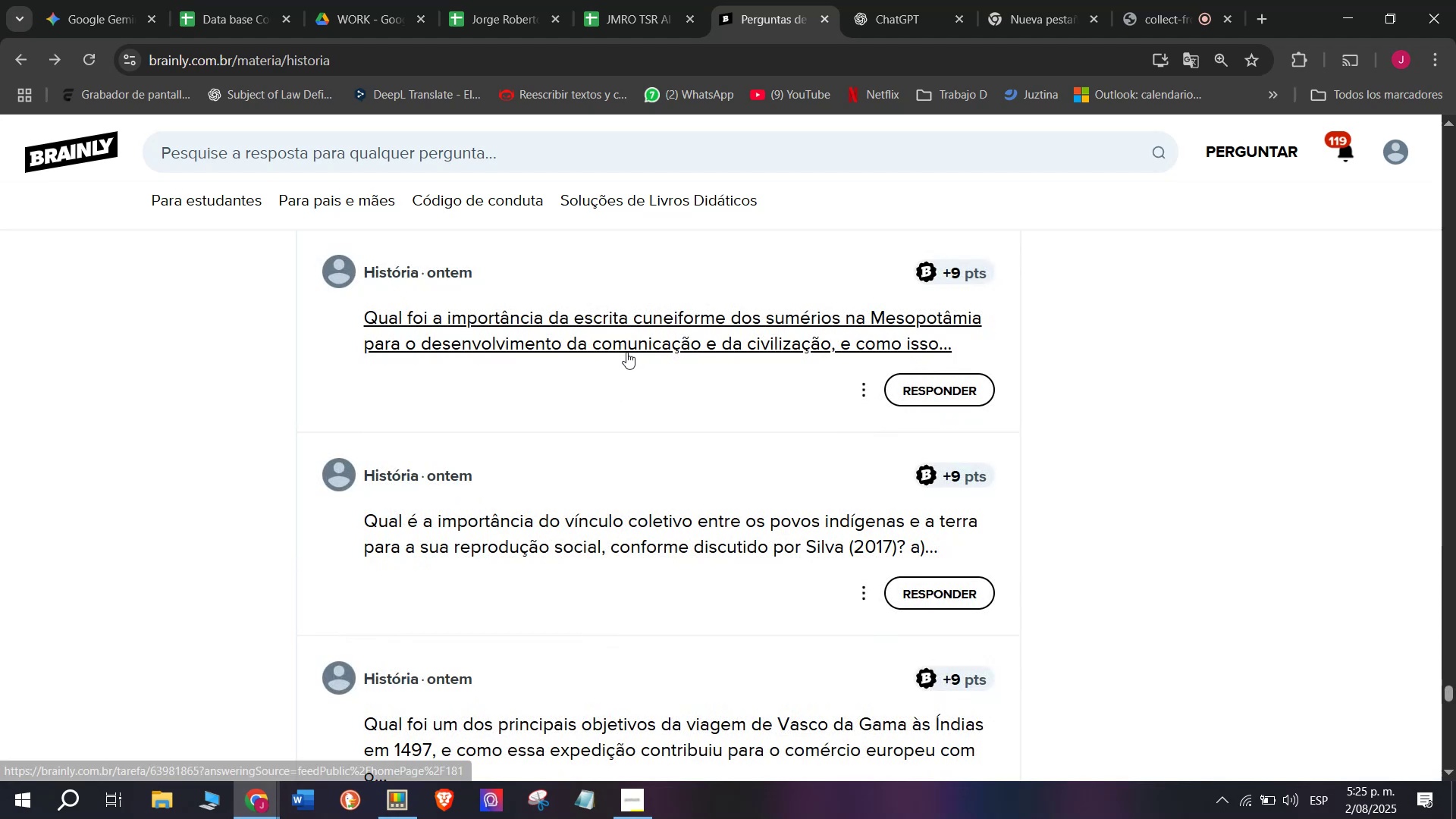 
right_click([626, 352])
 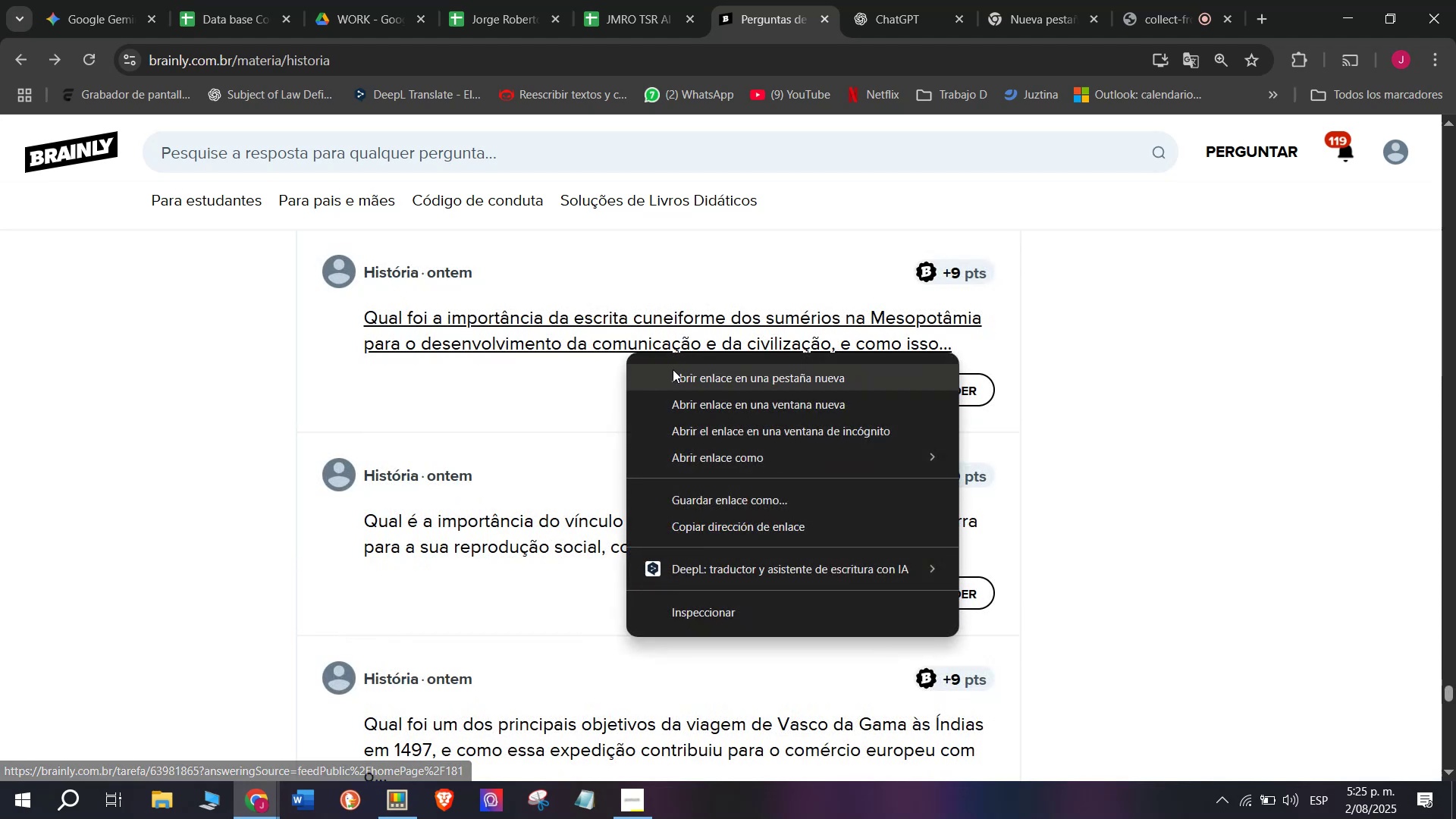 
left_click([673, 369])
 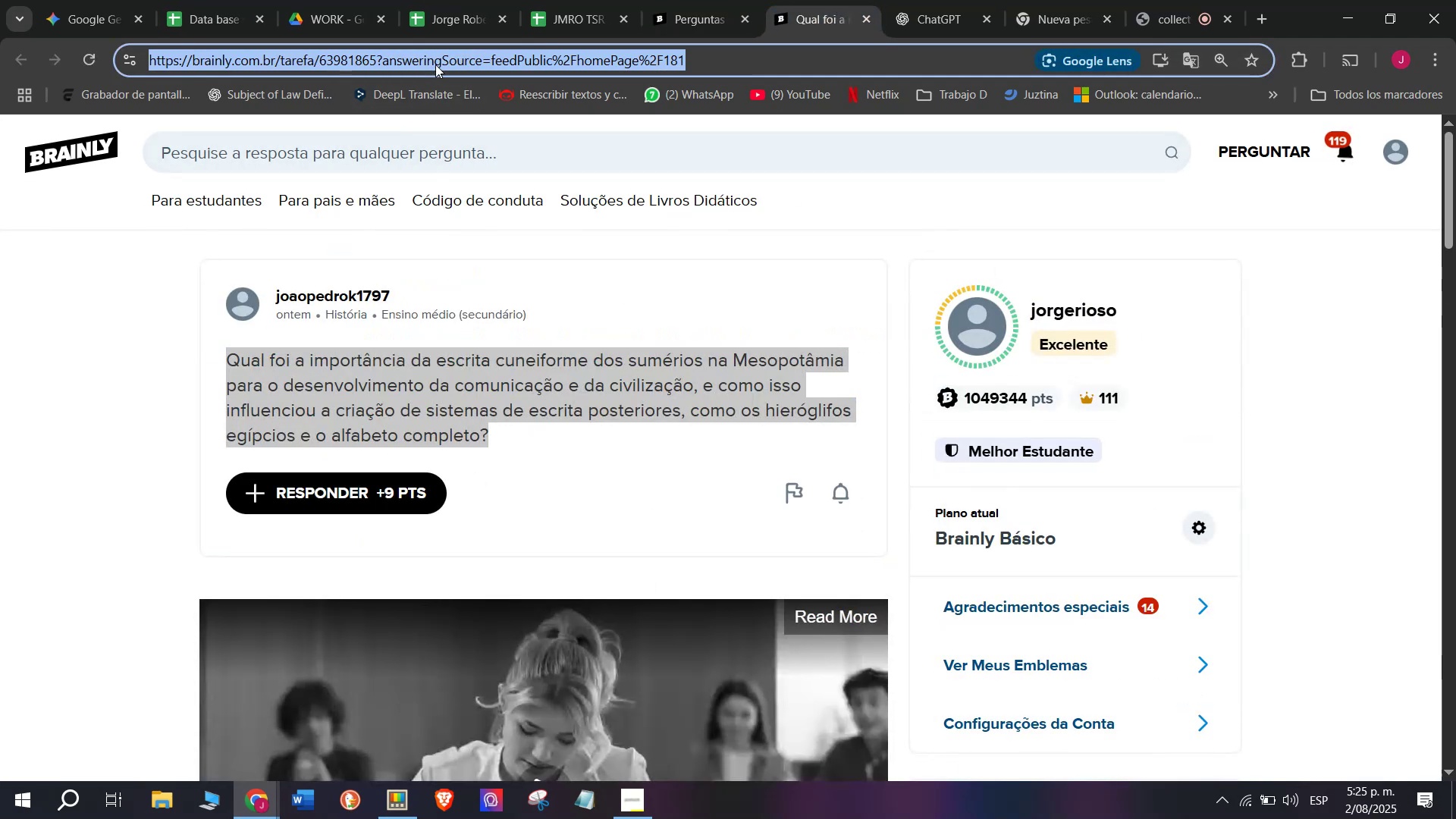 
wait(7.01)
 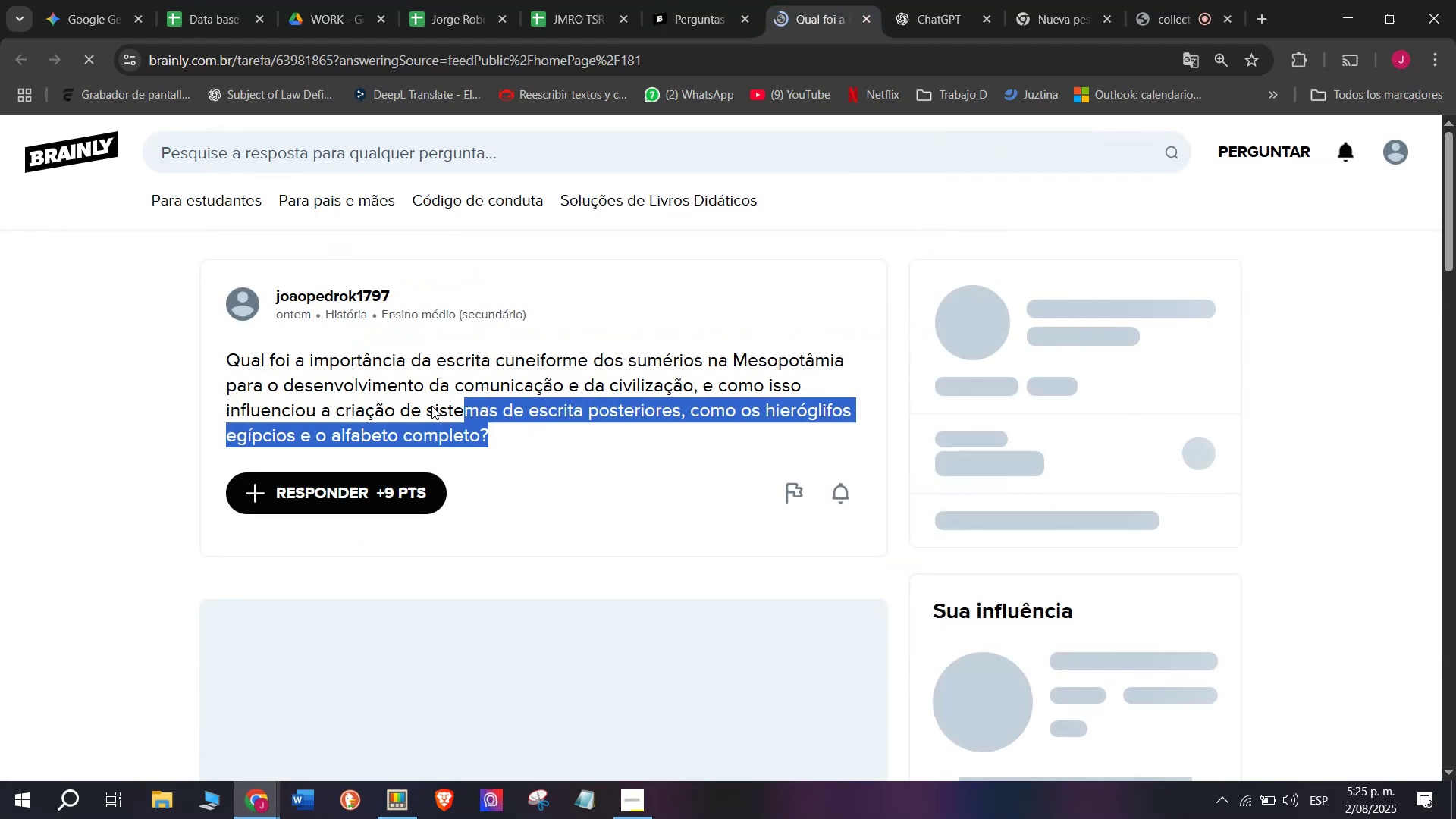 
left_click([836, 0])
 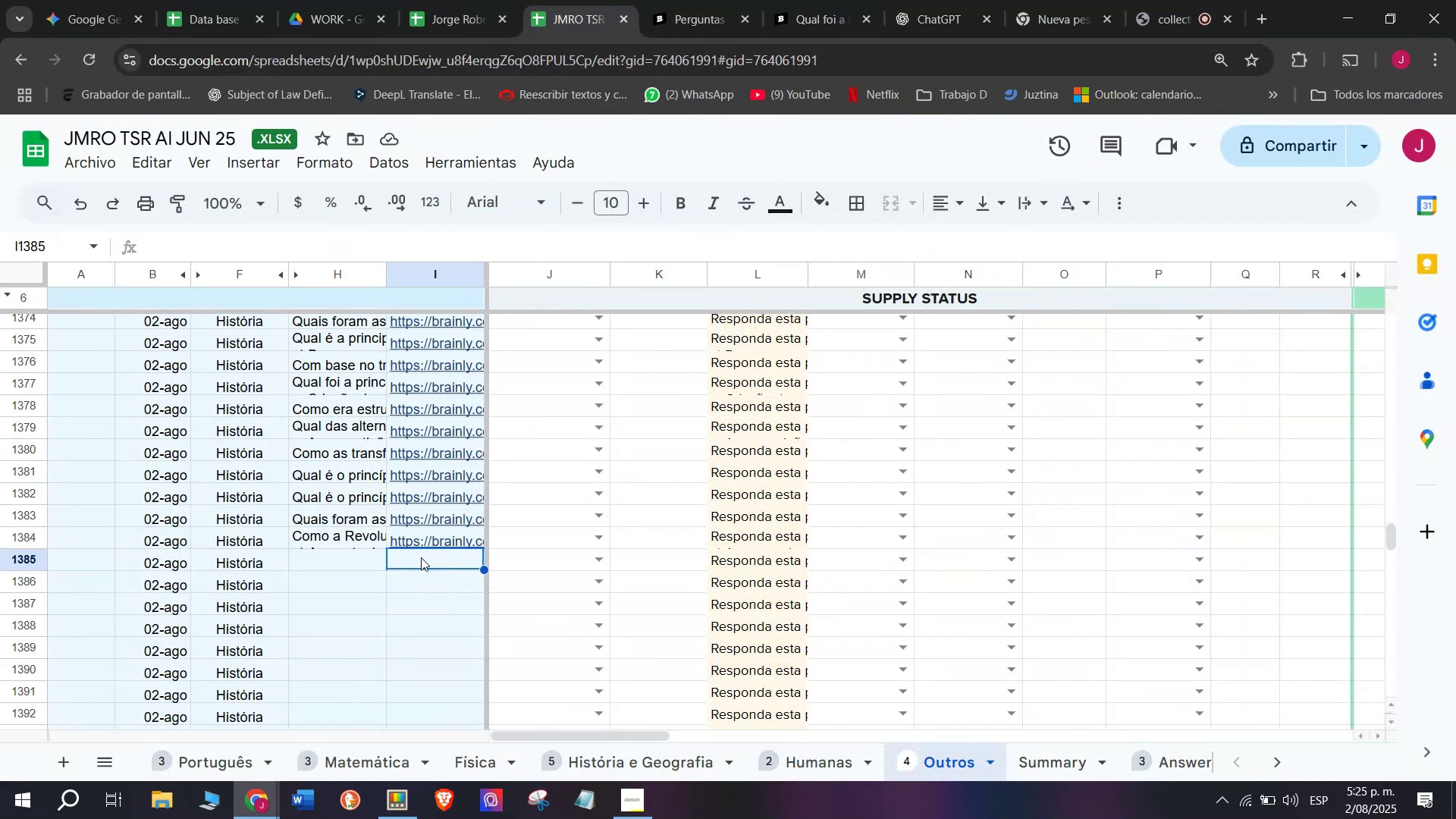 
left_click_drag(start_coordinate=[525, 437], to_coordinate=[193, 358])
 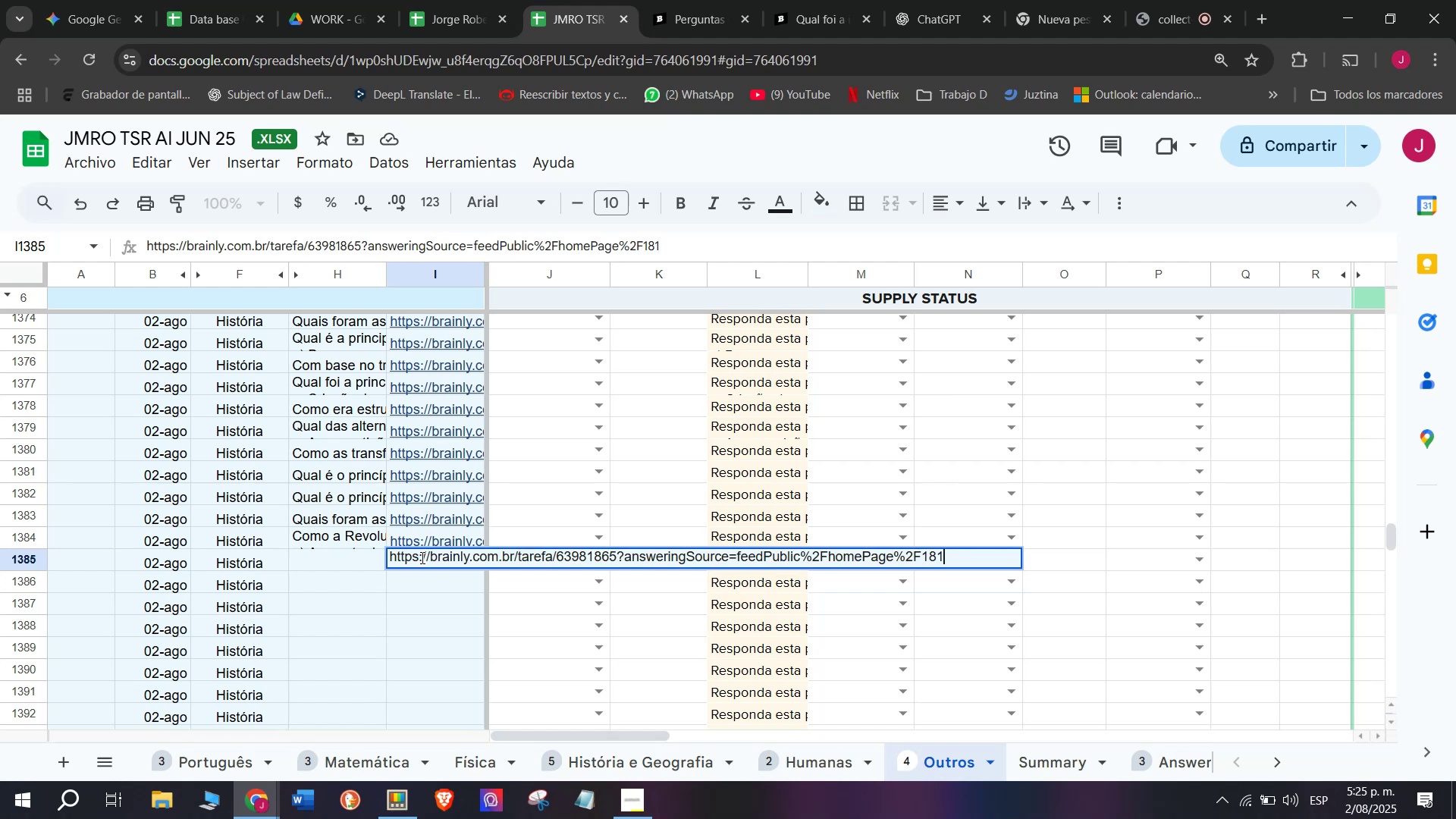 
key(Control+C)
 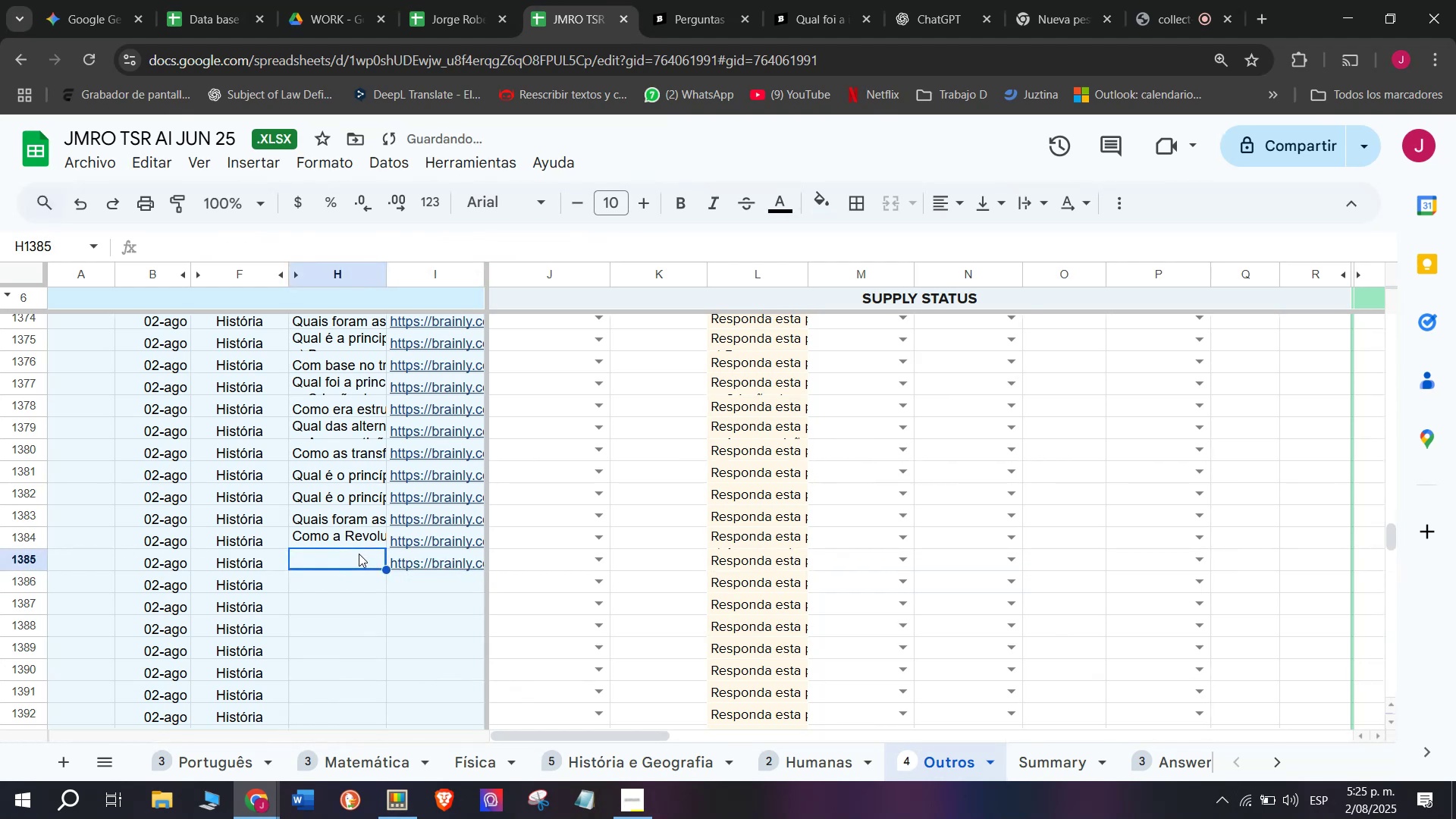 
triple_click([435, 64])
 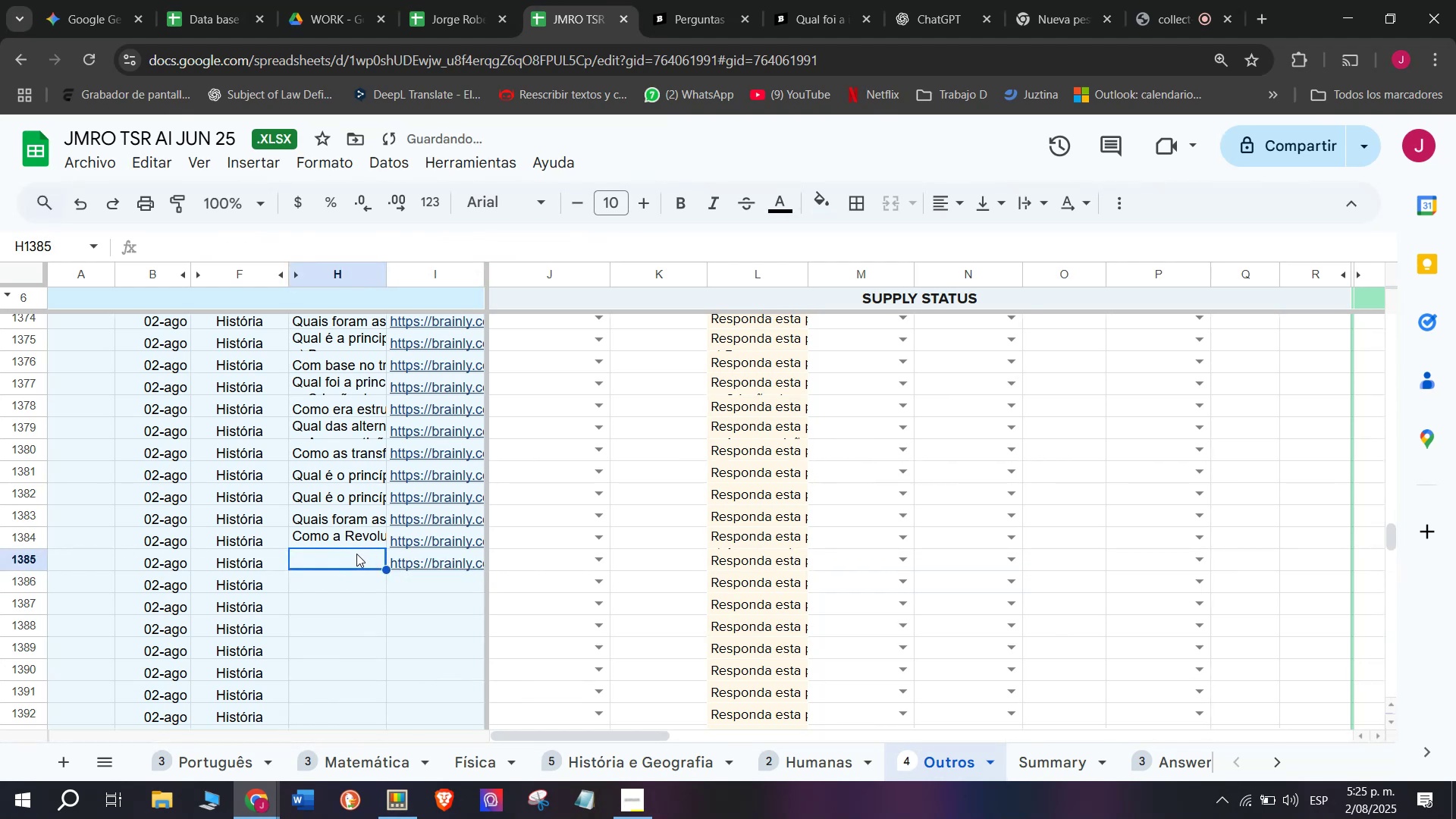 
key(Control+C)
 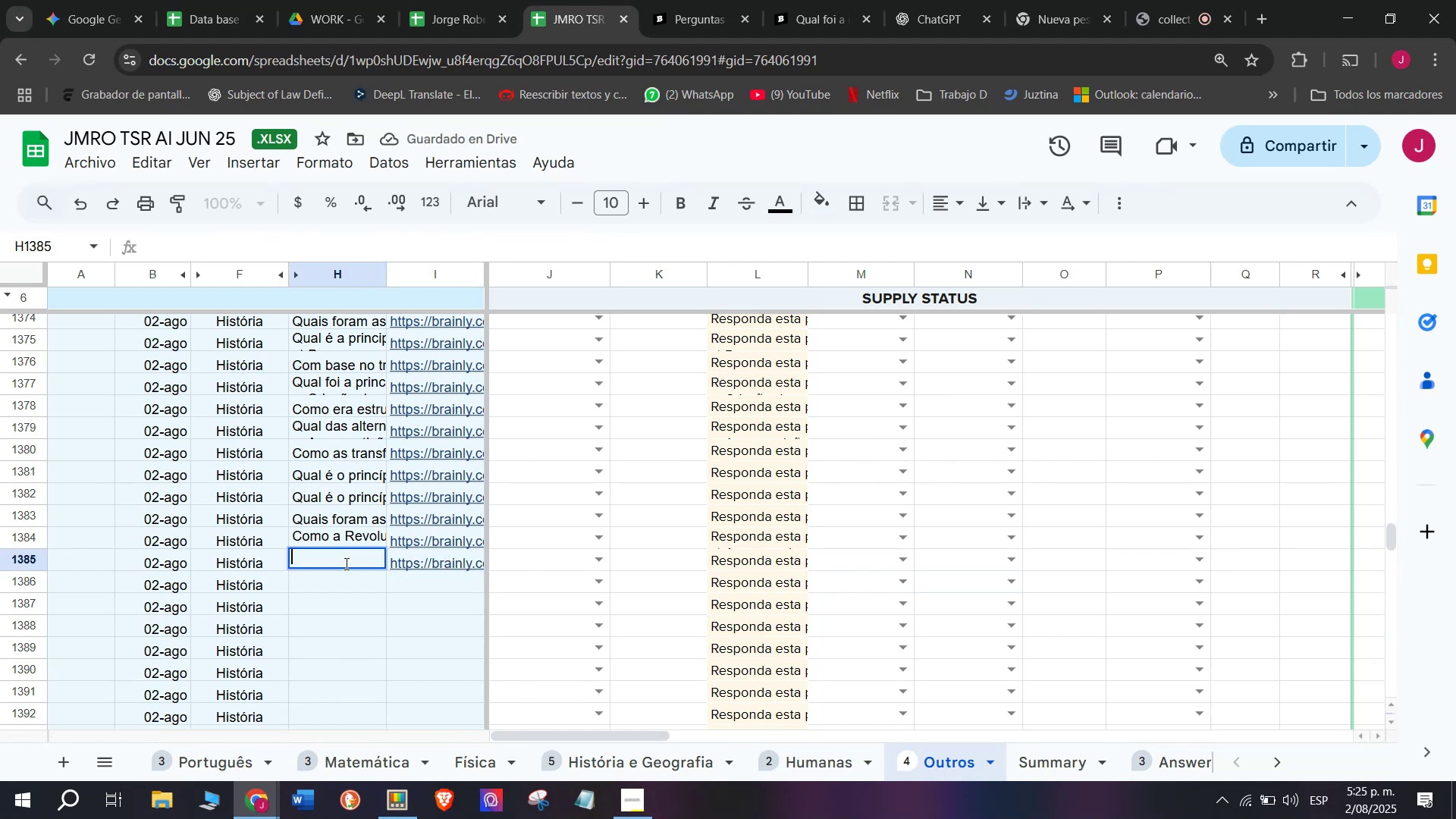 
left_click([598, 0])
 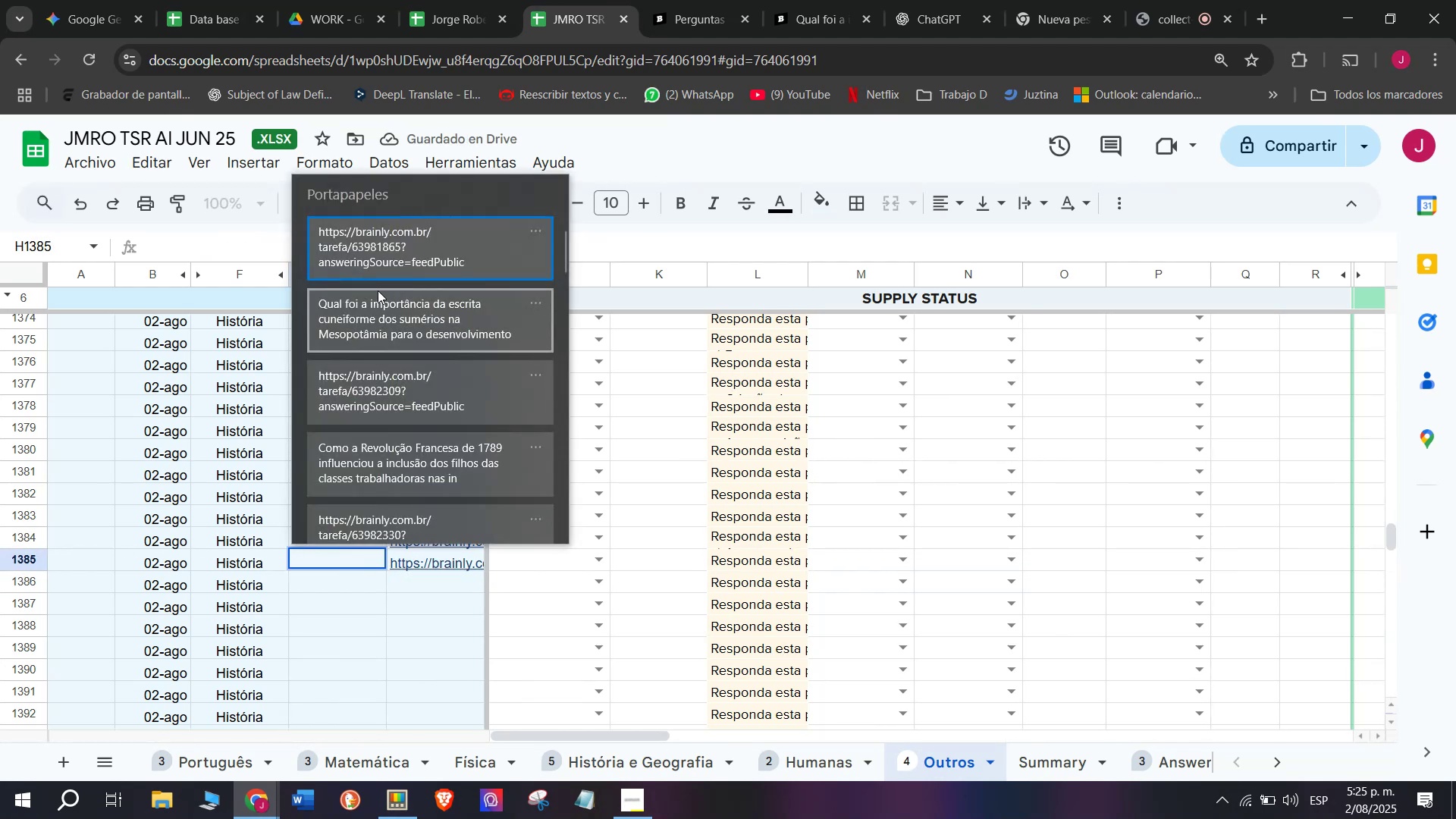 
left_click([421, 551])
 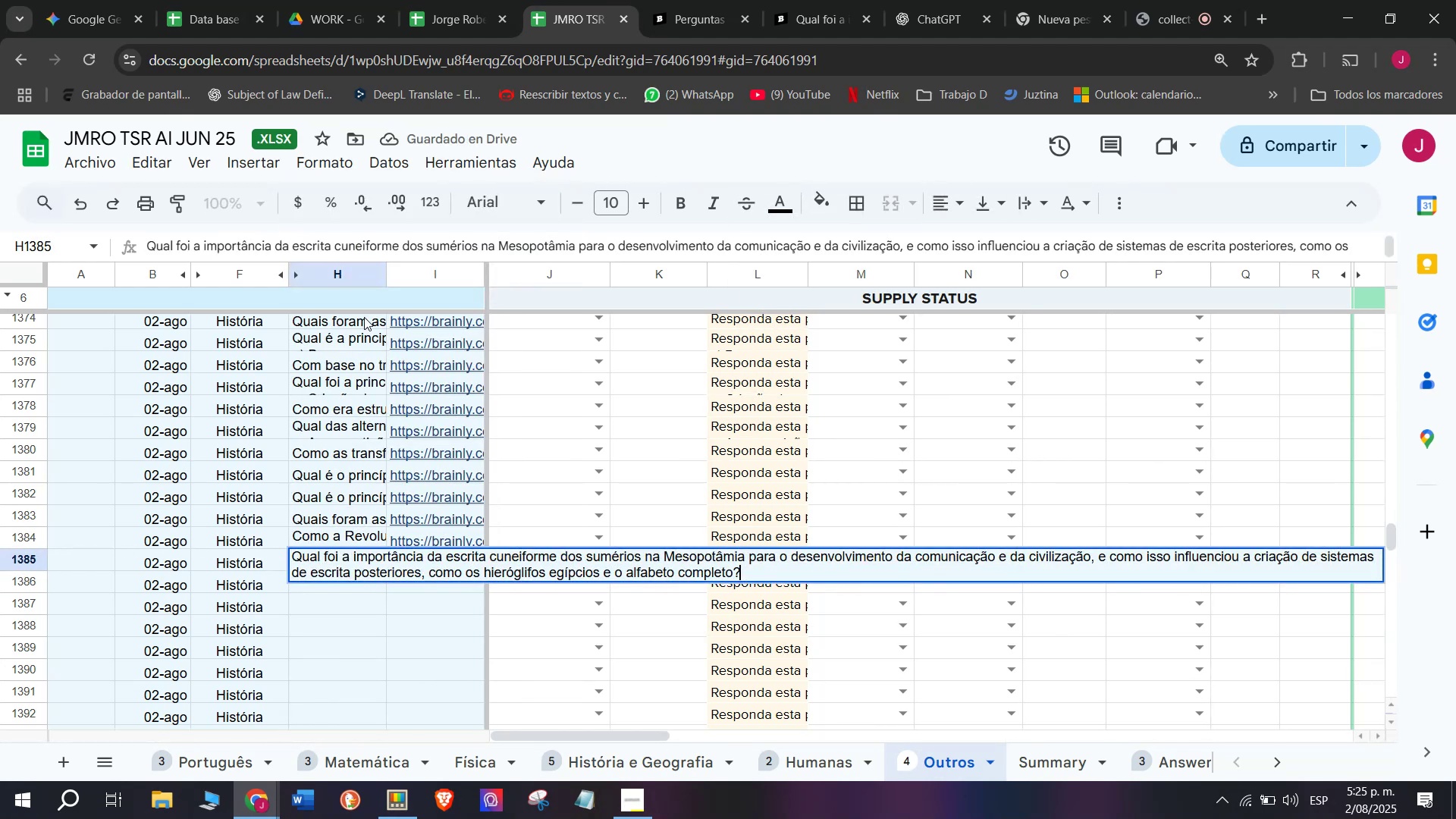 
double_click([421, 557])
 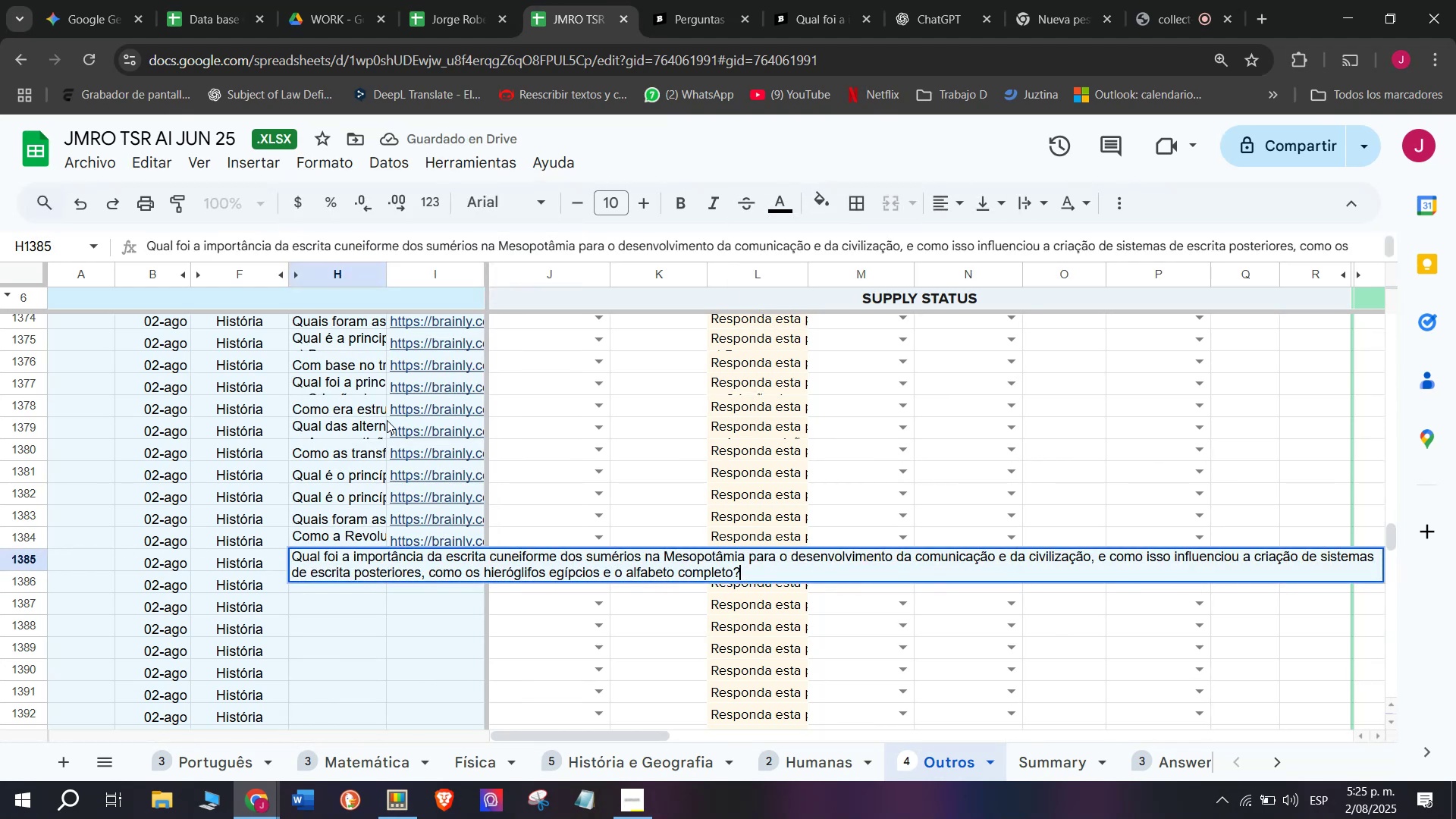 
key(Control+V)
 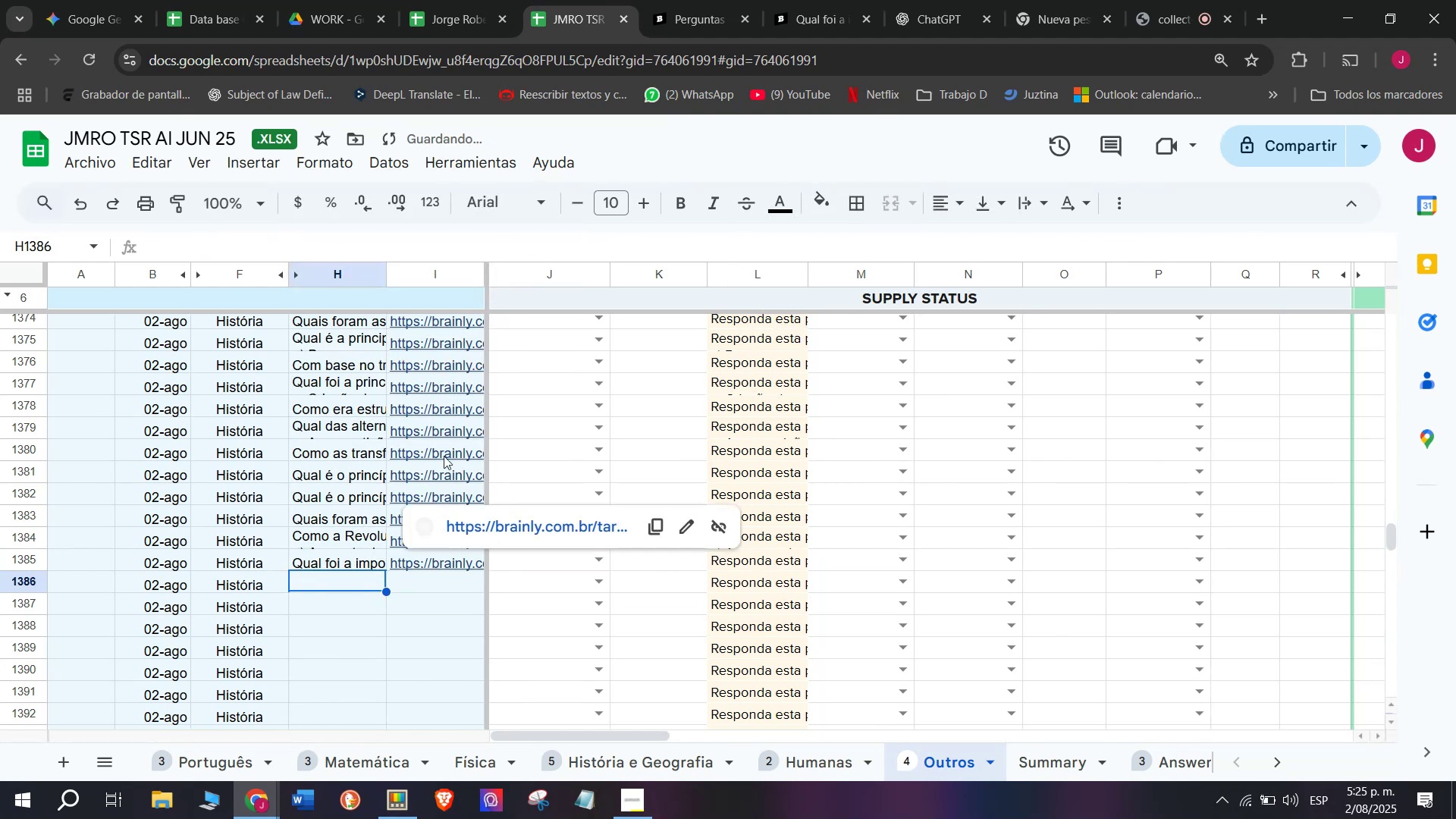 
key(Enter)
 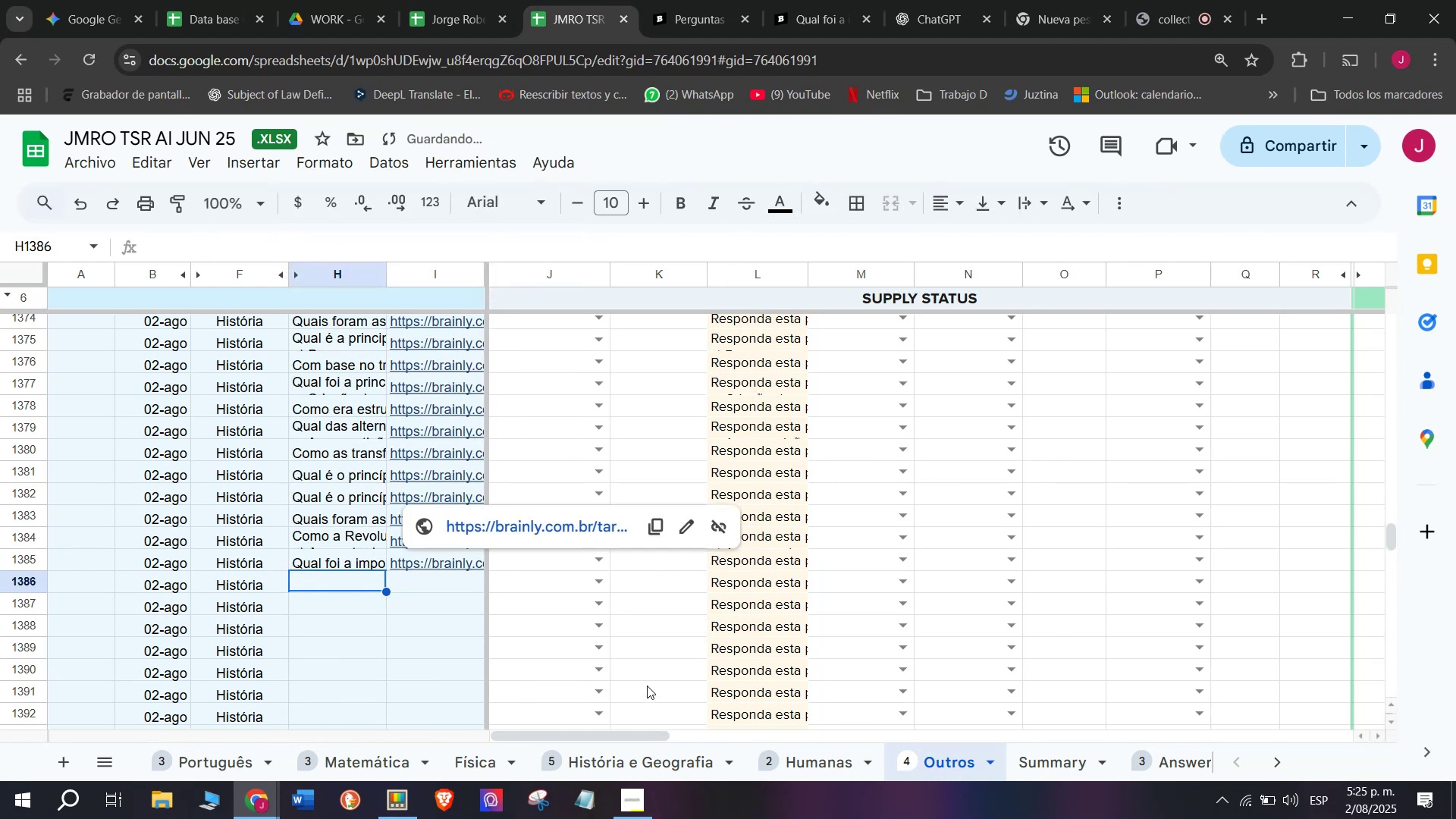 
mouse_move([350, 560])
 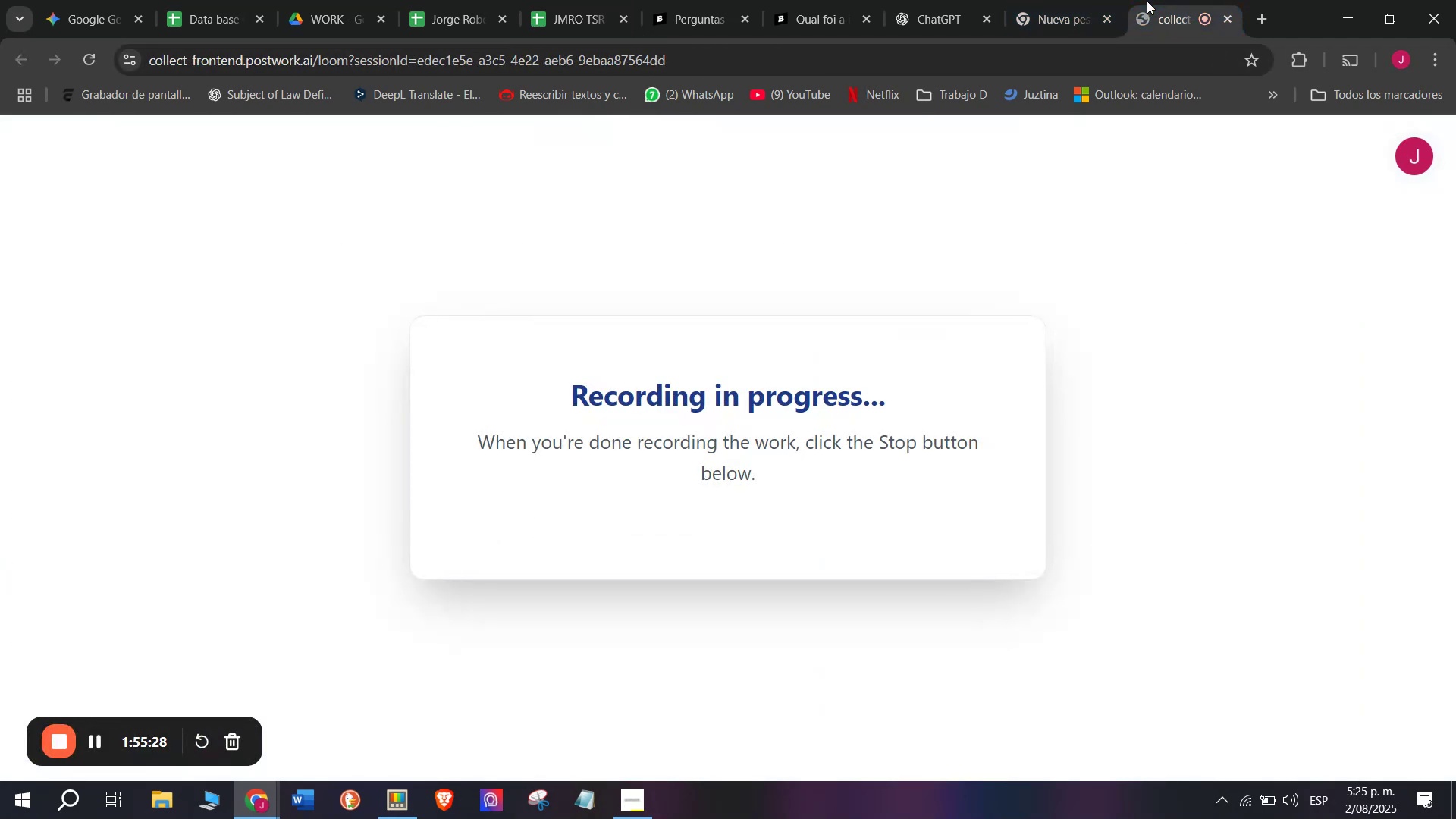 
double_click([345, 563])
 